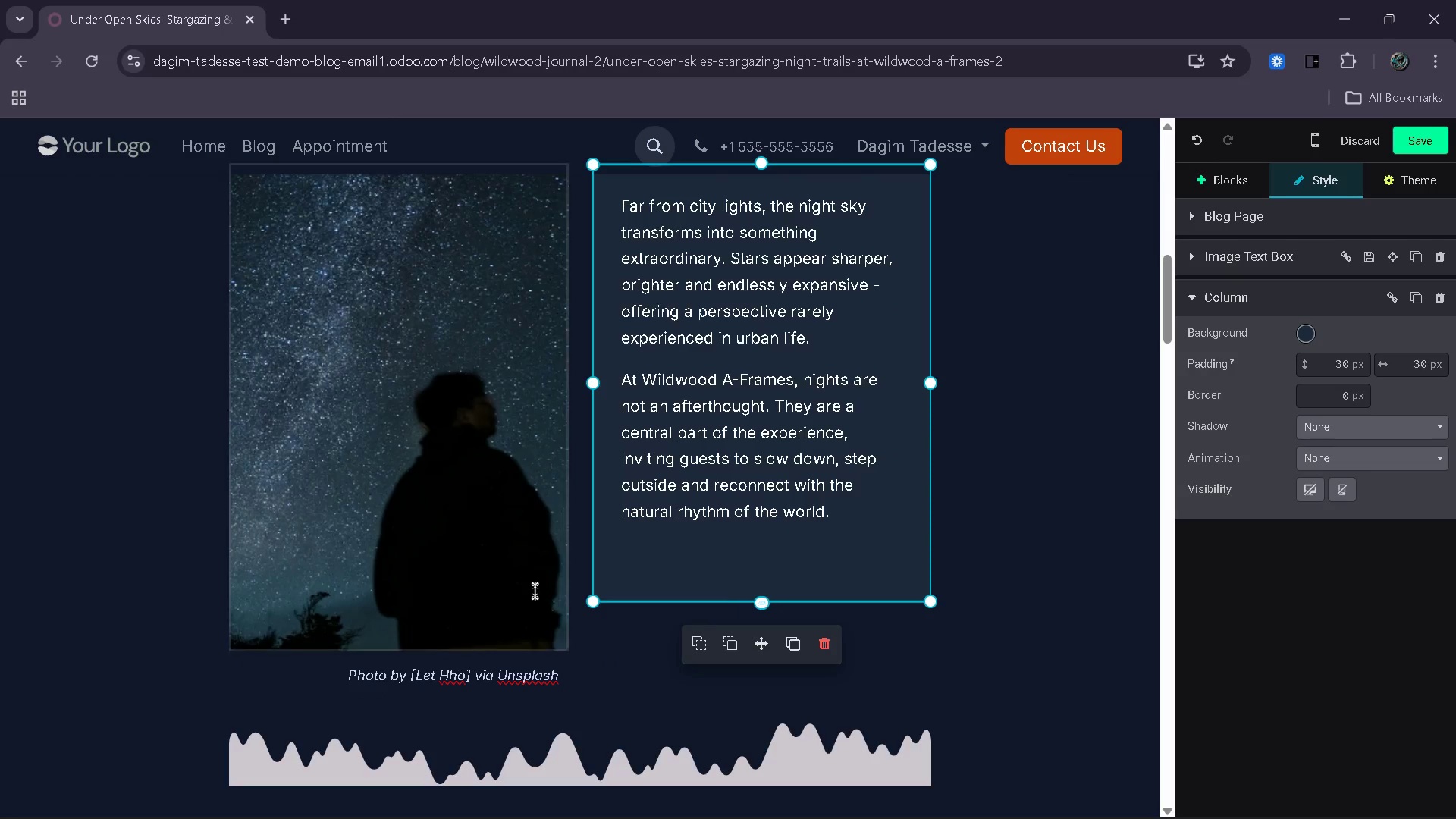 
left_click([535, 591])
 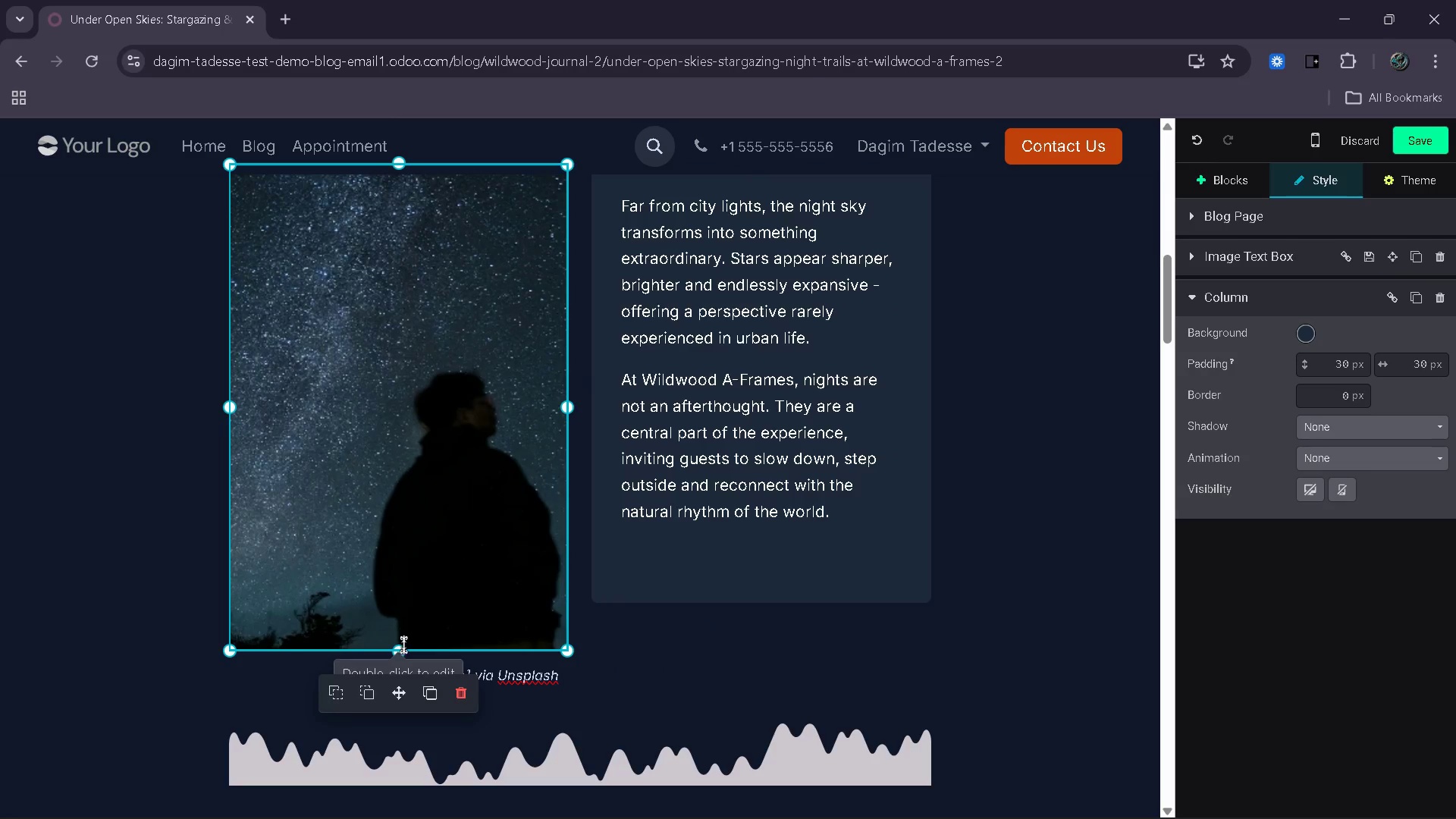 
left_click_drag(start_coordinate=[403, 645], to_coordinate=[437, 475])
 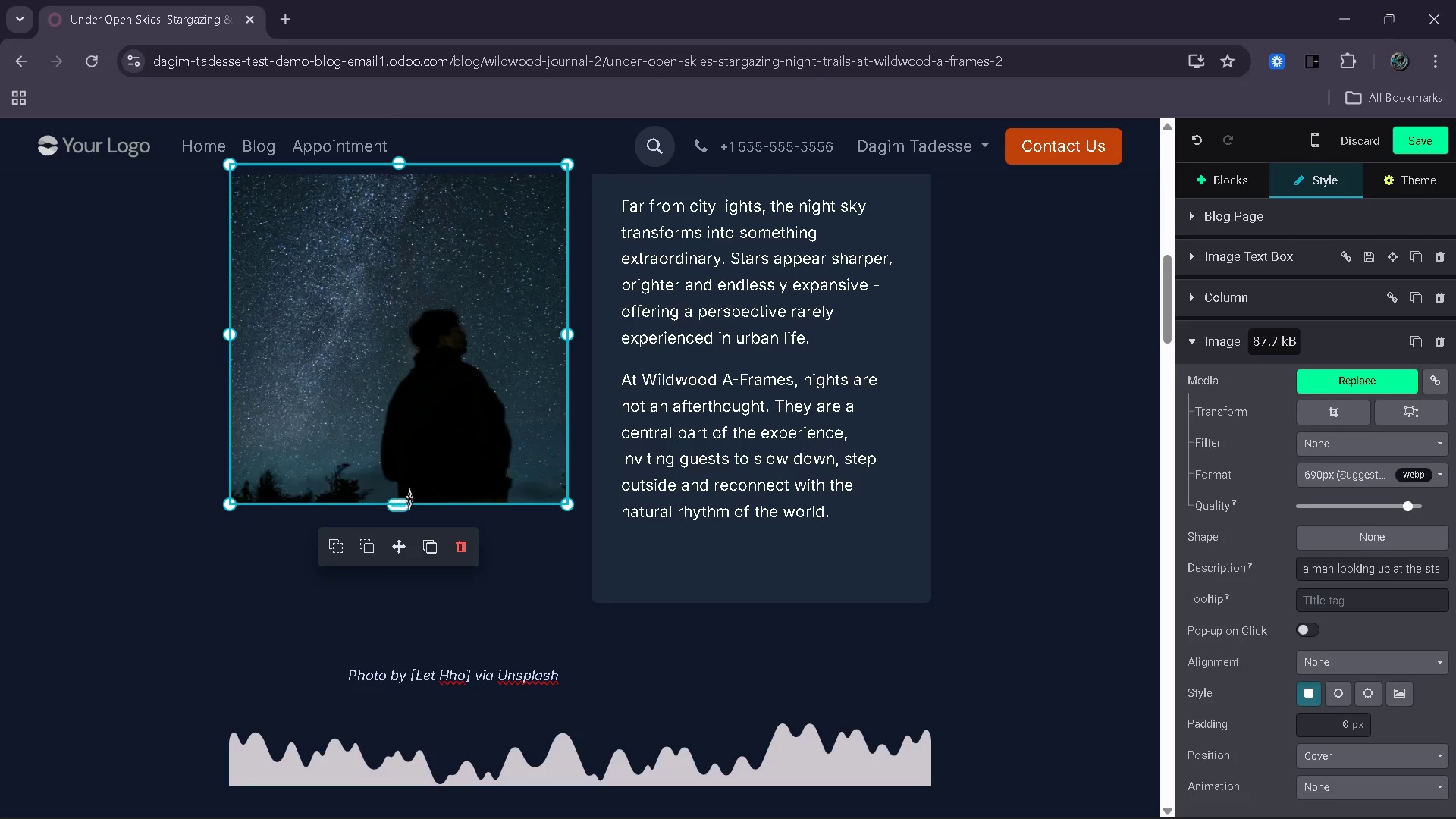 
left_click_drag(start_coordinate=[403, 504], to_coordinate=[413, 494])
 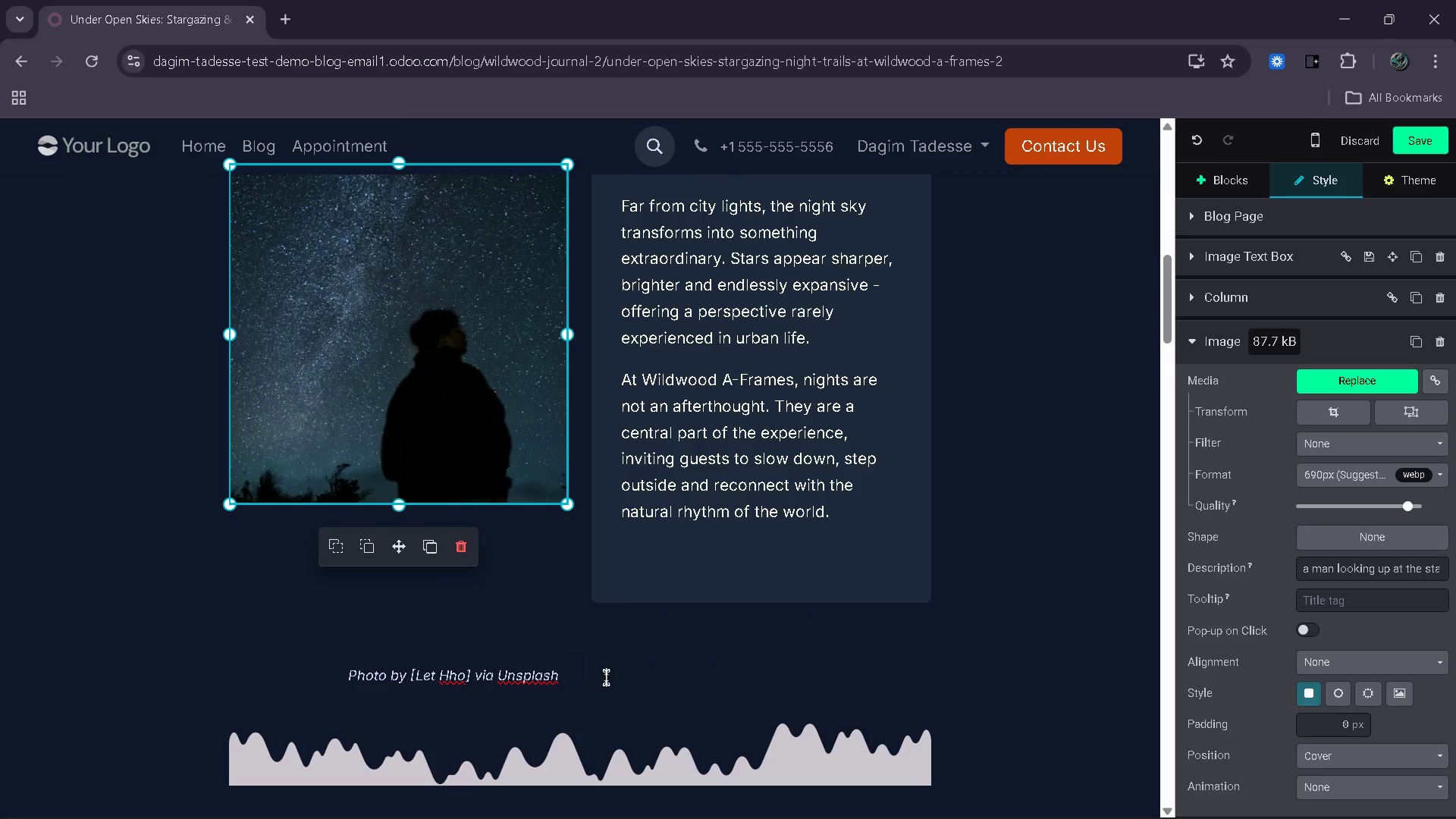 
left_click([610, 682])
 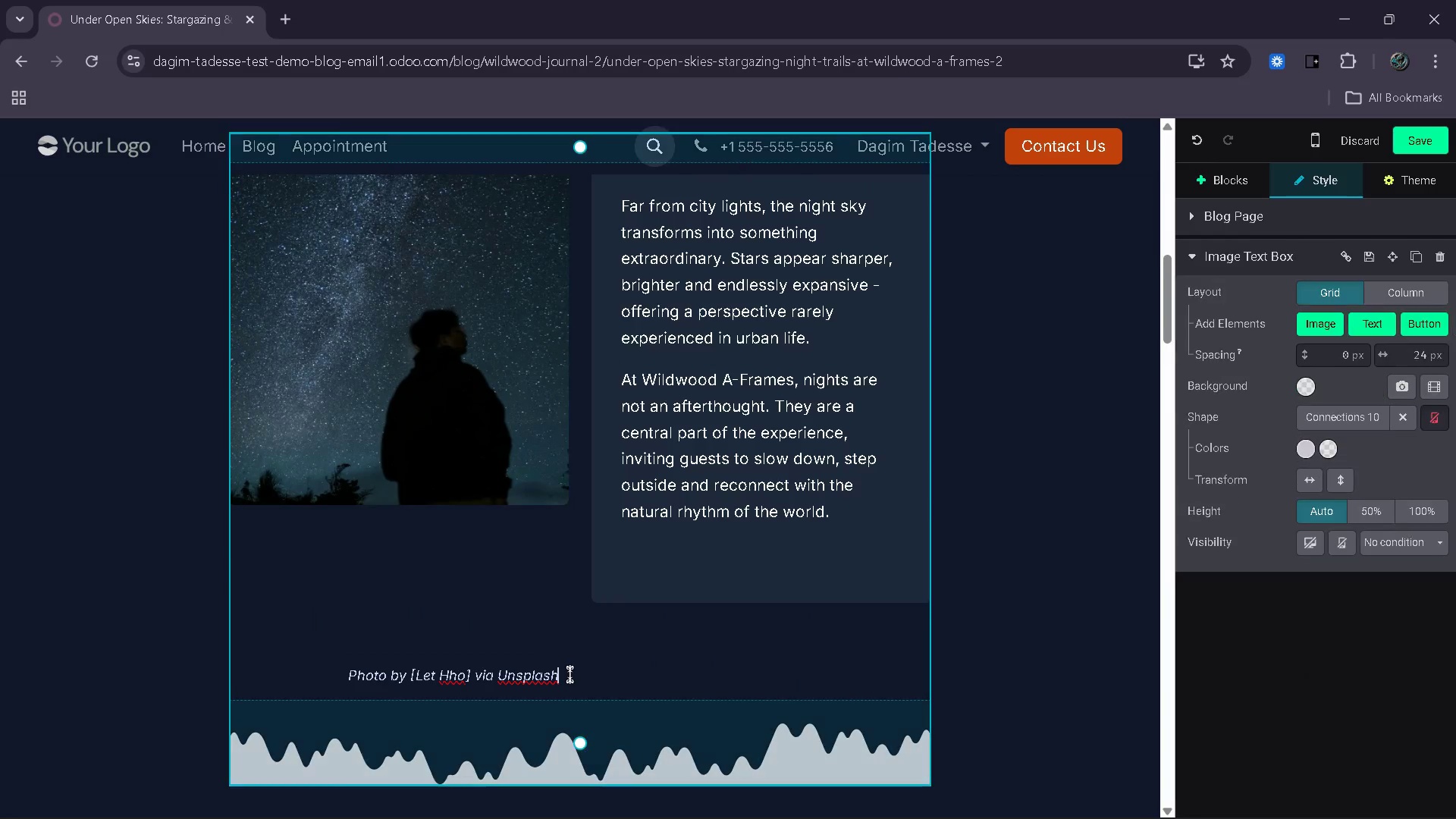 
left_click([570, 674])
 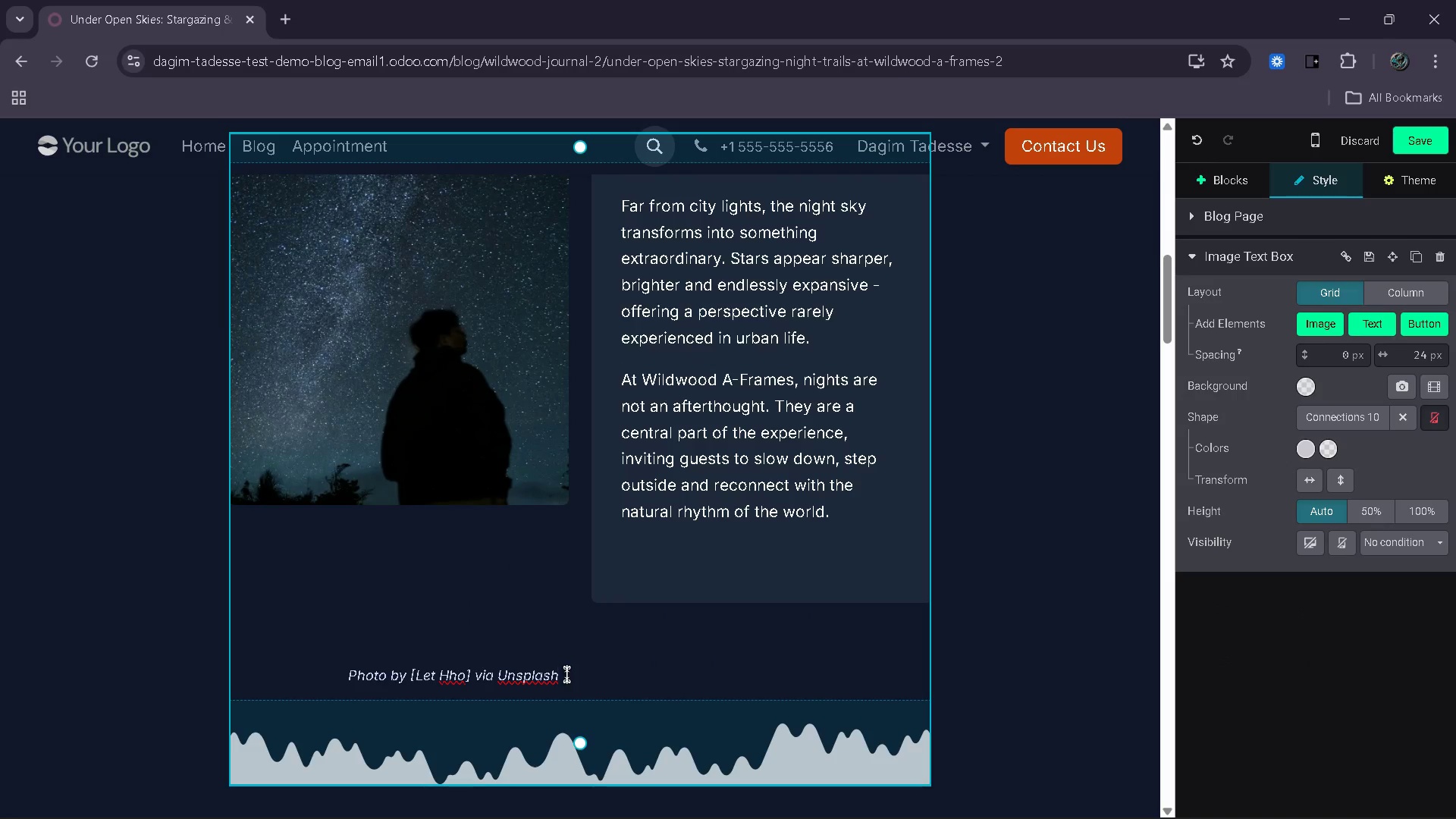 
mouse_move([546, 675])
 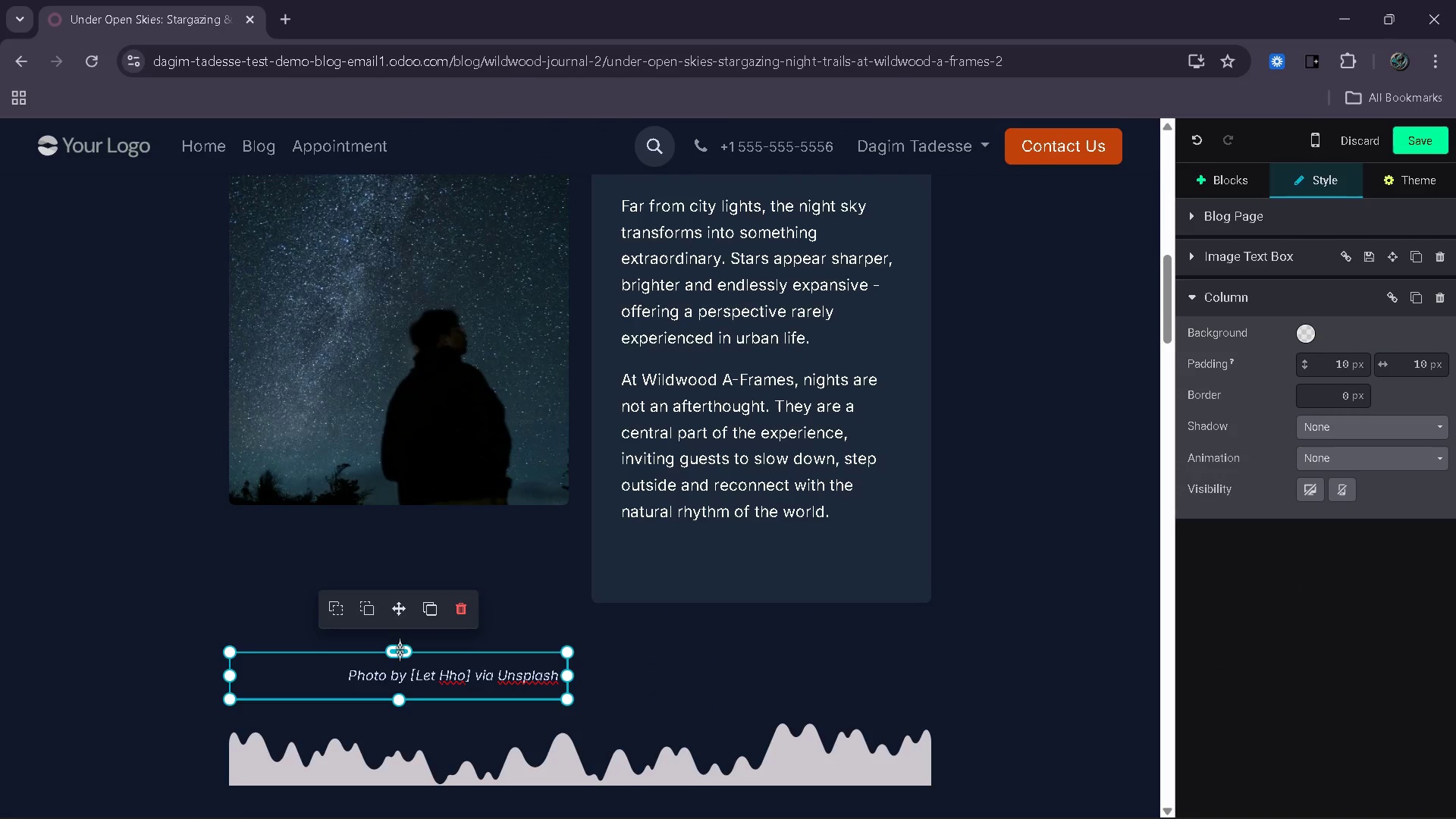 
left_click_drag(start_coordinate=[400, 649], to_coordinate=[422, 510])
 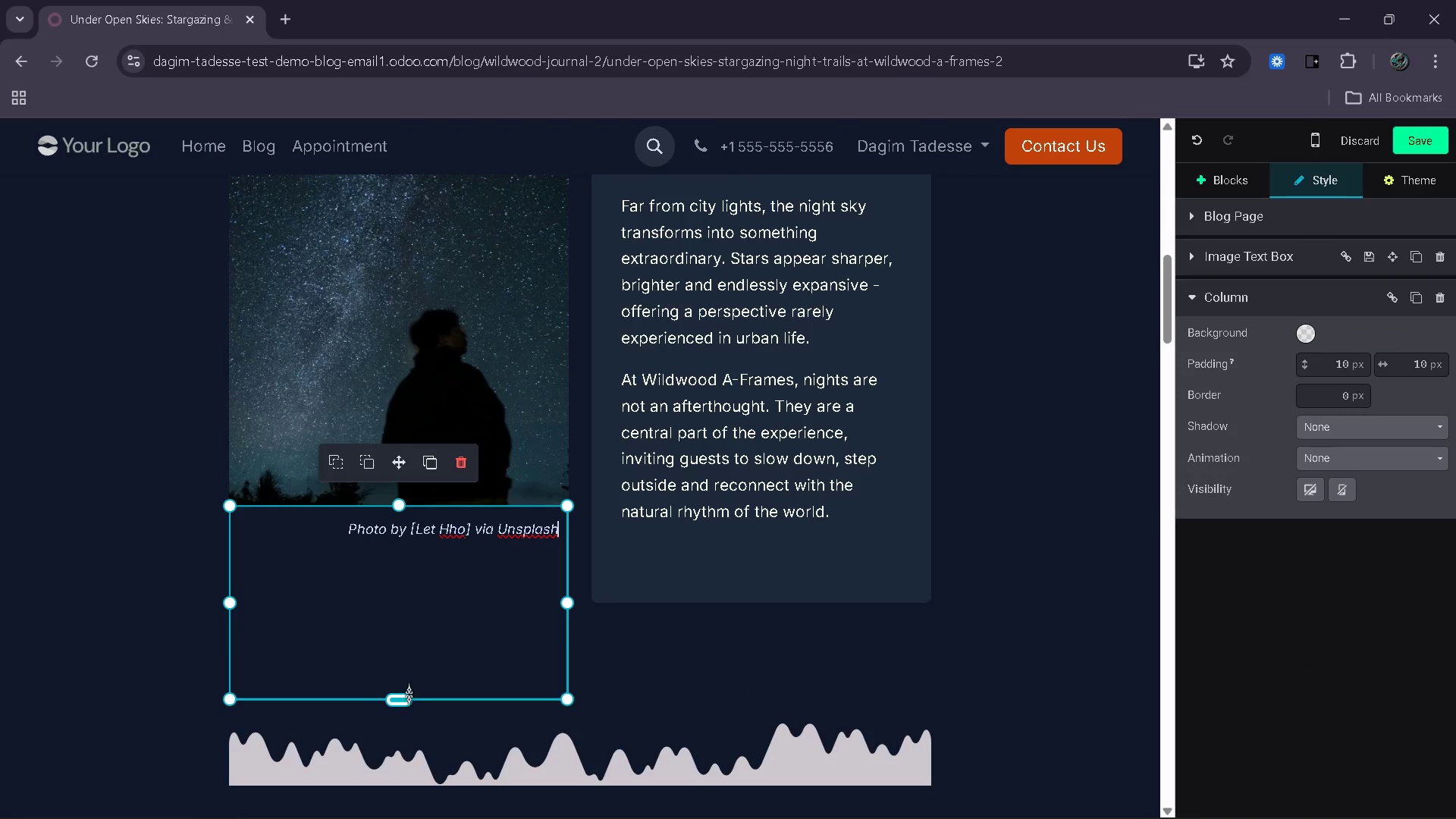 
left_click_drag(start_coordinate=[403, 697], to_coordinate=[425, 558])
 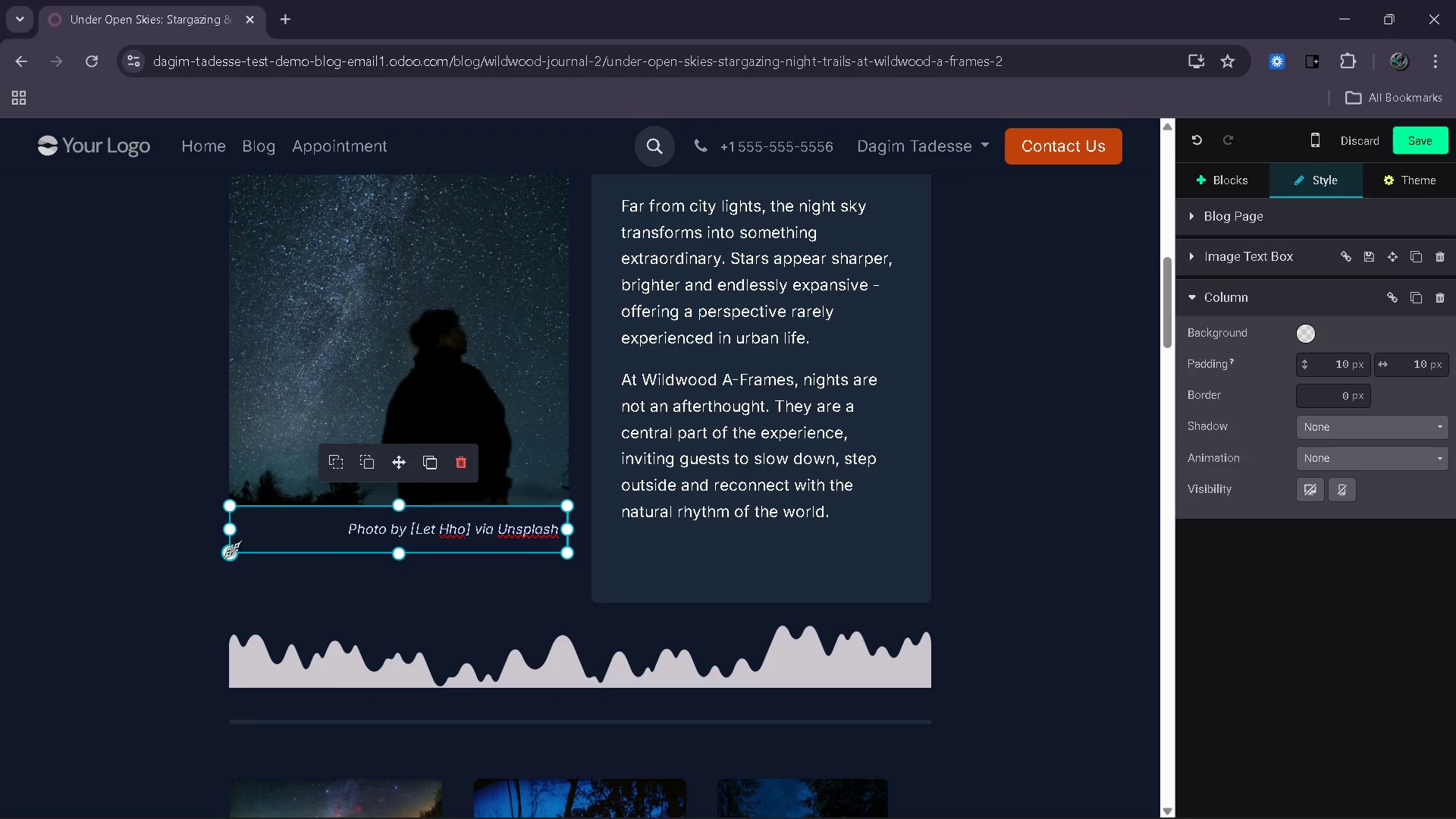 
left_click([172, 551])
 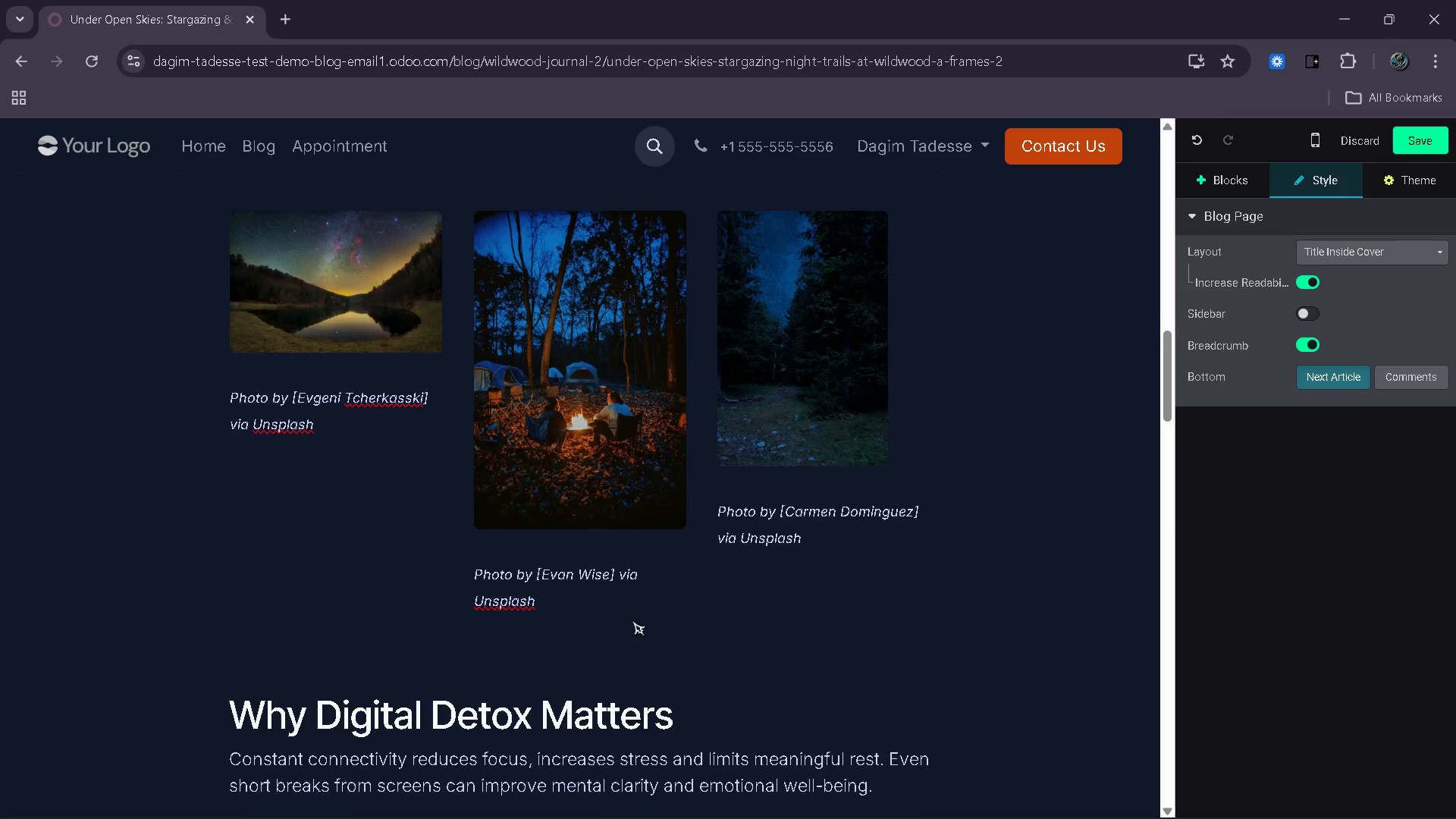 
wait(10.33)
 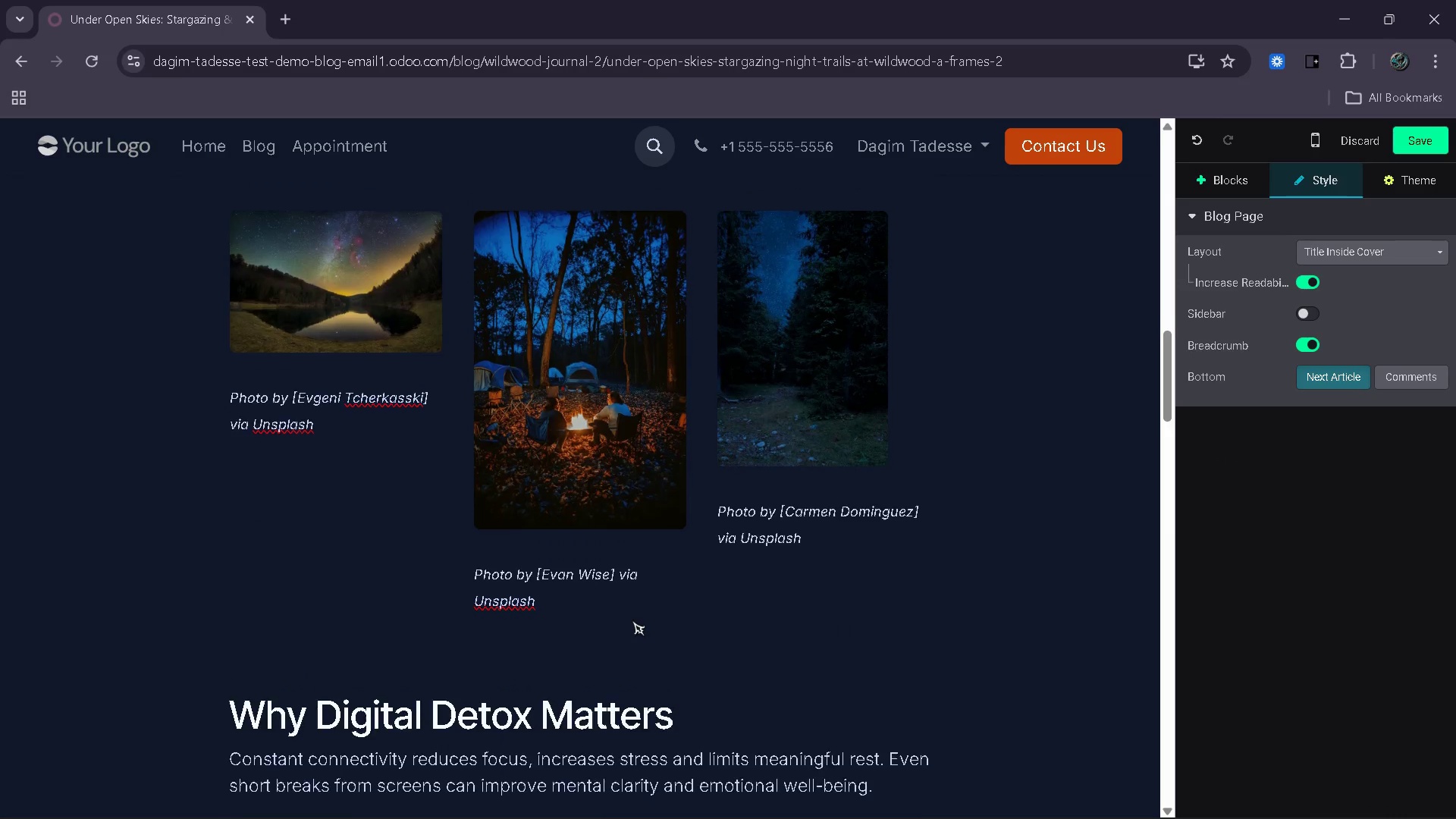 
left_click_drag(start_coordinate=[692, 336], to_coordinate=[325, 356])
 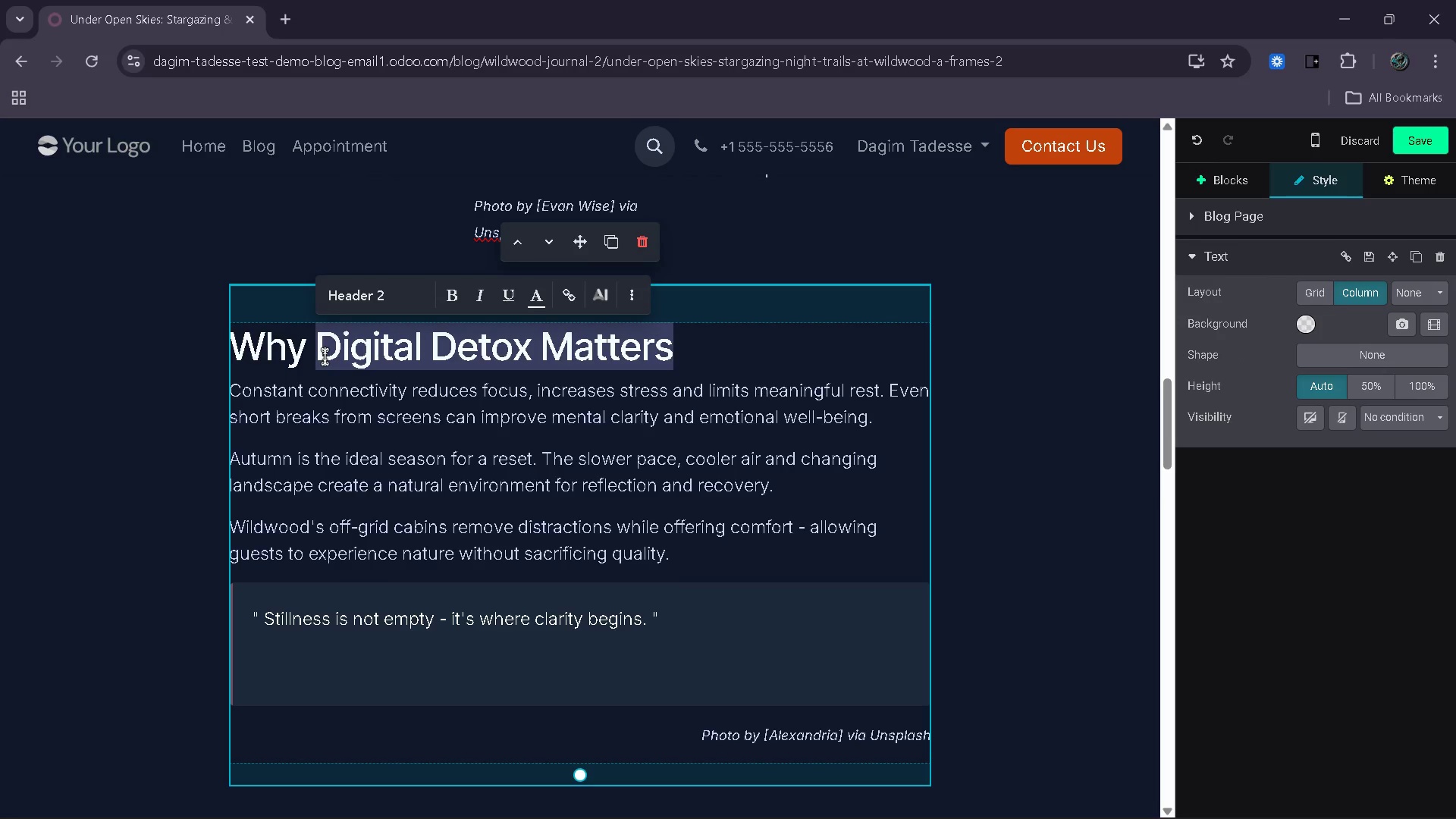 
key(Enter)
 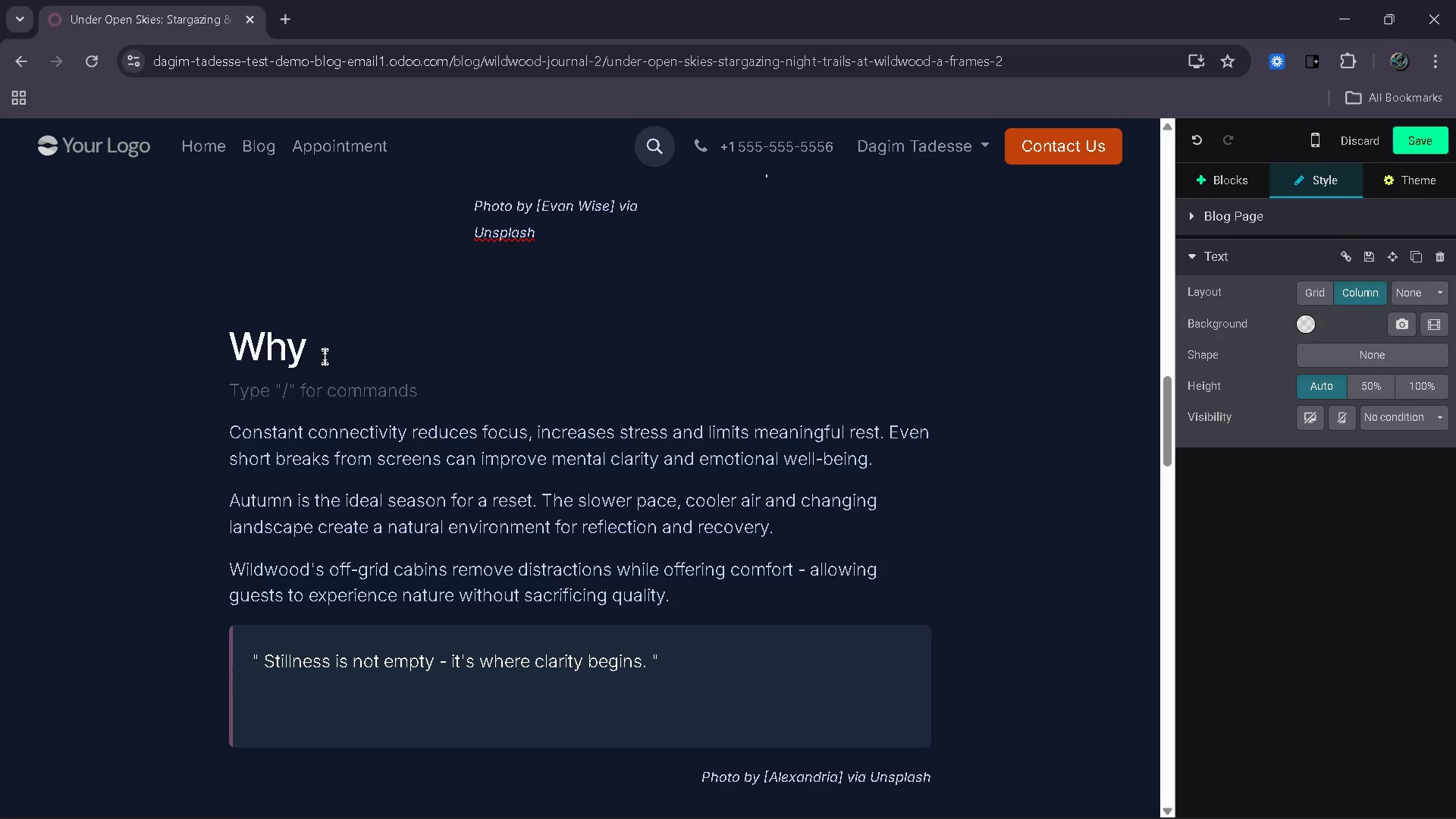 
key(Backspace)
type(Sat)
key(Backspace)
key(Backspace)
type(tar )
key(Backspace)
type(gaing)
key(Backspace)
key(Backspace)
 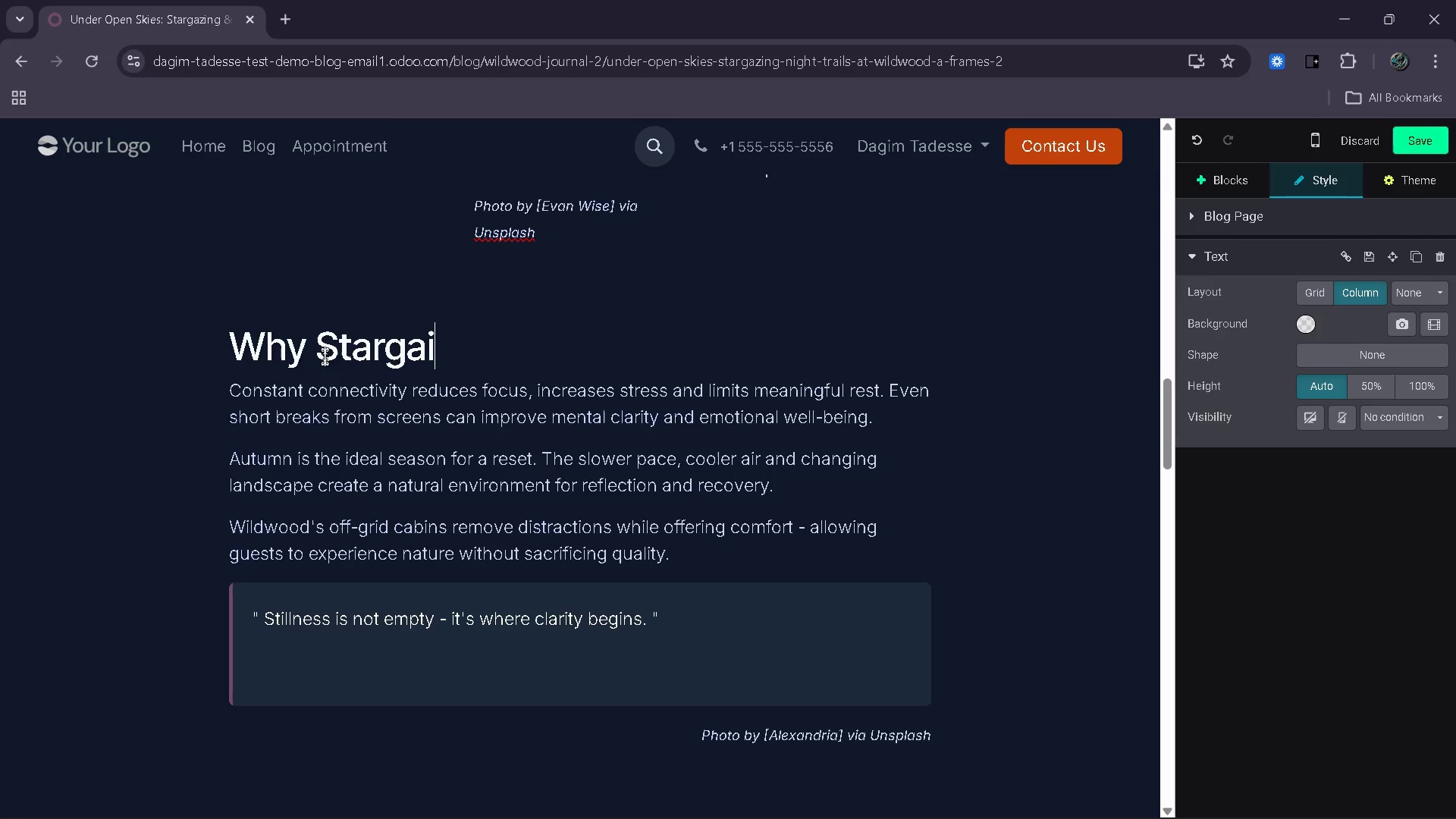 
key(Backspace)
type(zing feels )
 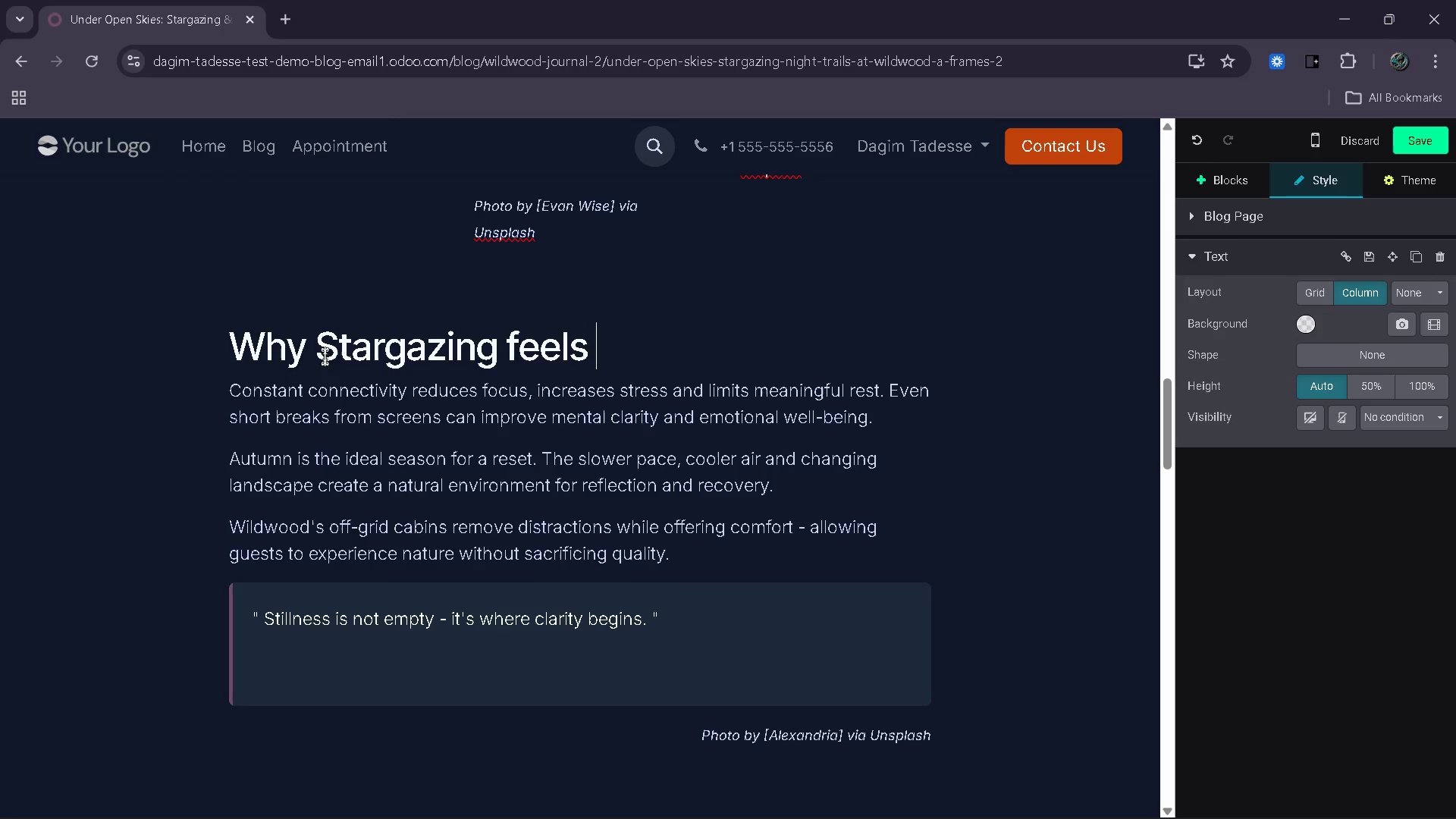 
key(ArrowLeft)
 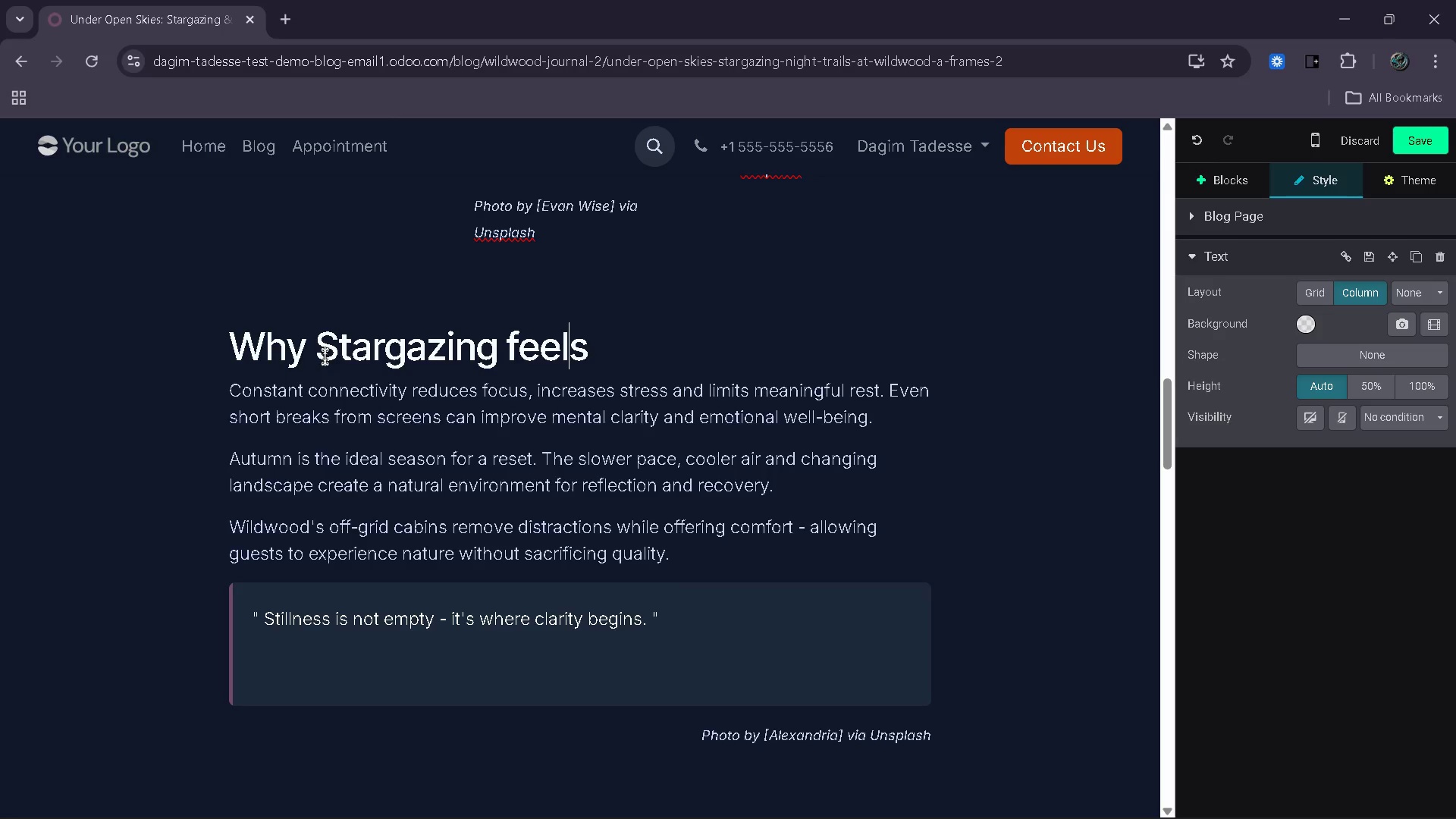 
key(ArrowLeft)
 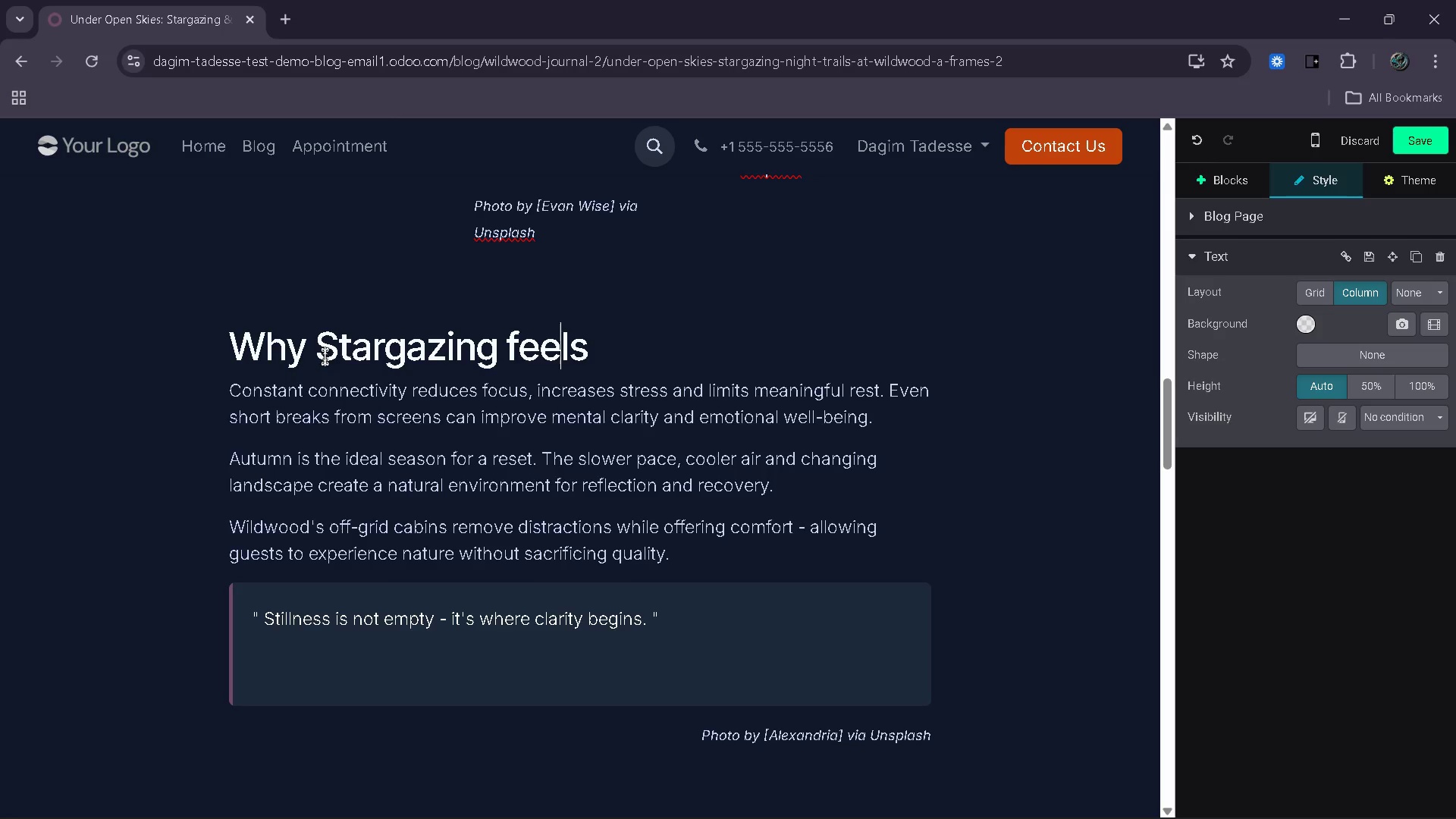 
key(ArrowLeft)
 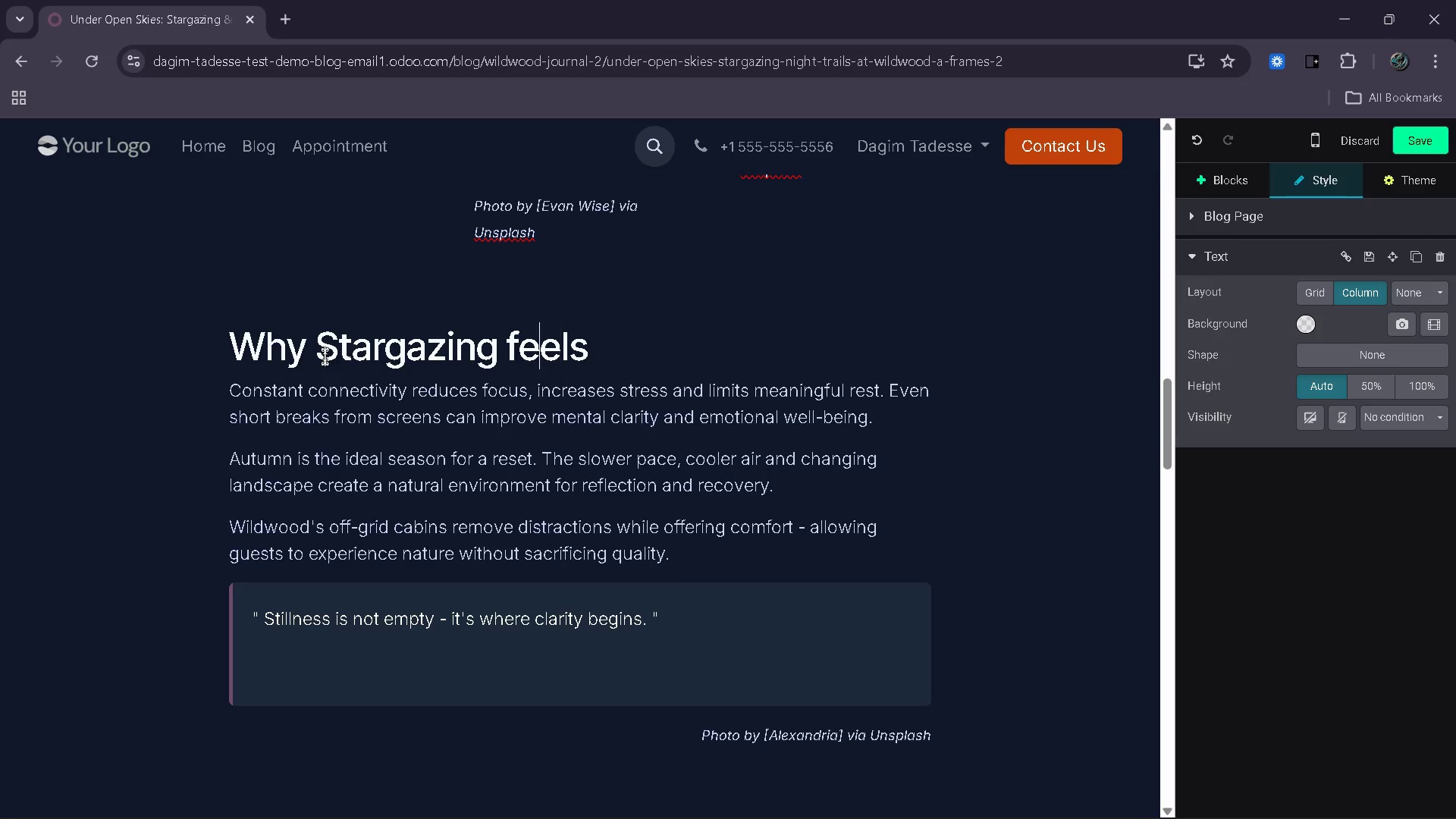 
key(ArrowLeft)
 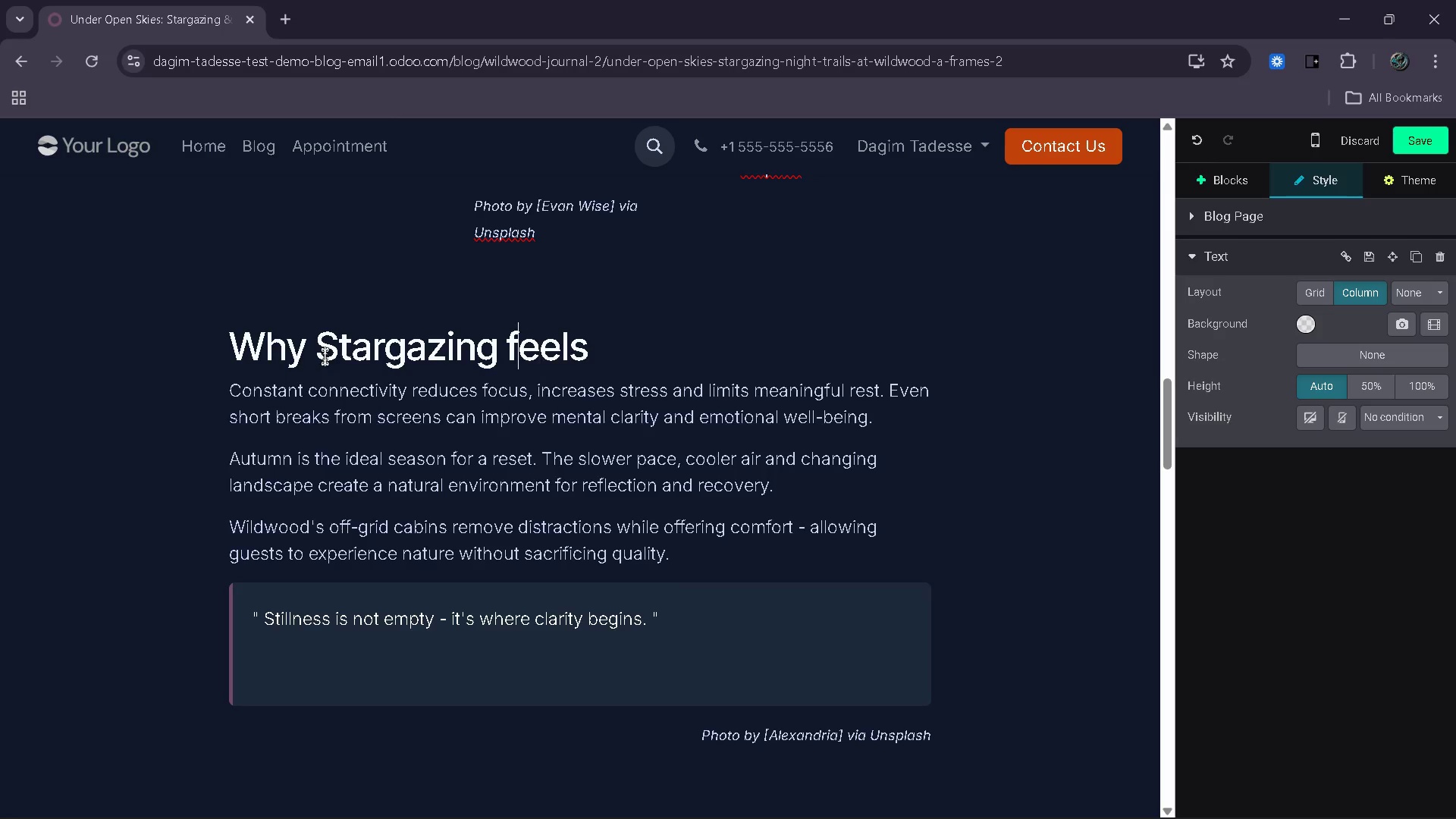 
key(ArrowLeft)
 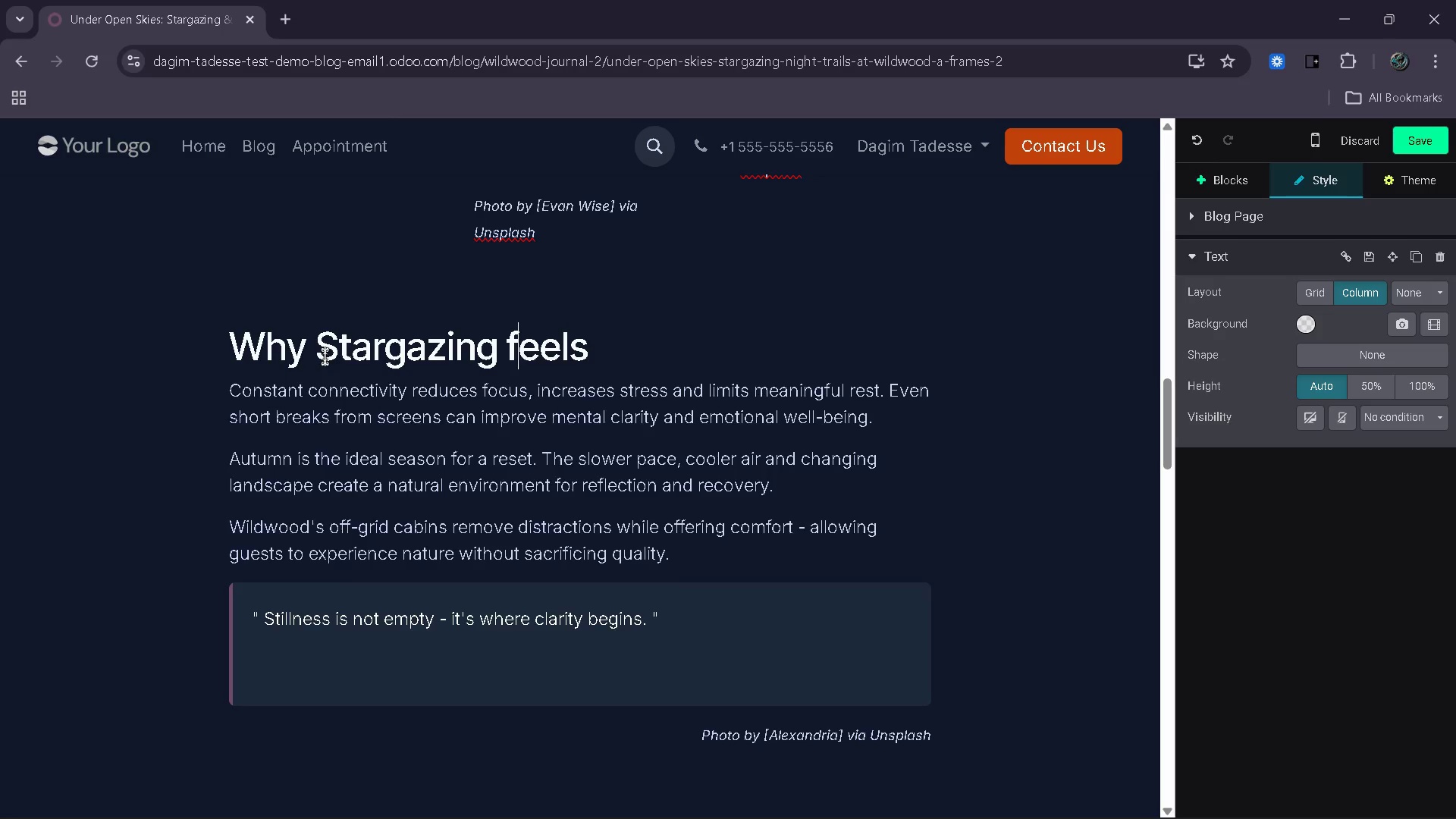 
key(Backspace)
 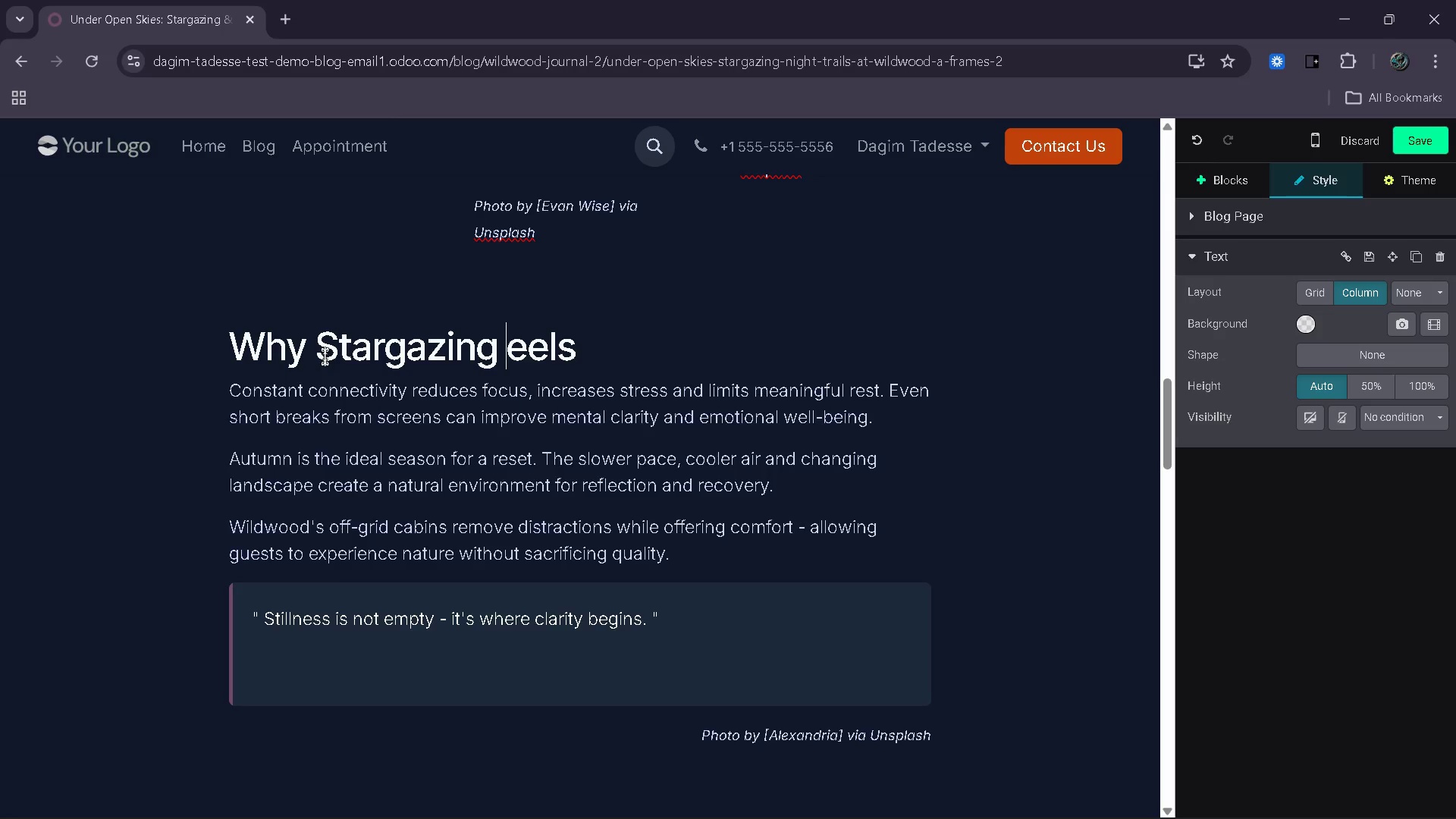 
key(Shift+ShiftRight)
 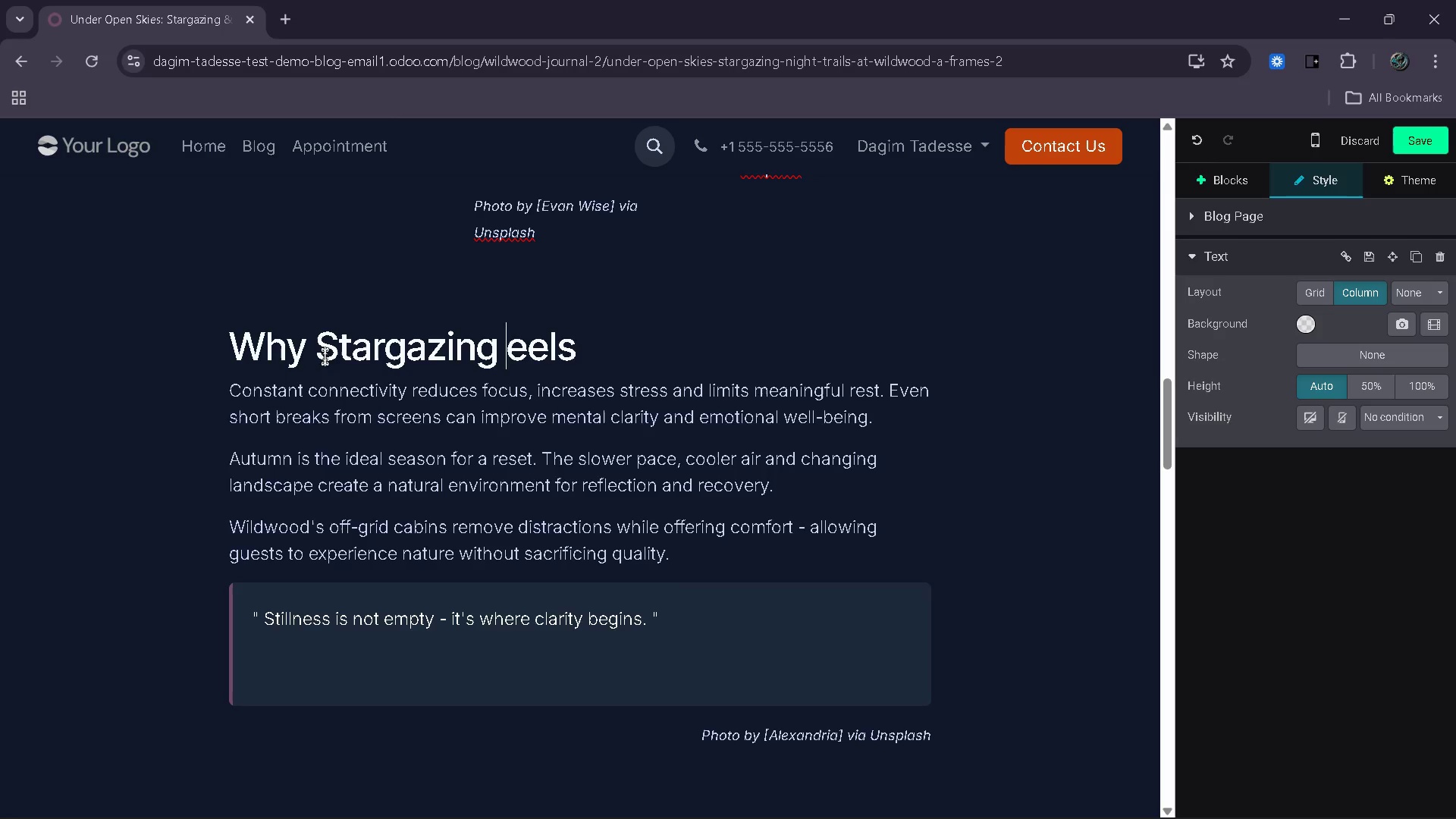 
key(Shift+F)
 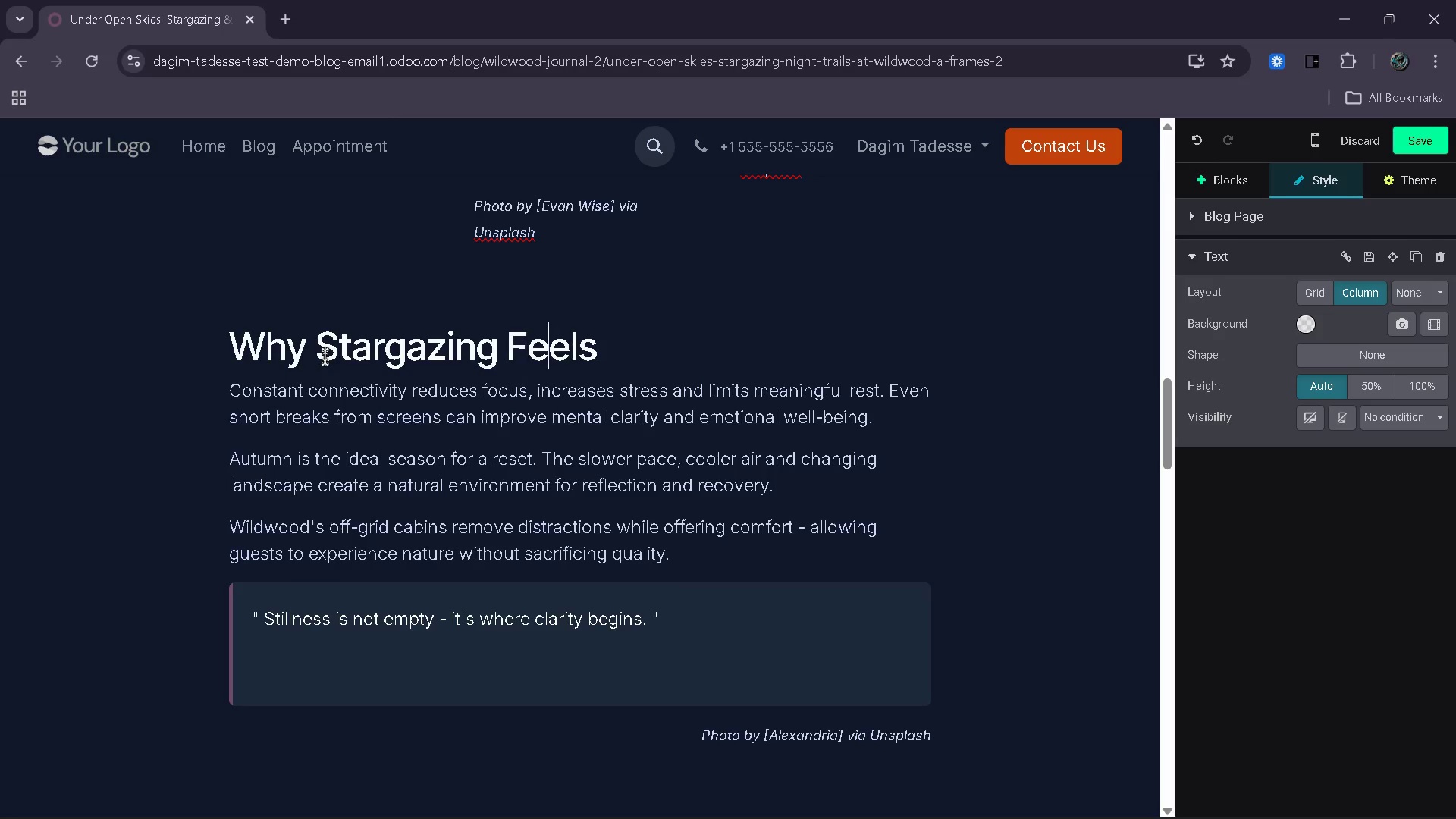 
hold_key(key=ArrowRight, duration=0.59)
 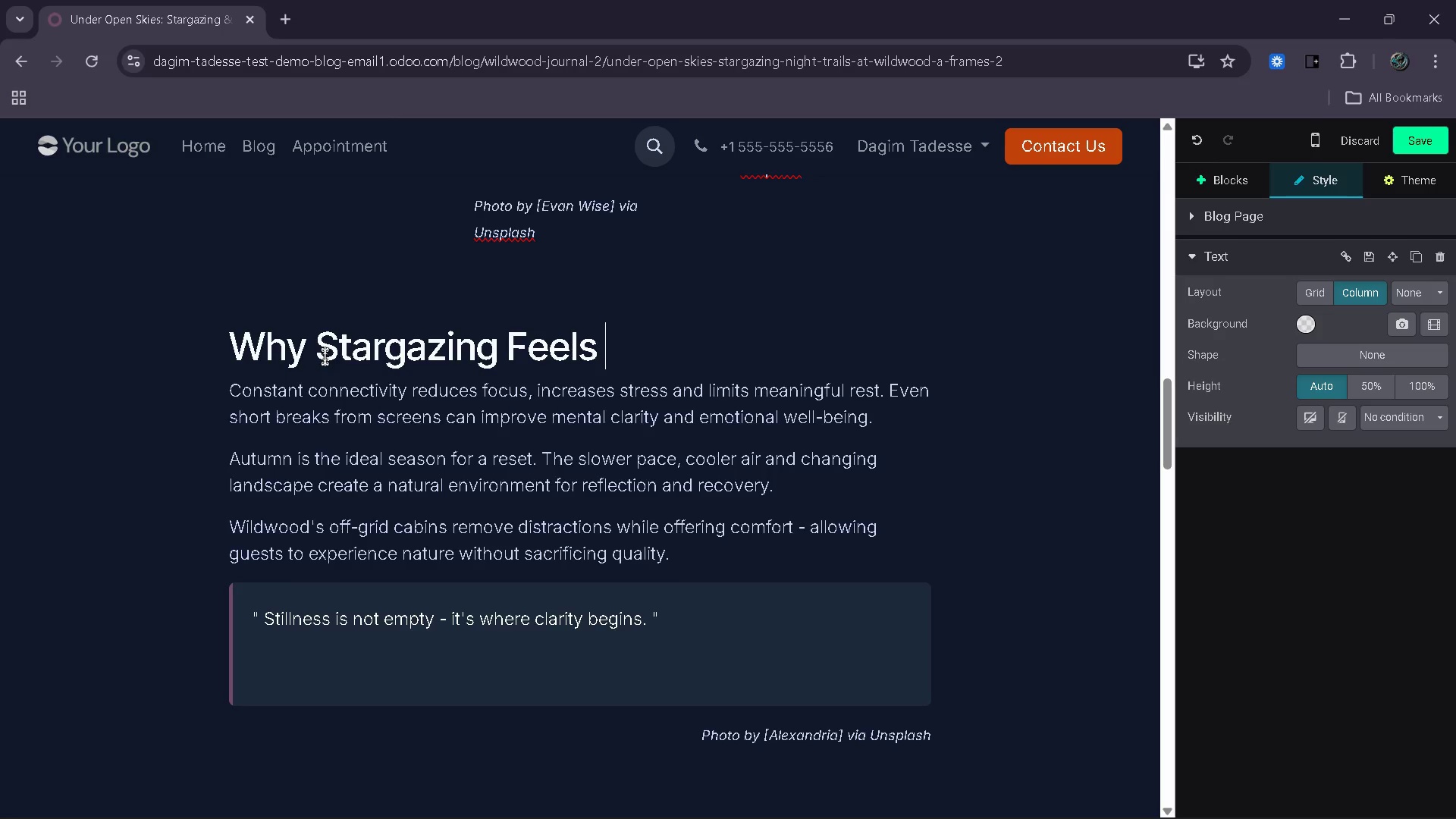 
key(ArrowRight)
 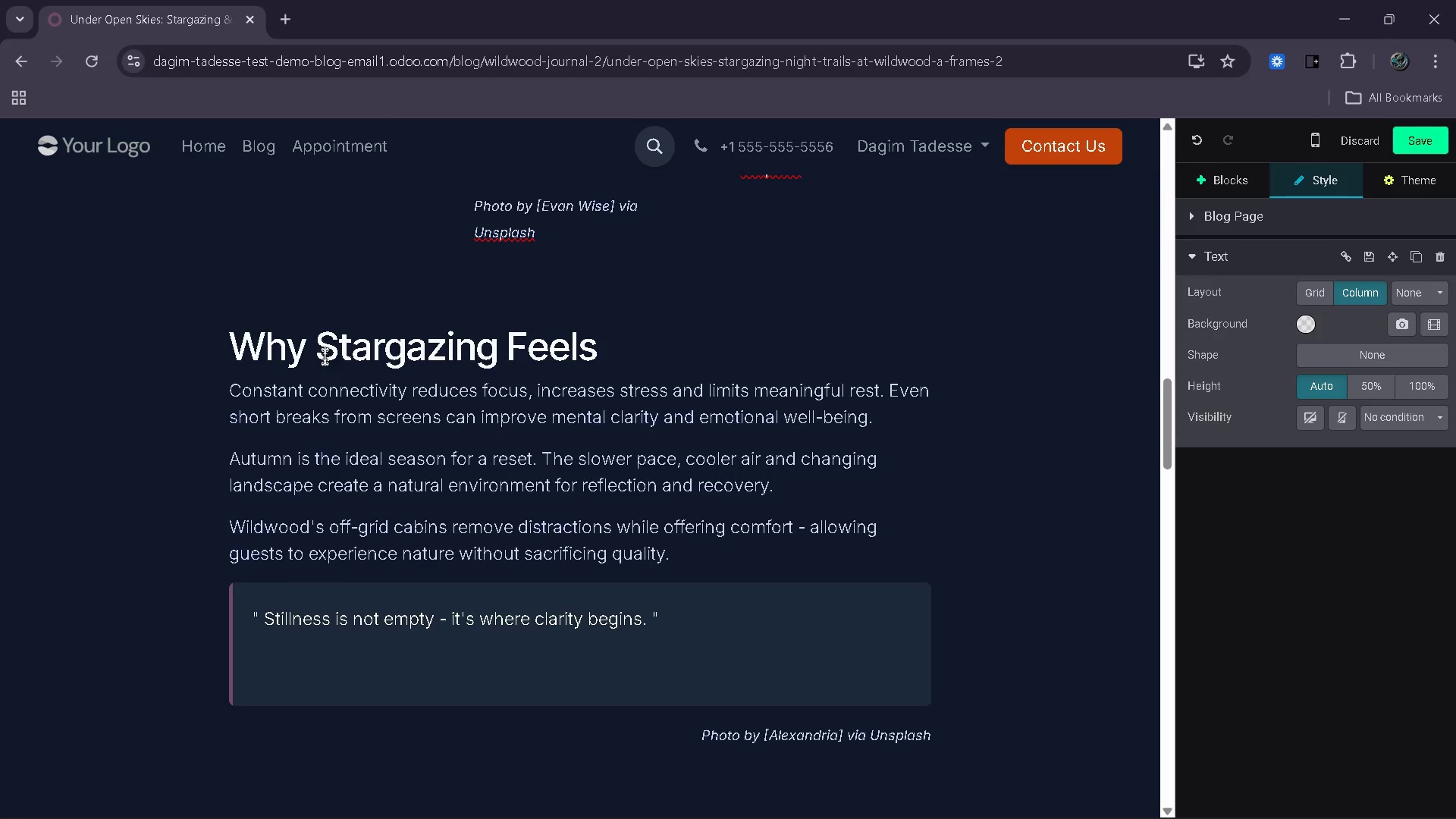 
type(Fi)
key(Backspace)
key(Backspace)
type(Different Off-Grid)
 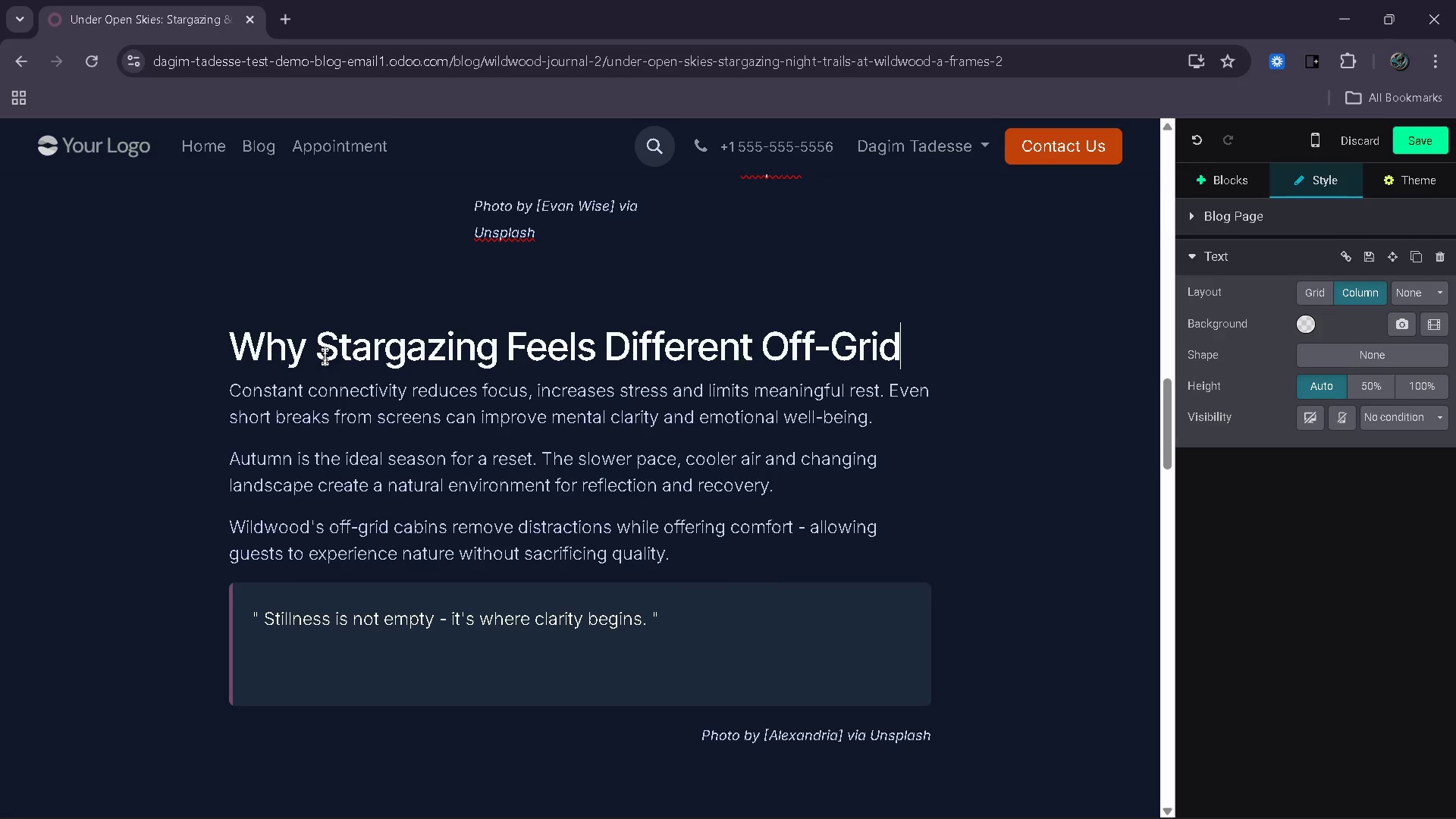 
left_click_drag(start_coordinate=[692, 549], to_coordinate=[234, 394])
 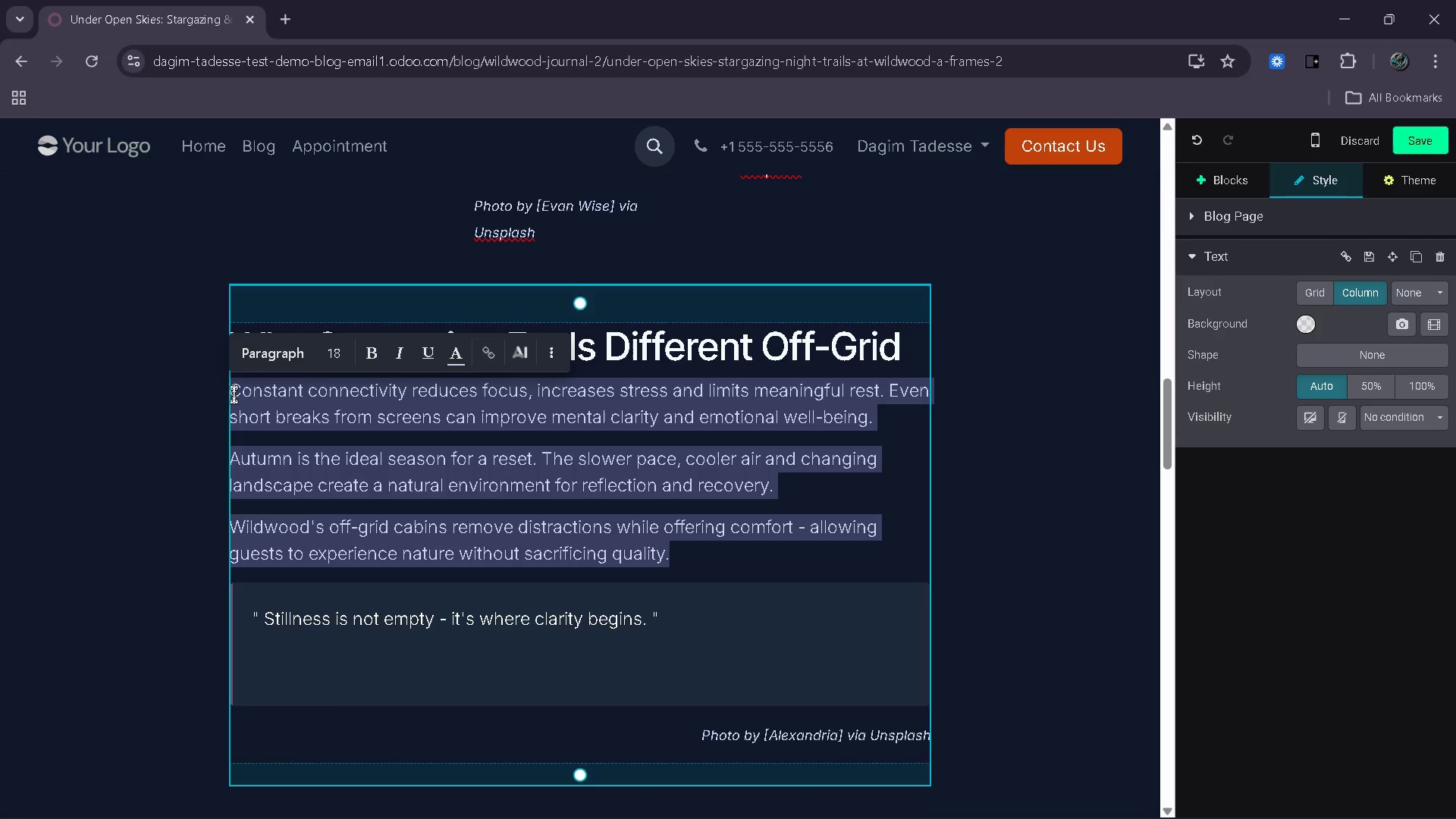 
type(Light )
 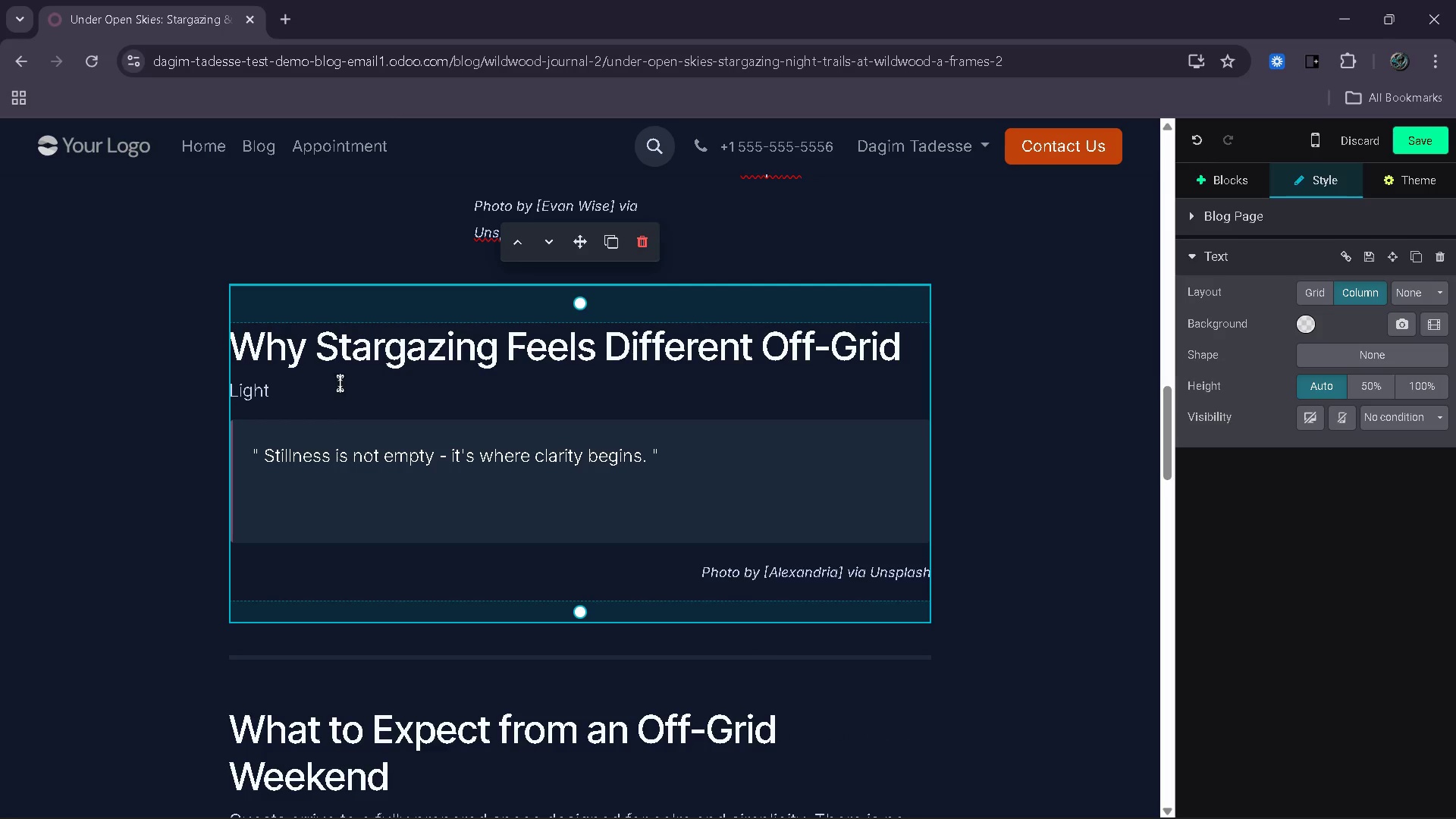 
type(po)
 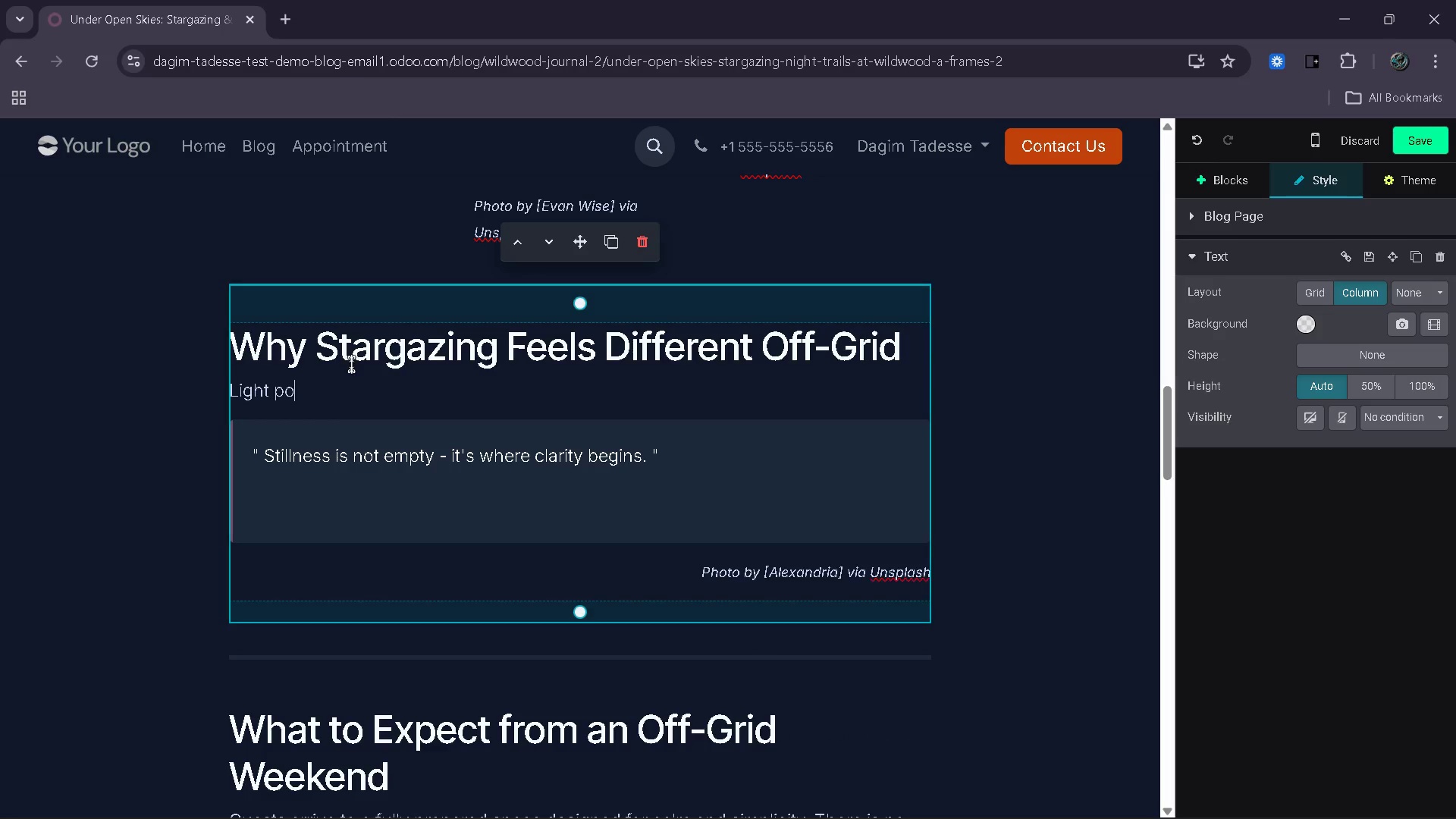 
type(llution limits hat we )
key(Backspace)
key(Backspace)
key(Backspace)
key(Backspace)
key(Backspace)
key(Backspace)
key(Backspace)
type(what we can see in most cities. In remote environments, the sky reveals its fy)
key(Backspace)
type(ull depth - constellations, star clusters and subtle details that are otherwise invisible.)
 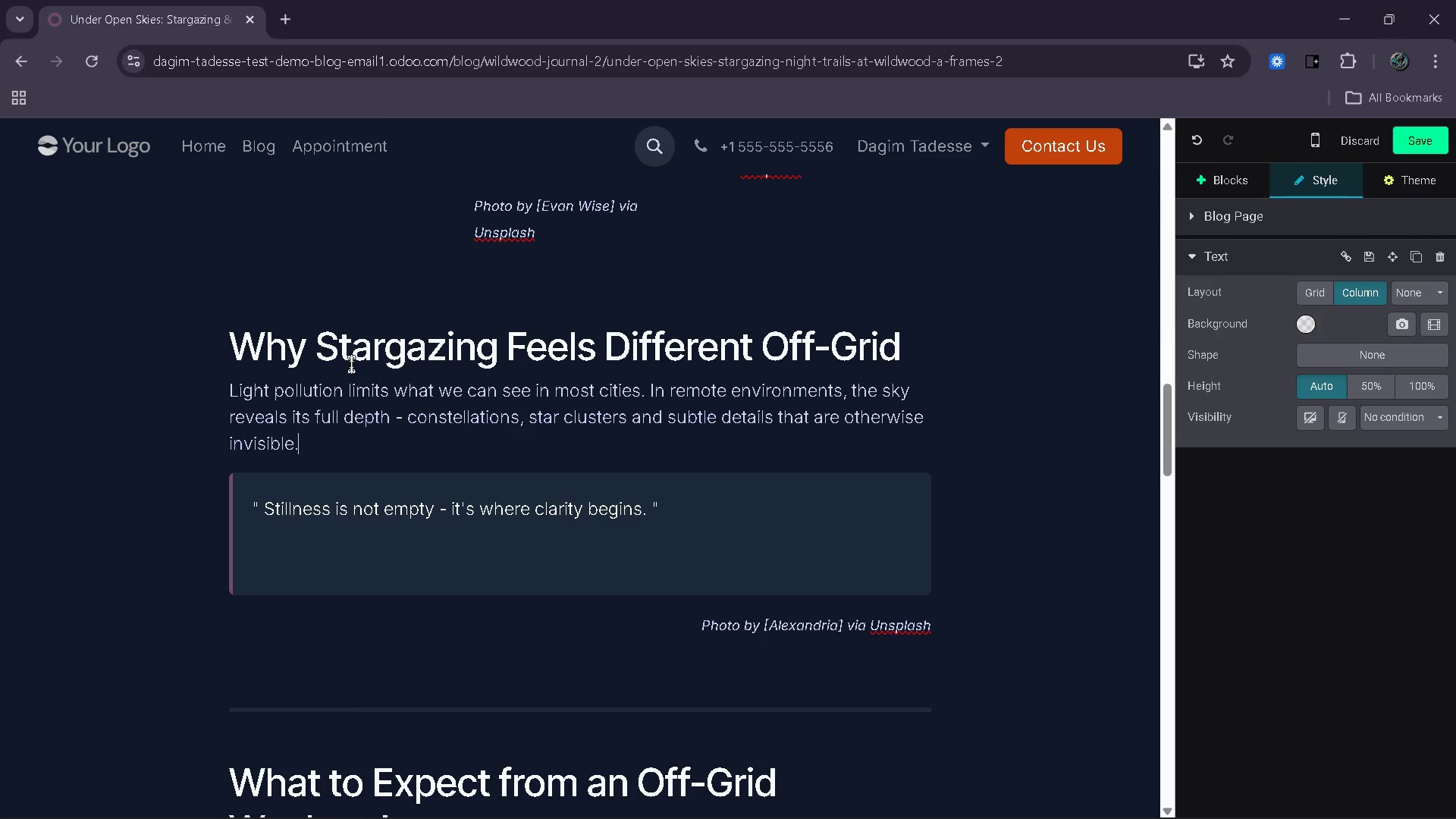 
key(Enter)
 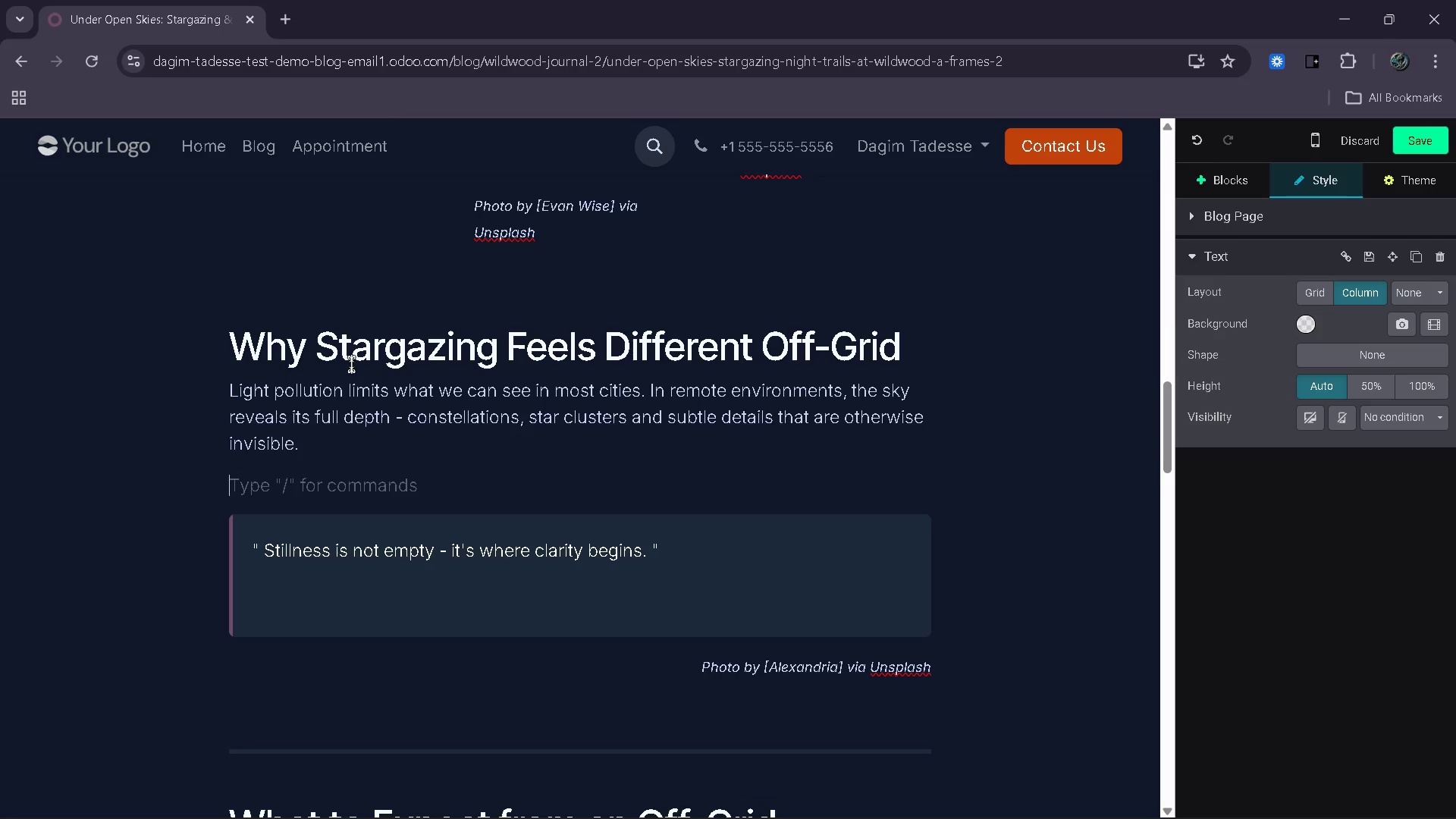 
type(This clarity creates a sense)
 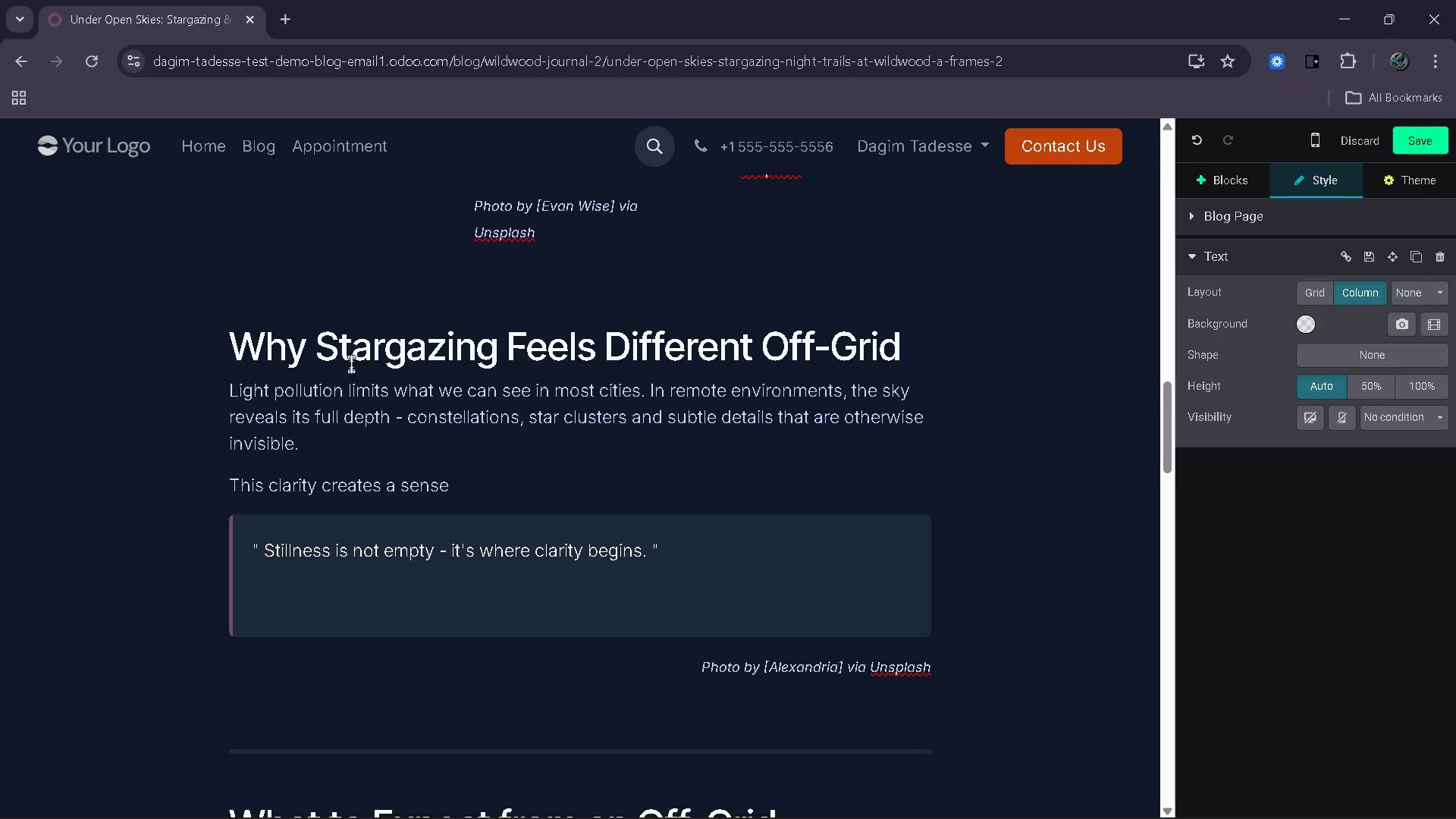 
type( of scall a)
key(Backspace)
key(Backspace)
key(Backspace)
type(e and stillness. It shifts focus away from daily stress and toward a broader, calmer perspective.)
 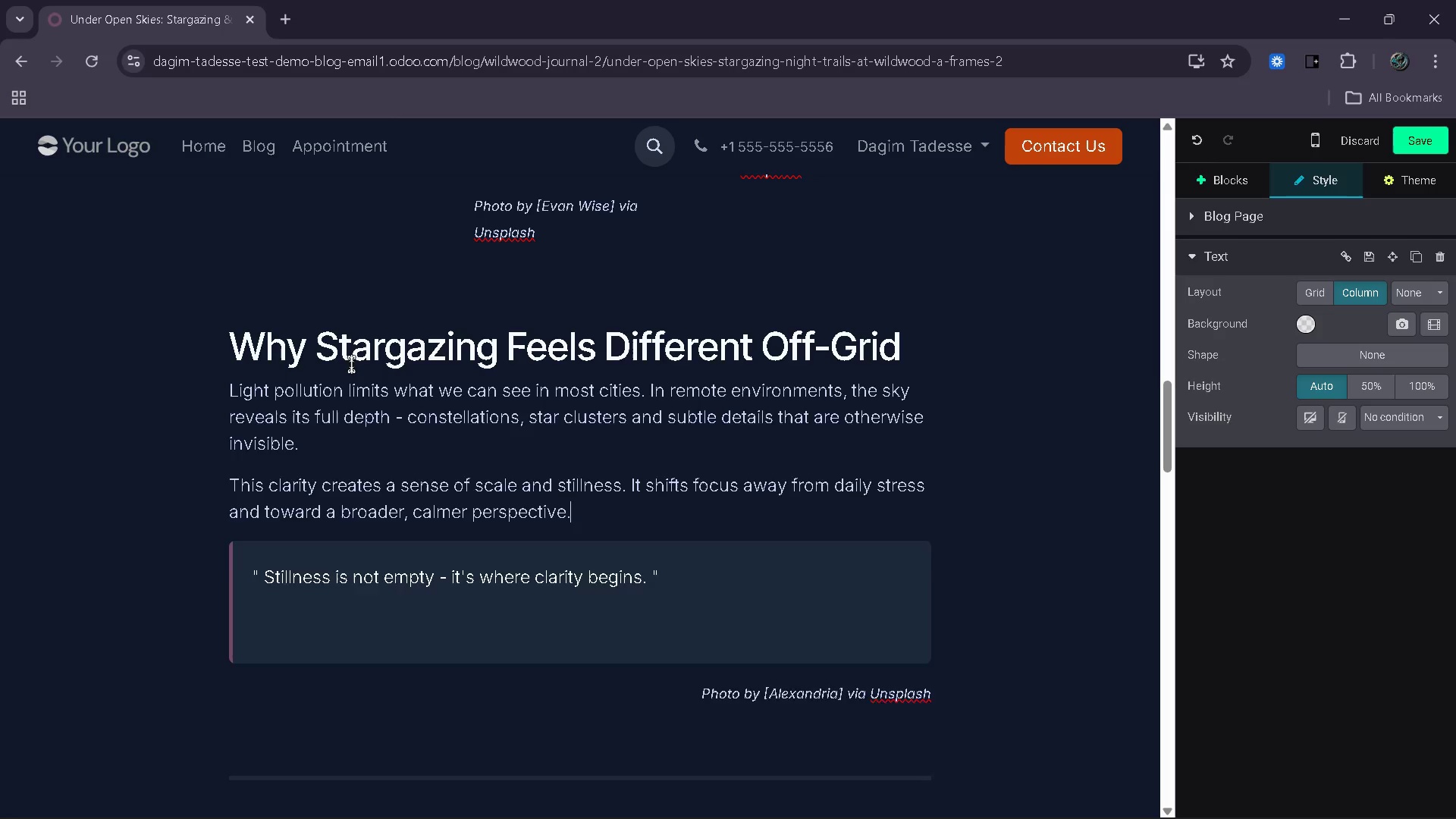 
 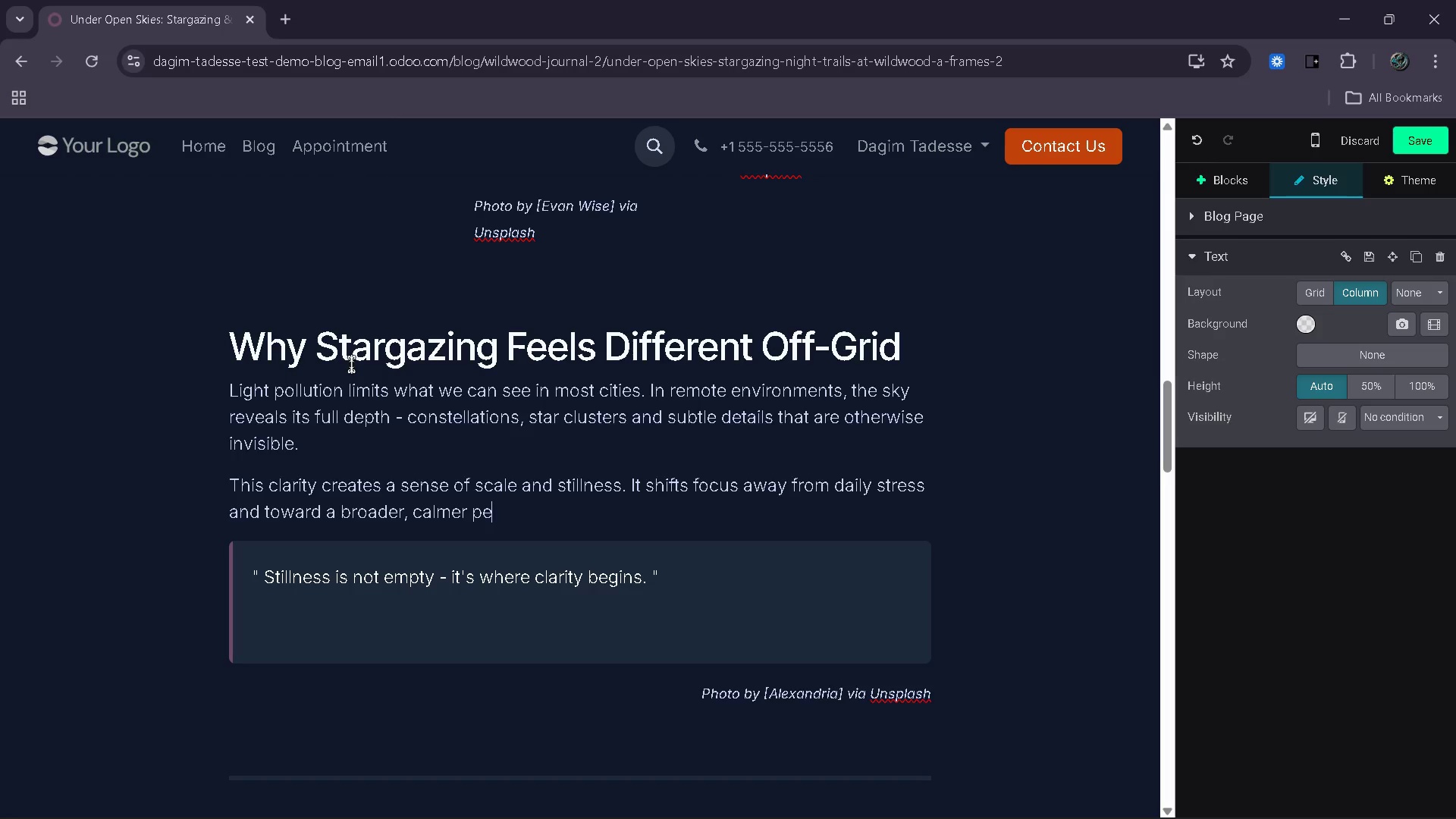 
key(Enter)
 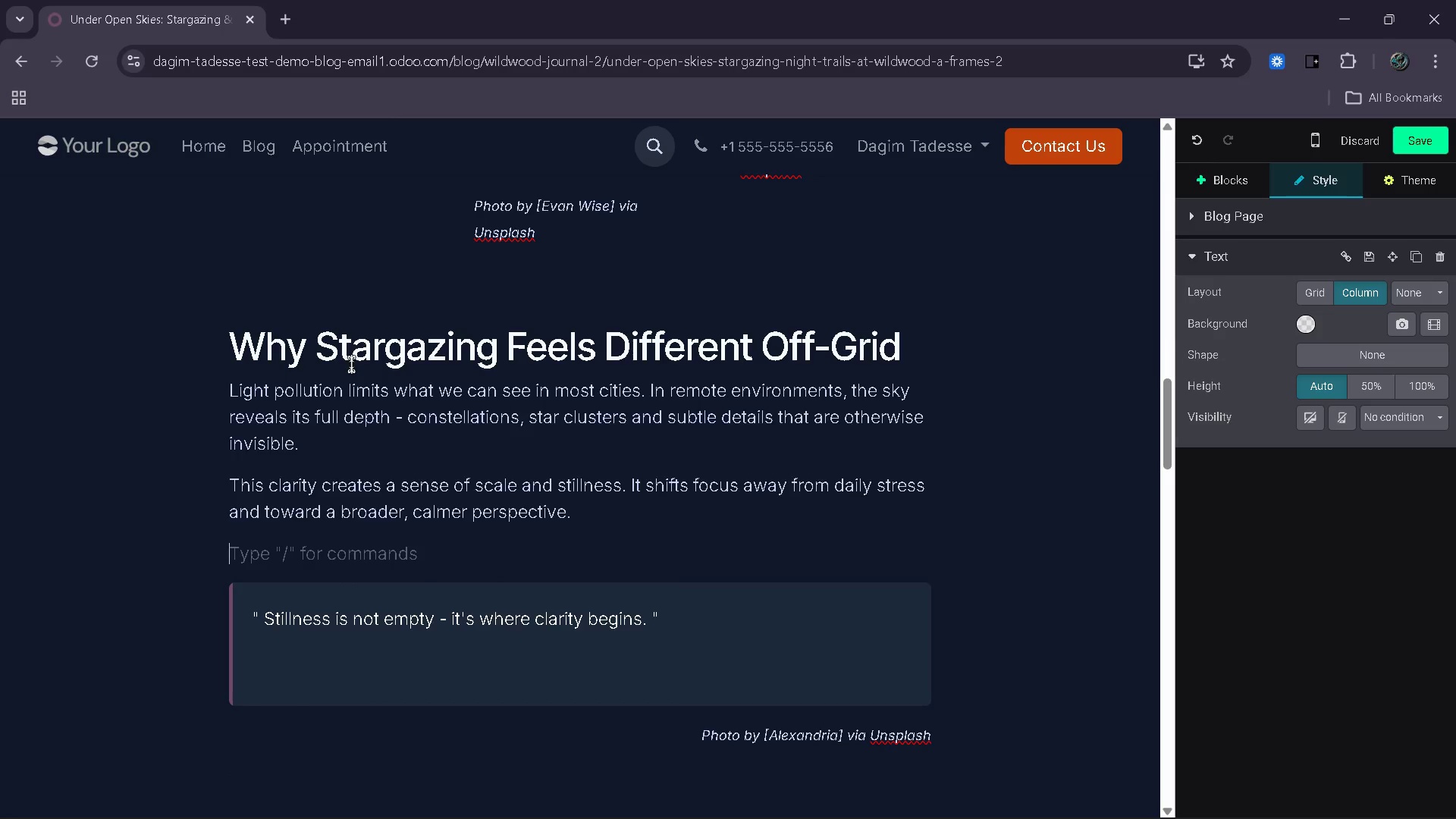 
type(Stargazing becomes more than an activity - it becomes a momen)
key(Backspace)
key(Backspace)
key(Backspace)
key(Backspace)
type(ment f reflection.)
 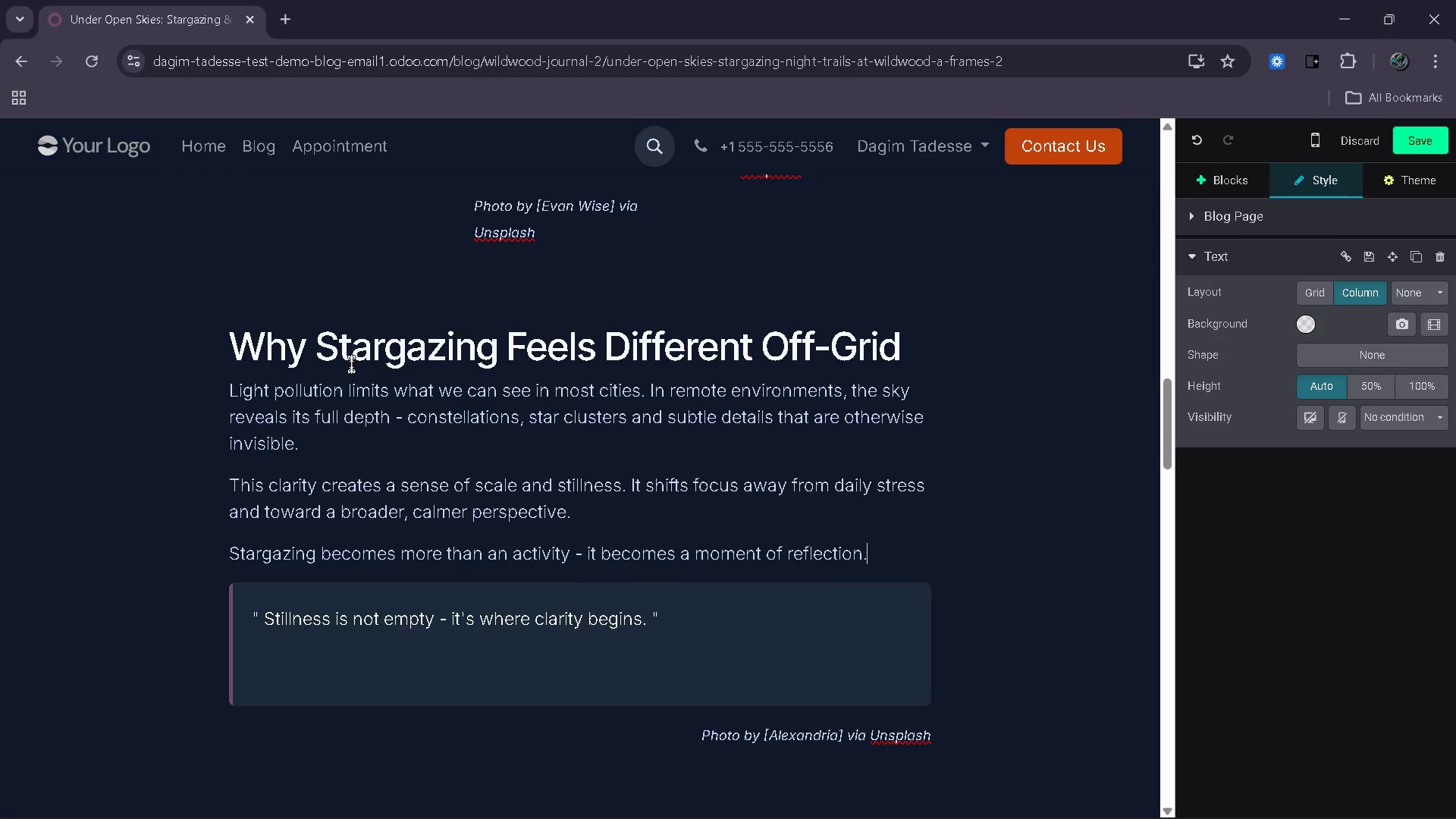 
left_click_drag(start_coordinate=[644, 623], to_coordinate=[267, 623])
 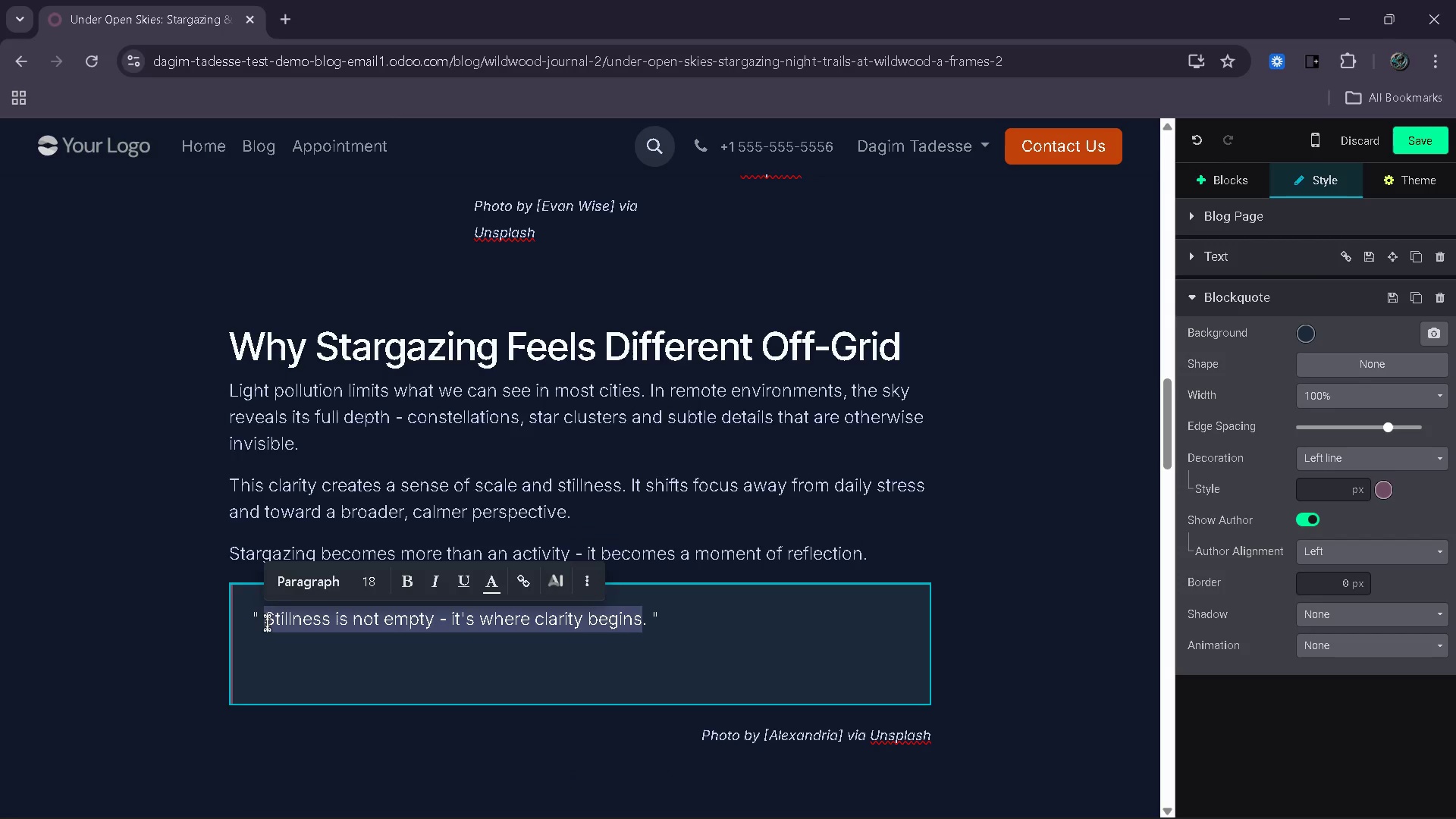 
type(The stars remind us how quiet the world can be when we let it)
 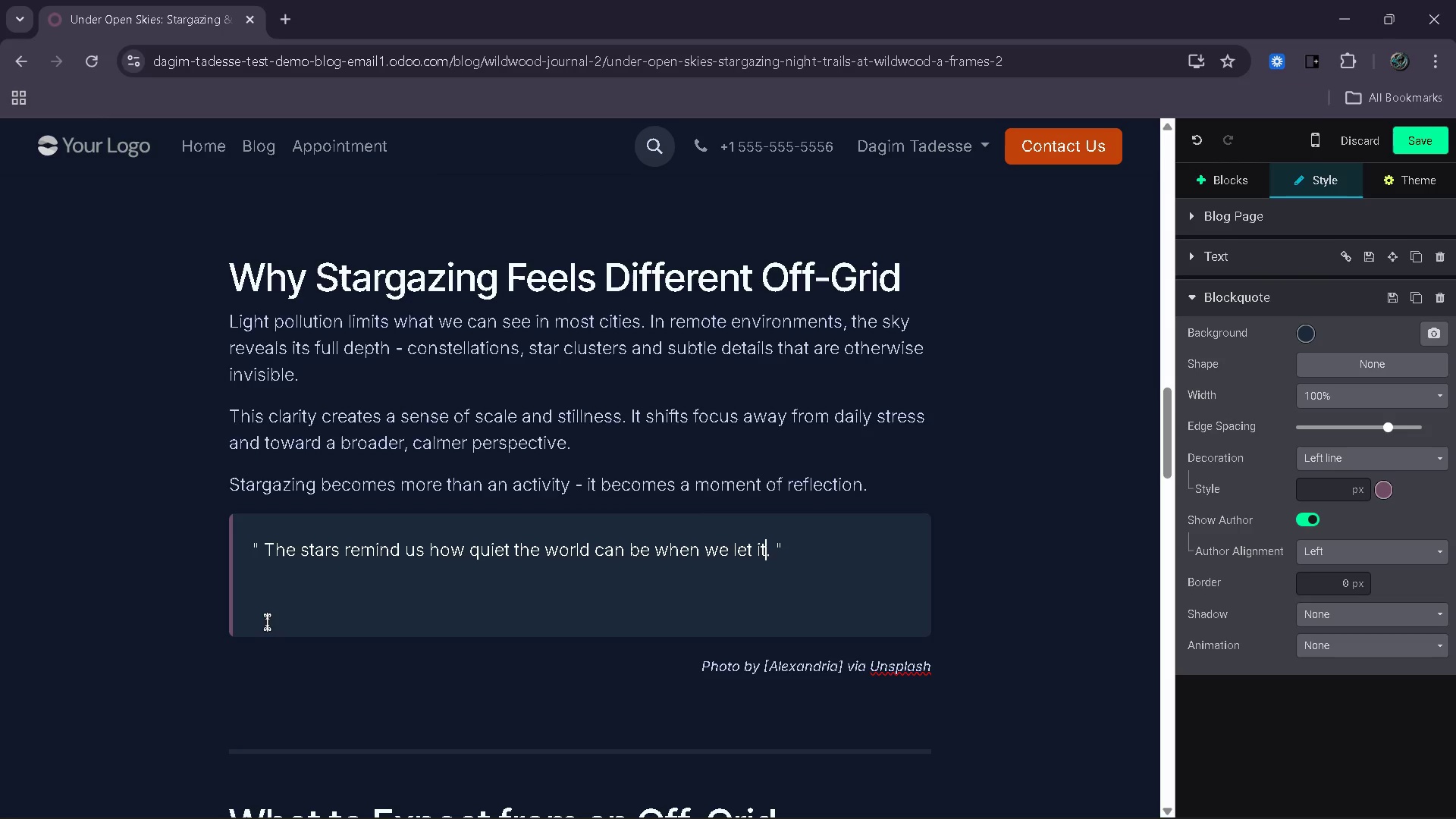 
wait(23.33)
 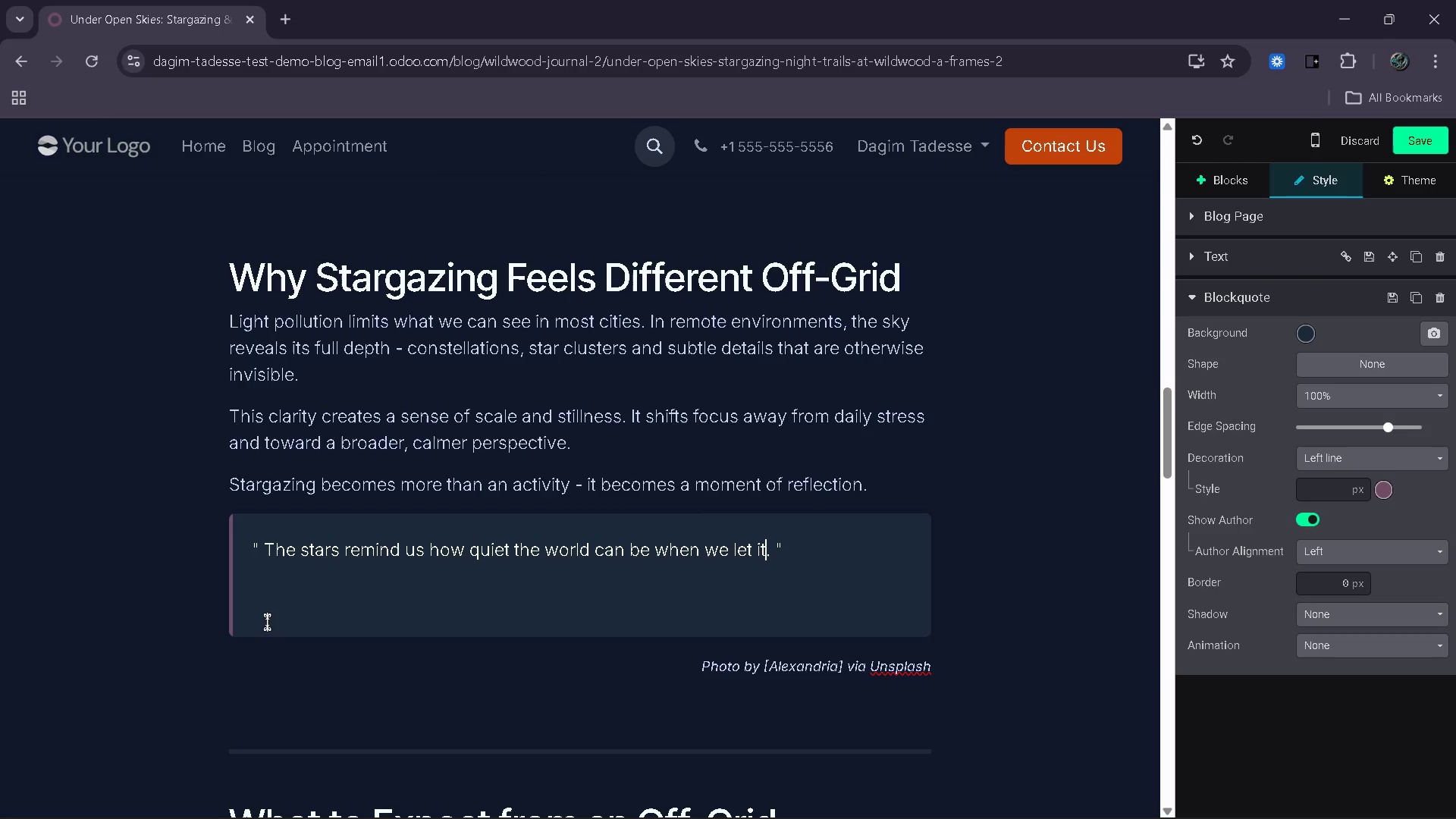 
left_click_drag(start_coordinate=[413, 459], to_coordinate=[246, 413])
 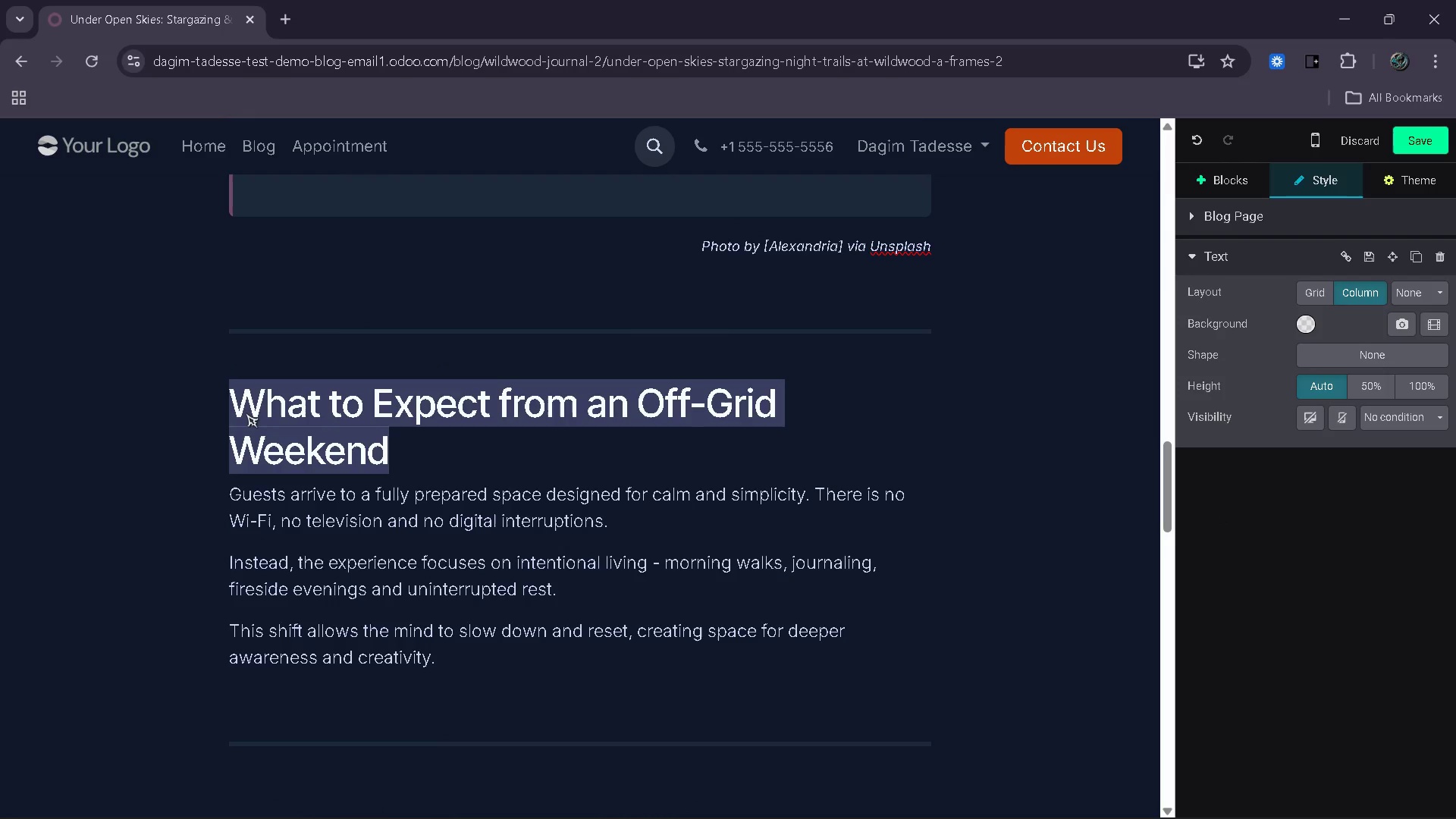 
type(Twili)
key(Backspace)
type(igt)
key(Backspace)
type(ht)
 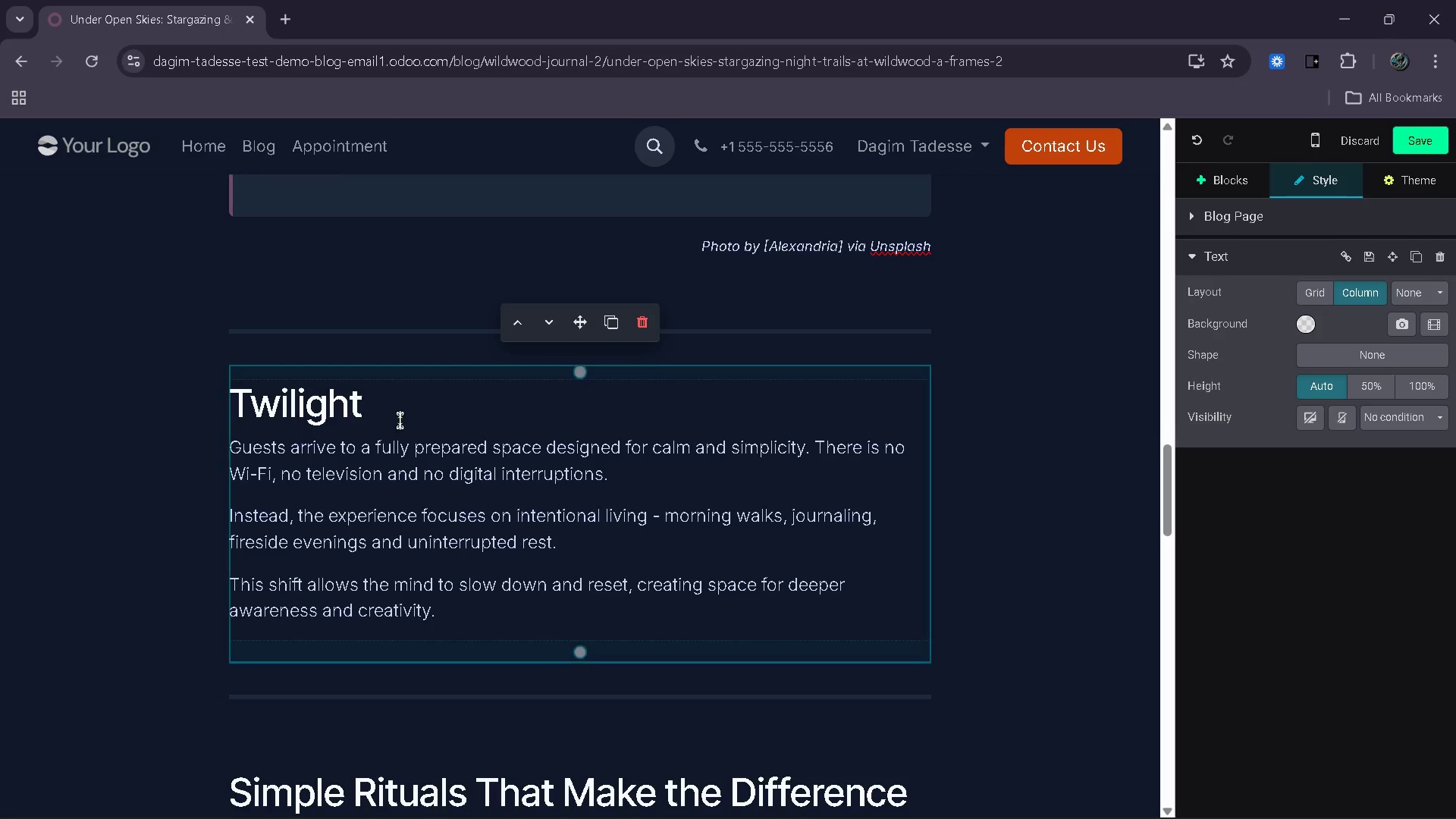 
type( Trails & Evening Expo)
key(Backspace)
type(loration)
 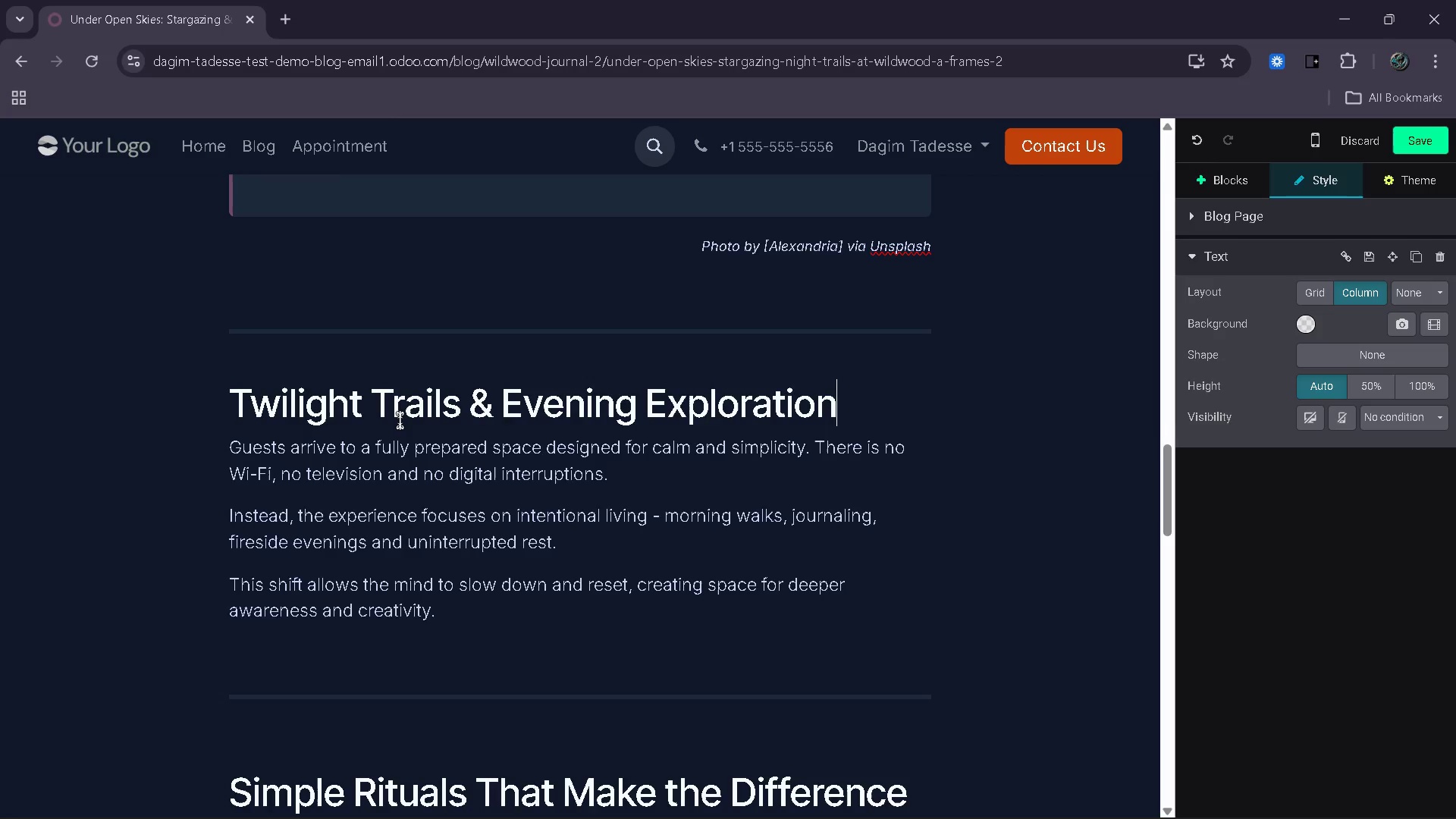 
left_click_drag(start_coordinate=[459, 613], to_coordinate=[237, 456])
 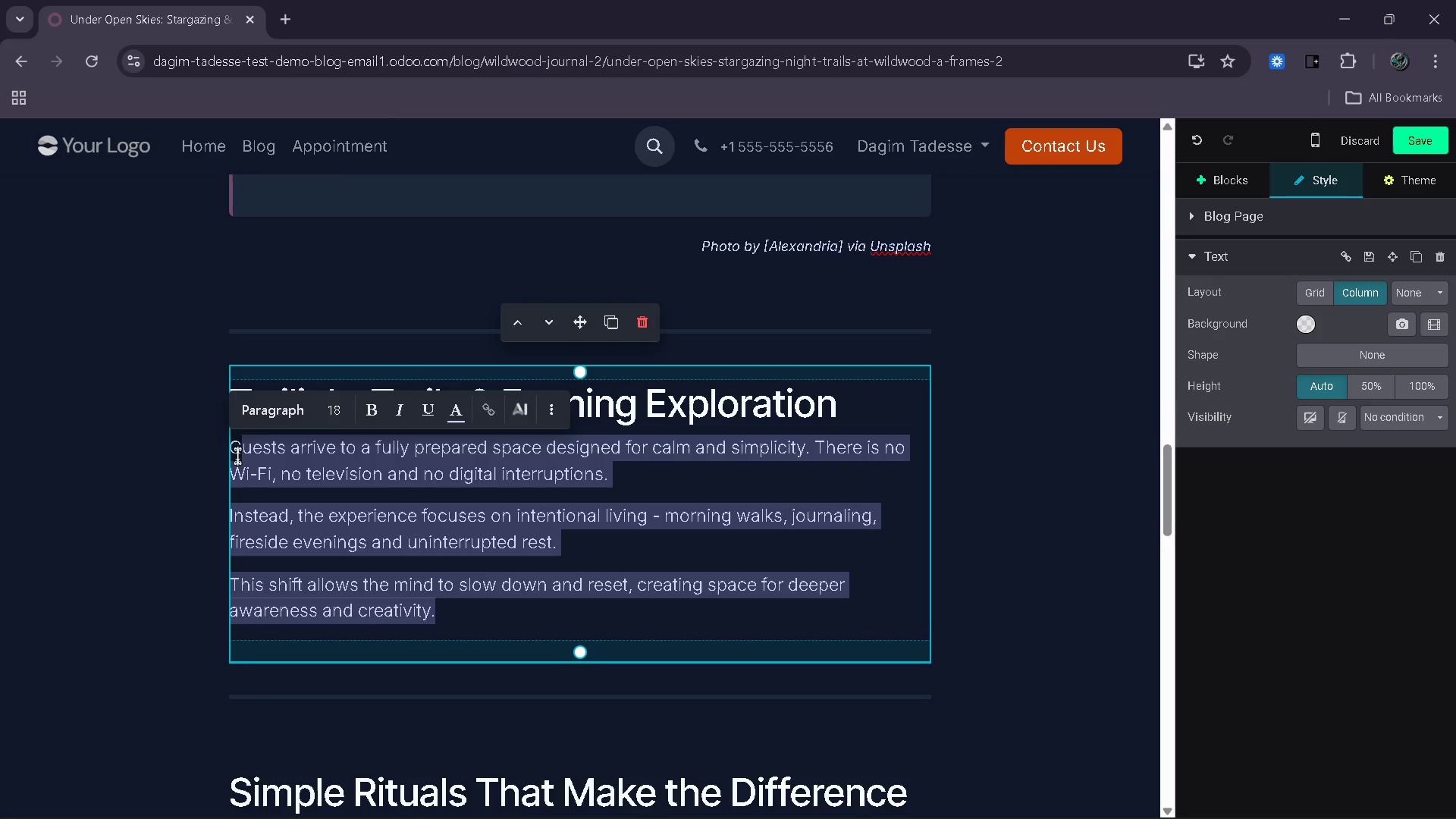 
key(Backspace)
key(Backspace)
type(As the sun sets, the forest takes on a completely a)
key(Backspace)
type(different chare)
key(Backspace)
type(acter. Sounds soften, light)
 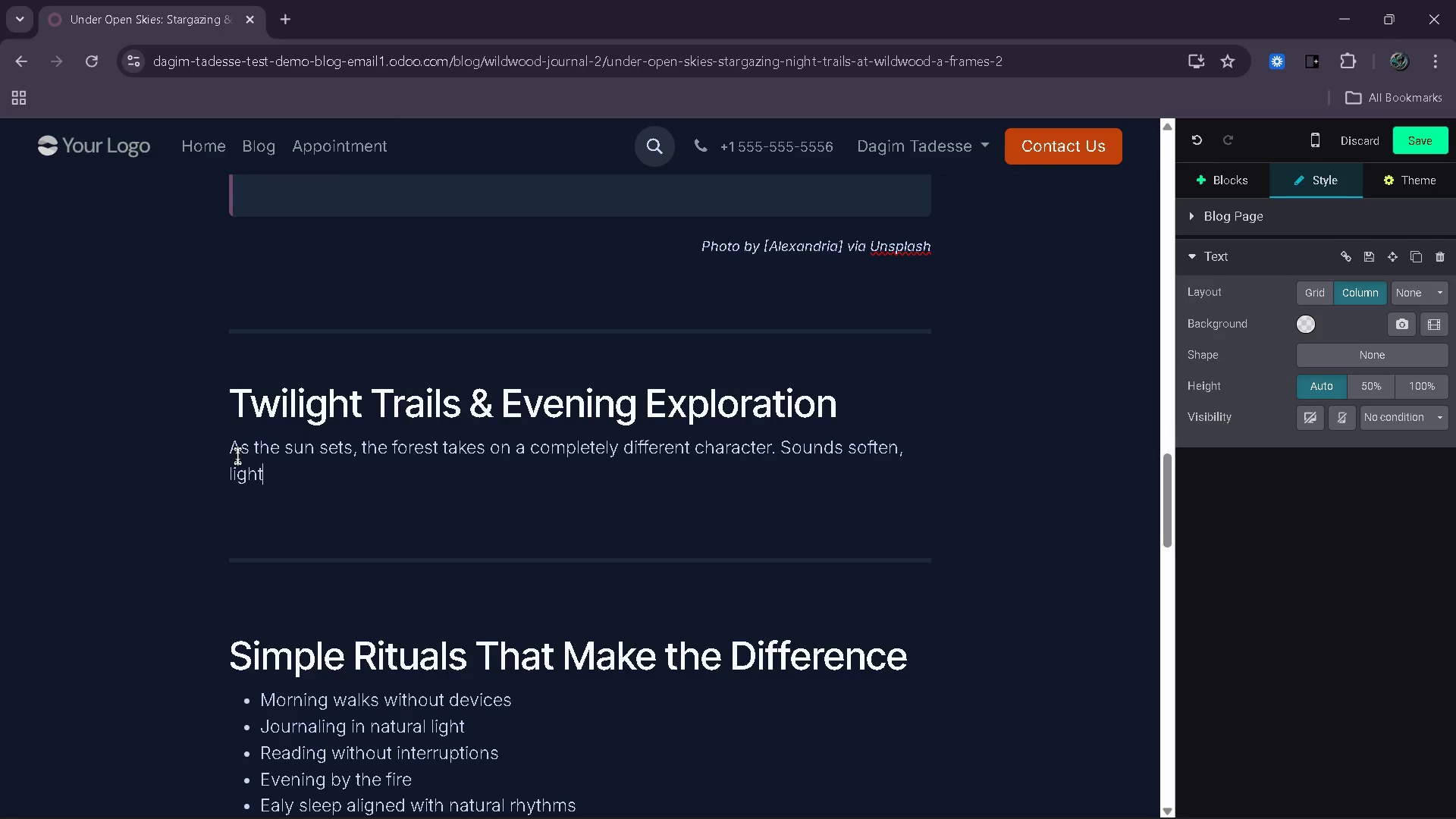 
wait(5.34)
 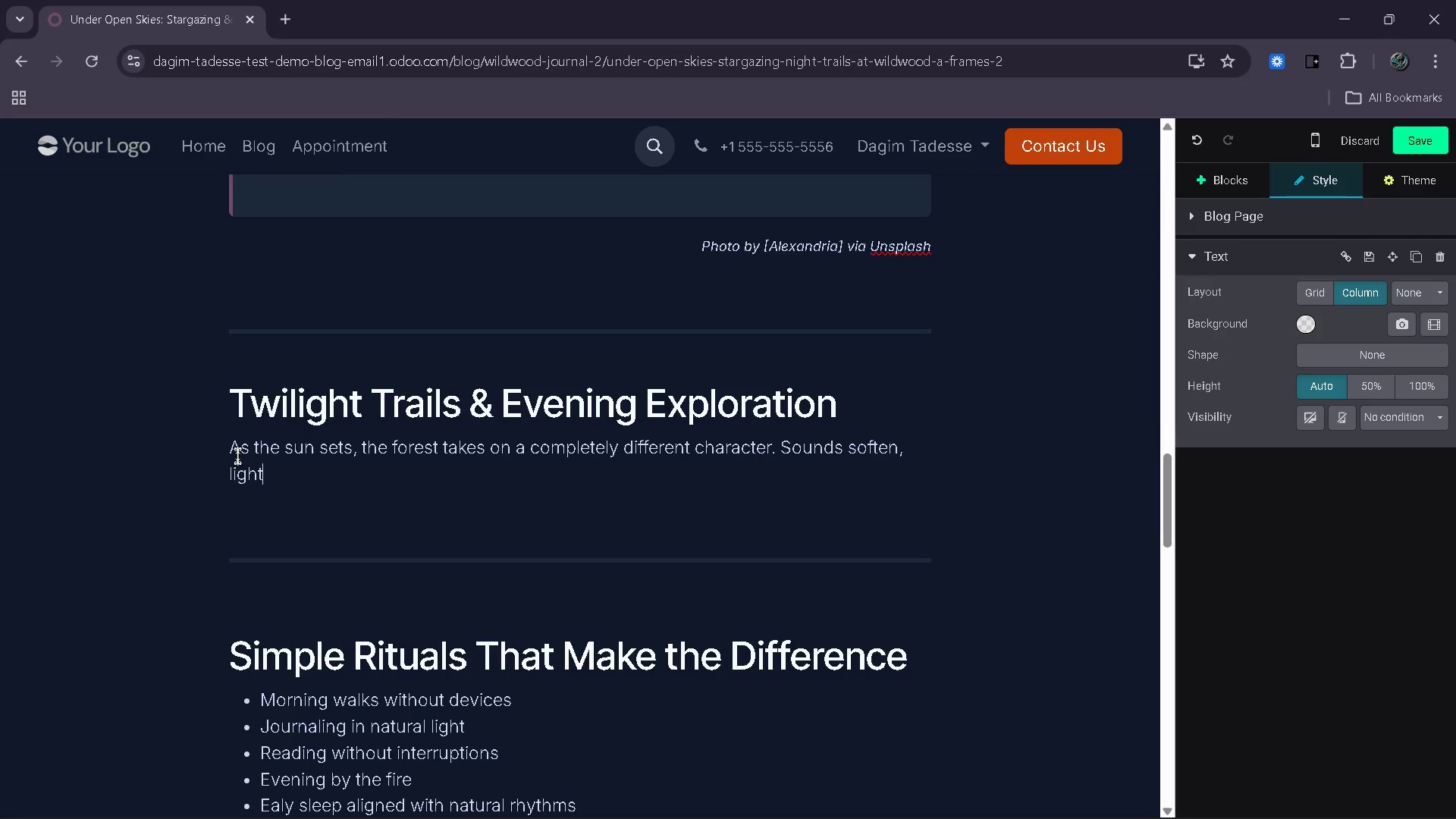 
type( fas)
key(Backspace)
type(des gradually an the pace of movement natua)
key(Backspace)
type(t)
key(Backspace)
type(rally slows.)
 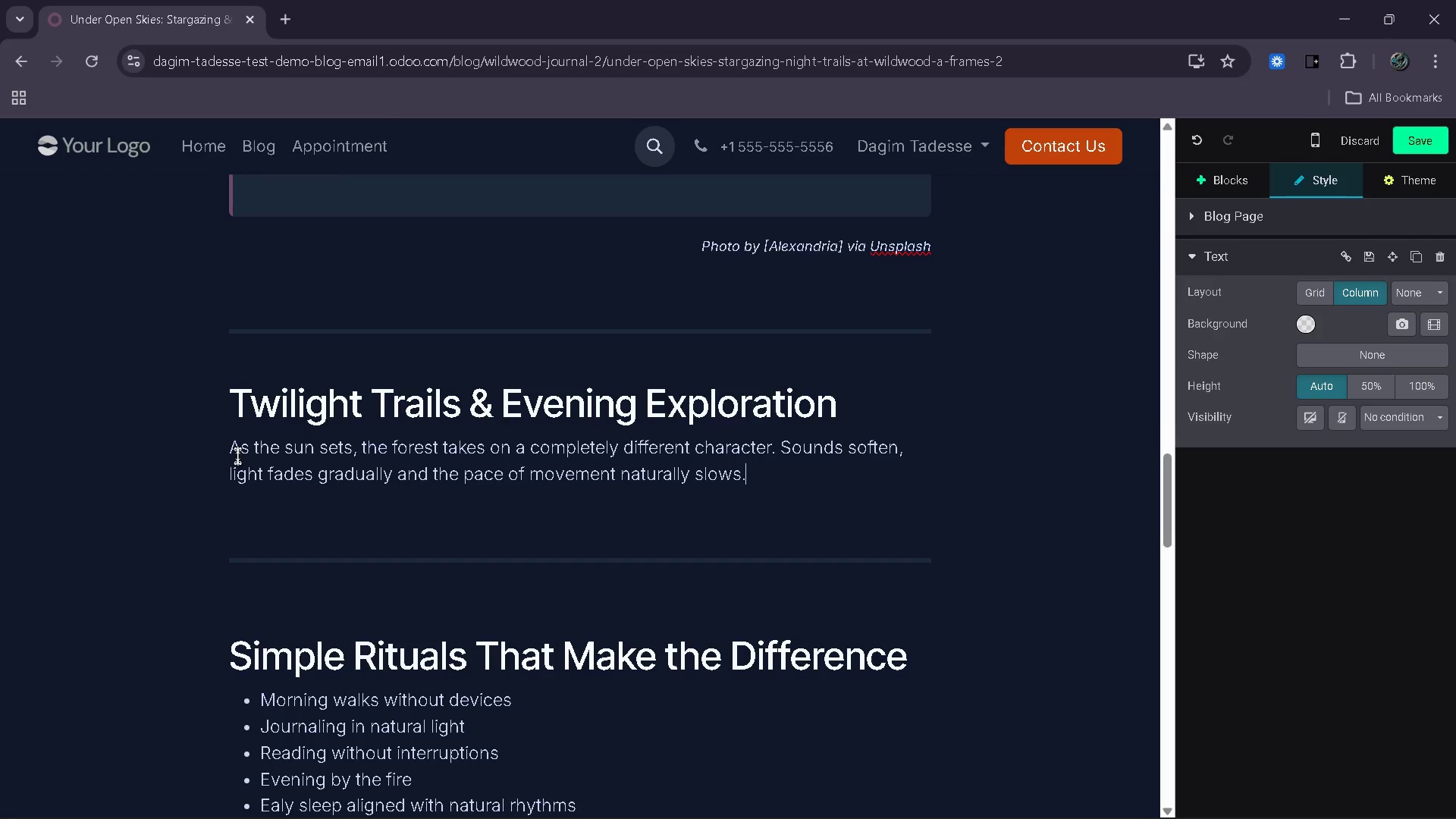 
key(Enter)
 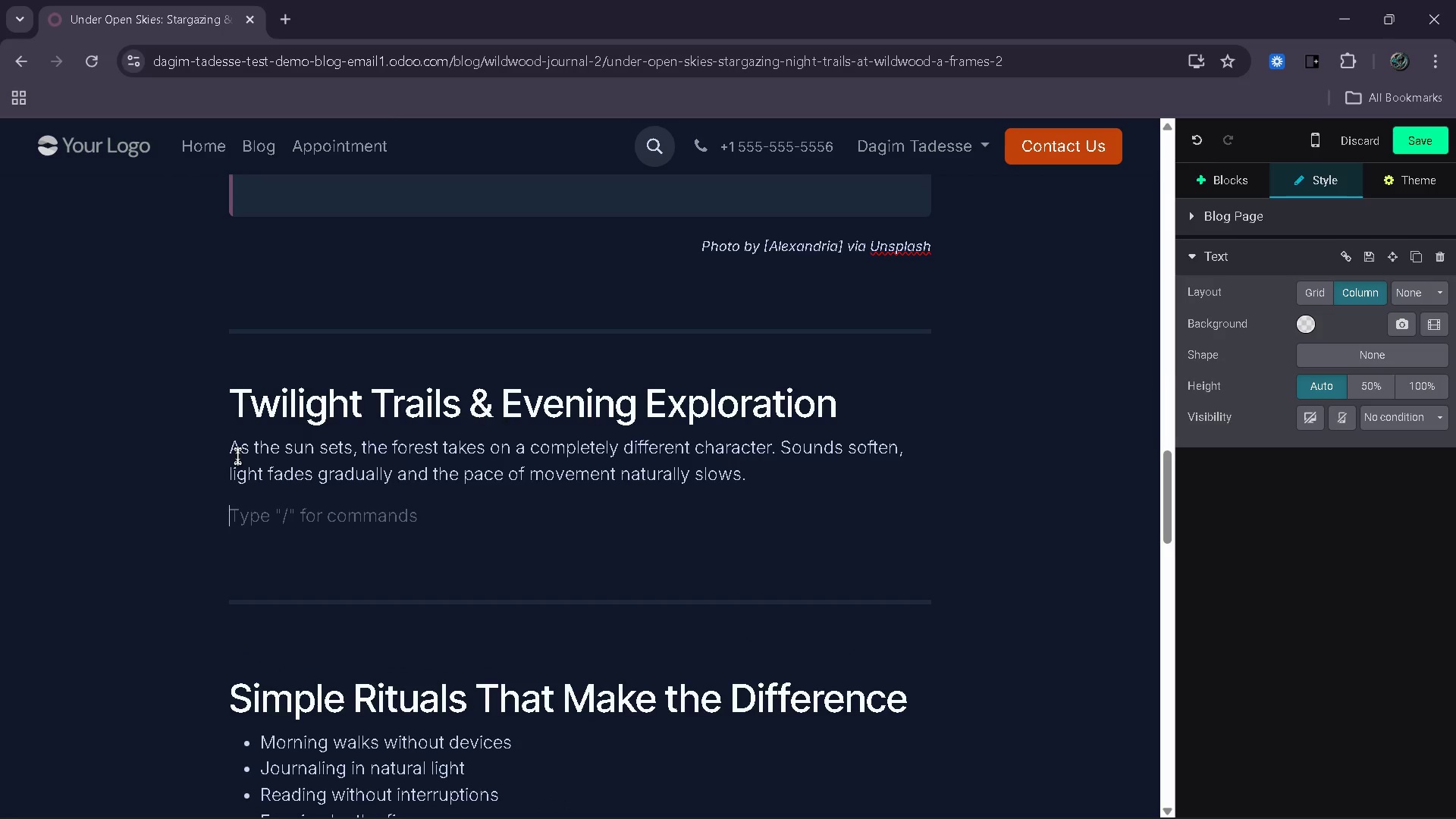 
type(Evenig=n)
key(Backspace)
key(Backspace)
key(Backspace)
type(ng walks and twilight)
 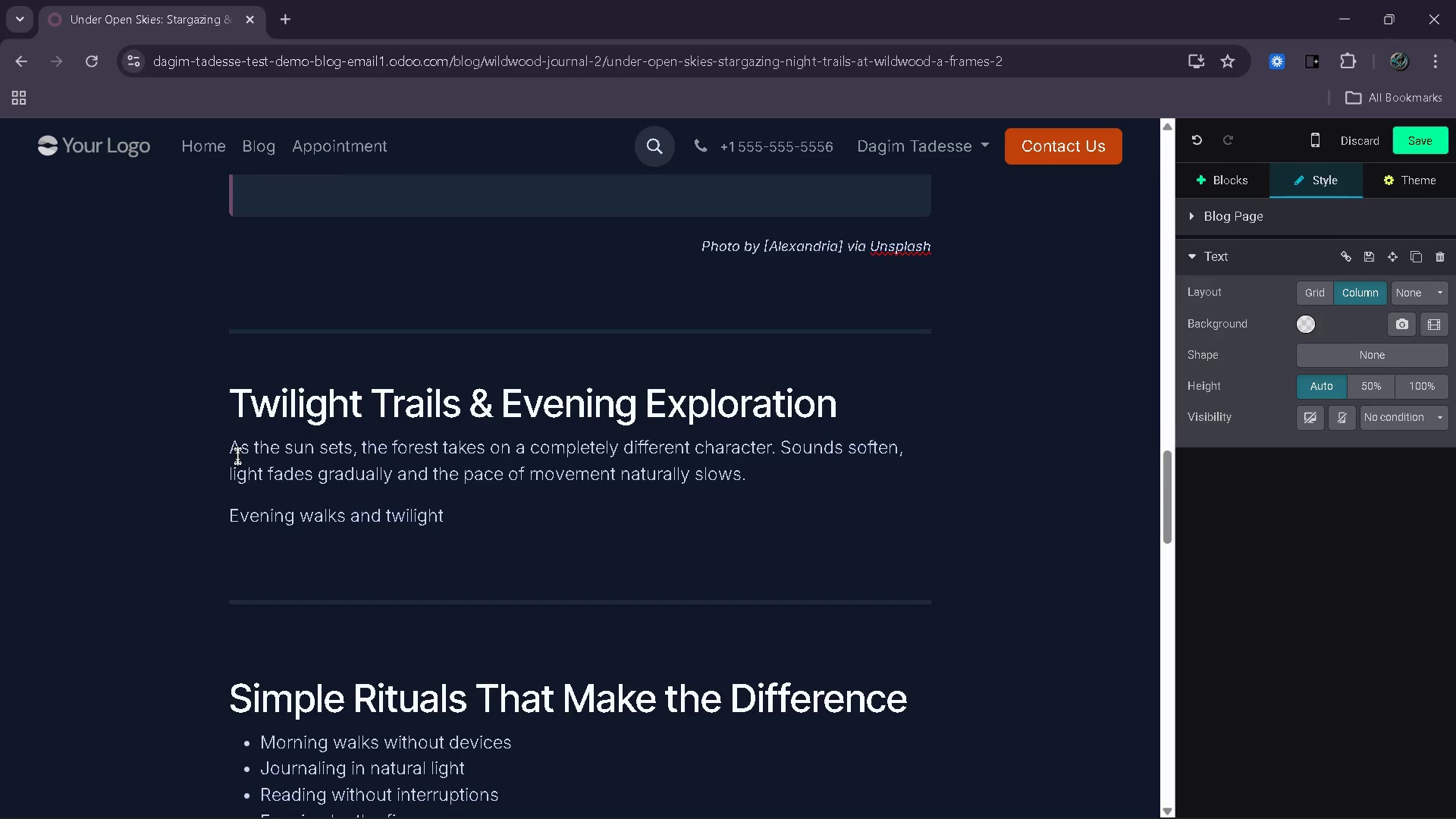 
key(ArrowLeft)
 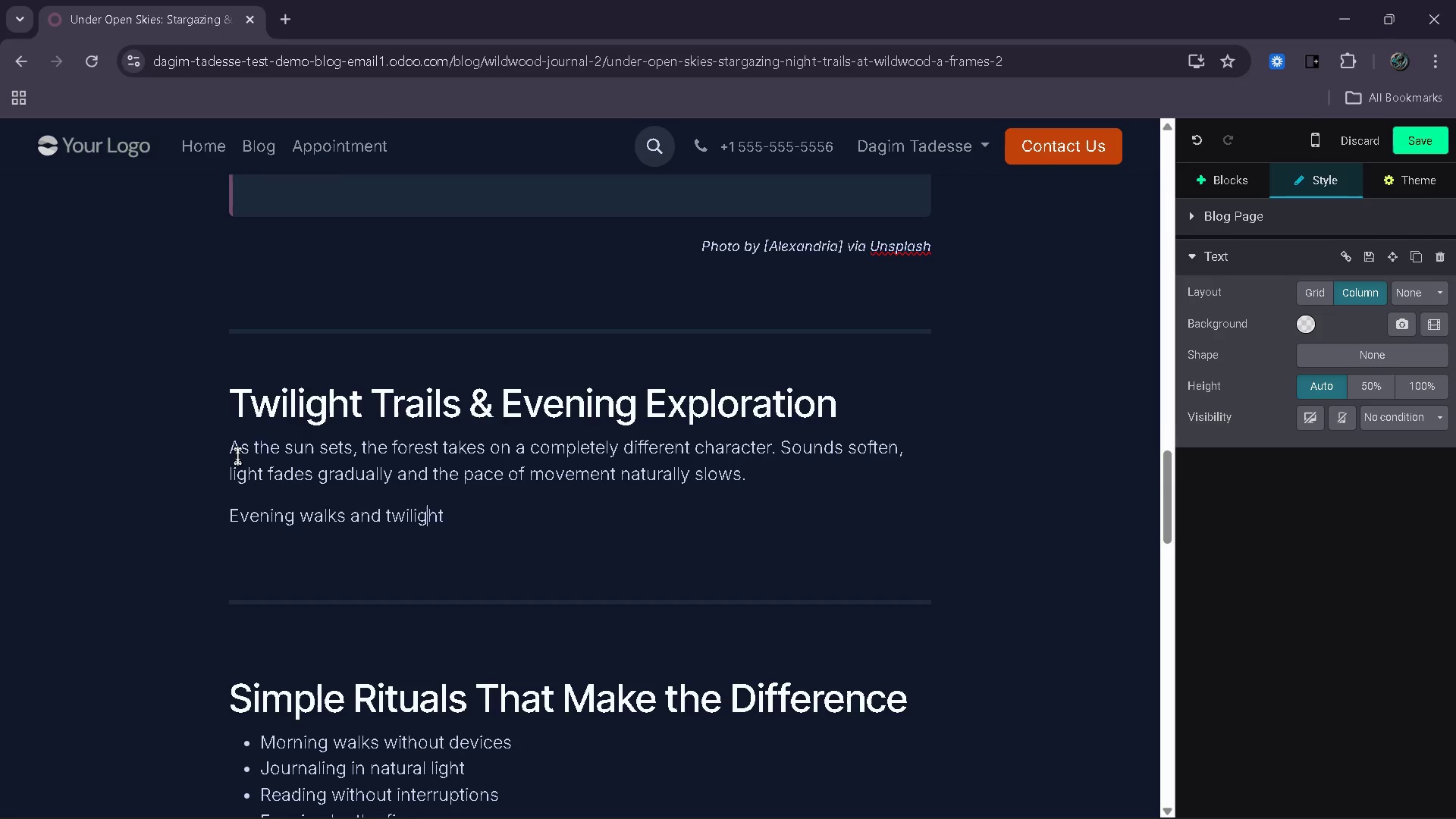 
key(ArrowLeft)
 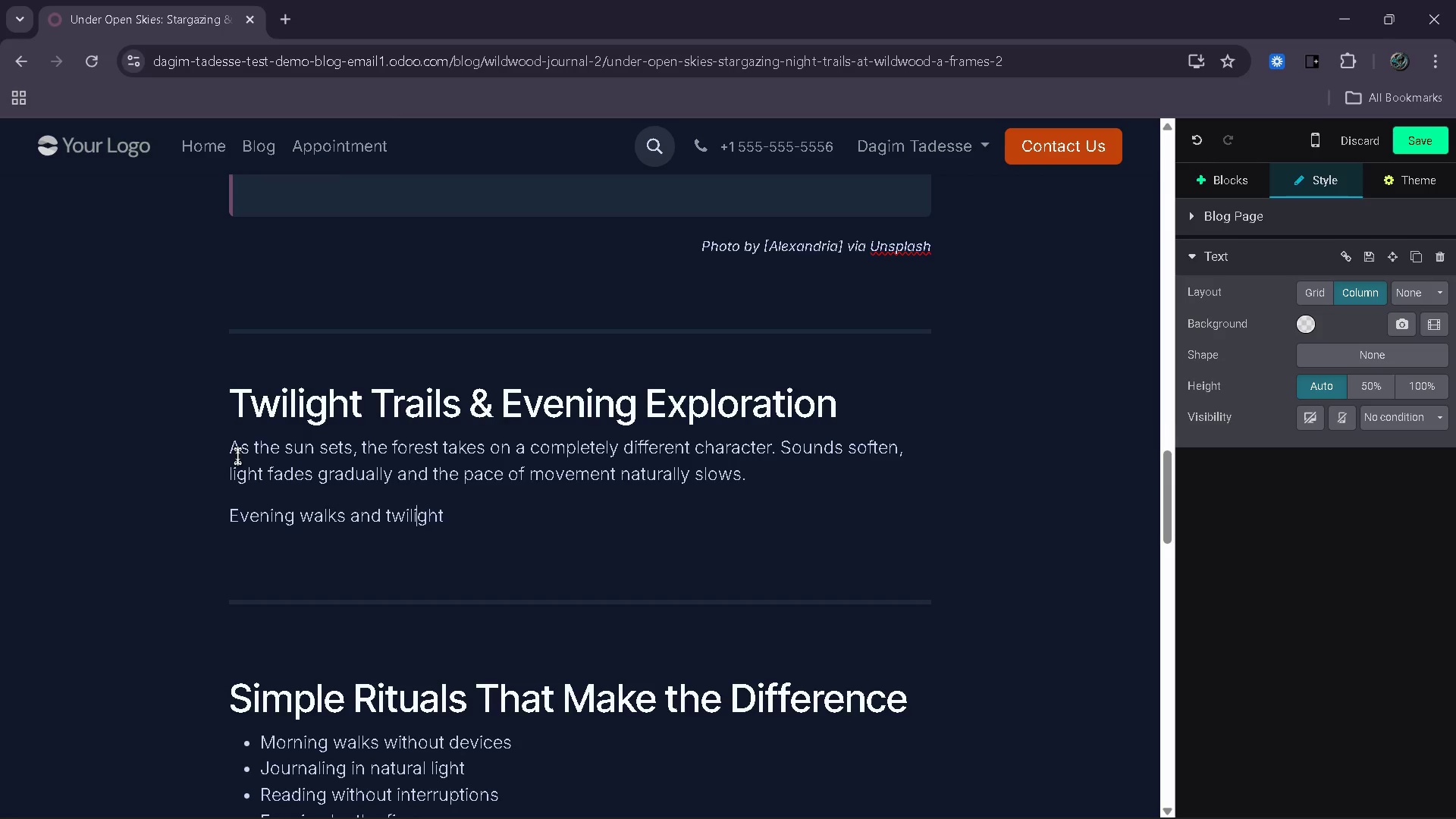 
hold_key(key=ArrowRight, duration=0.67)
 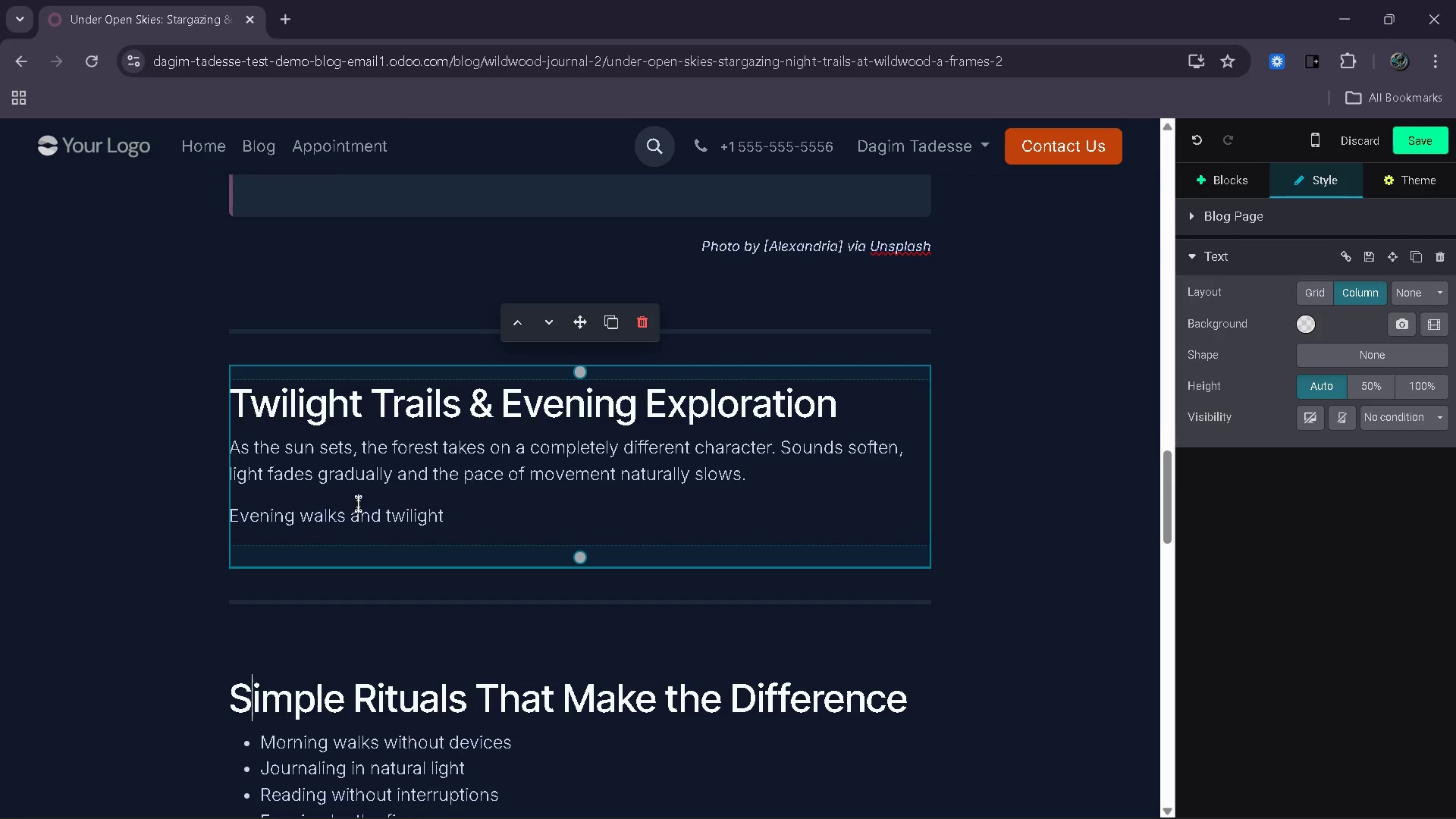 
left_click([537, 516])
 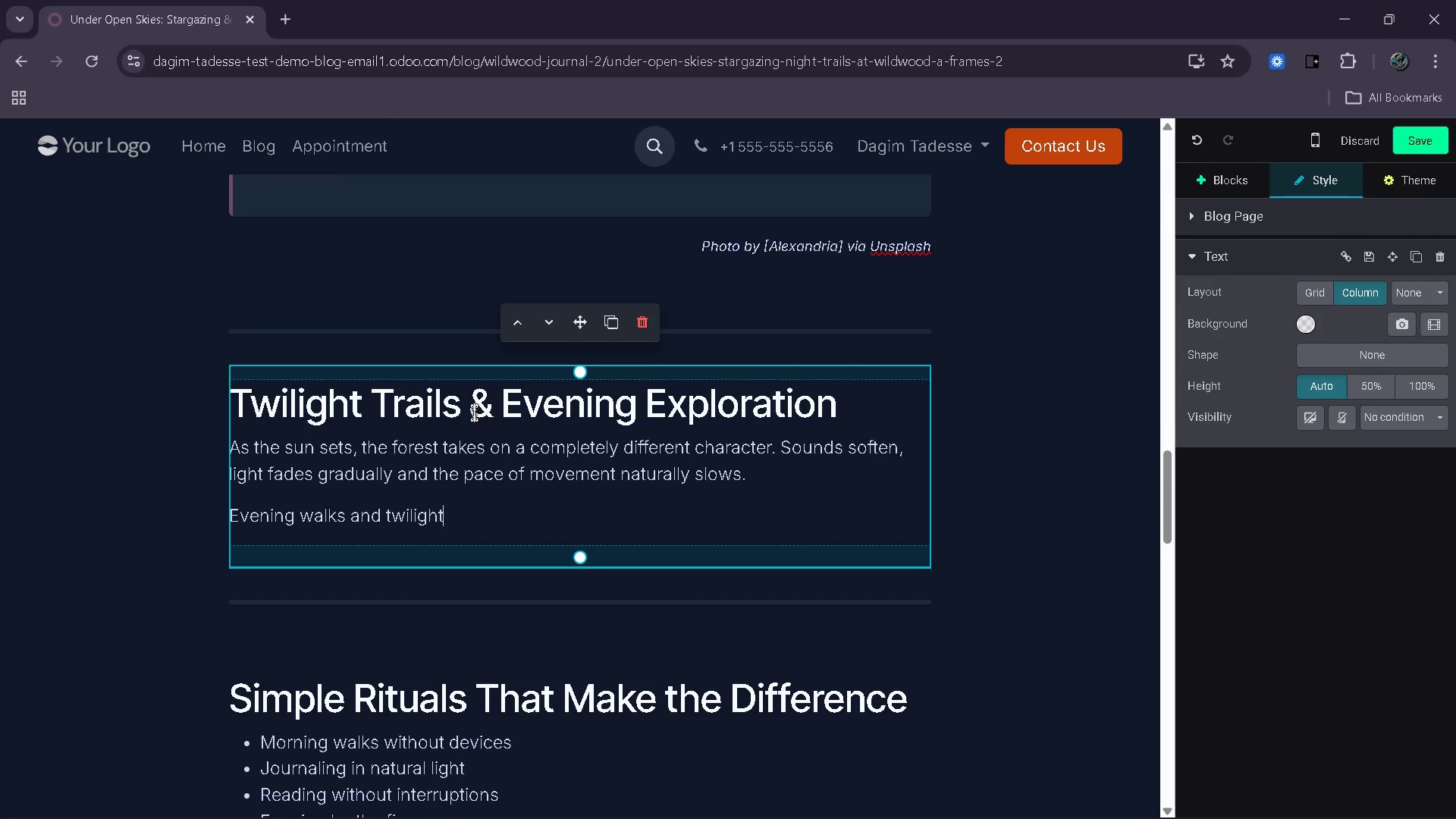 
type( hikes allow guests to exper)
 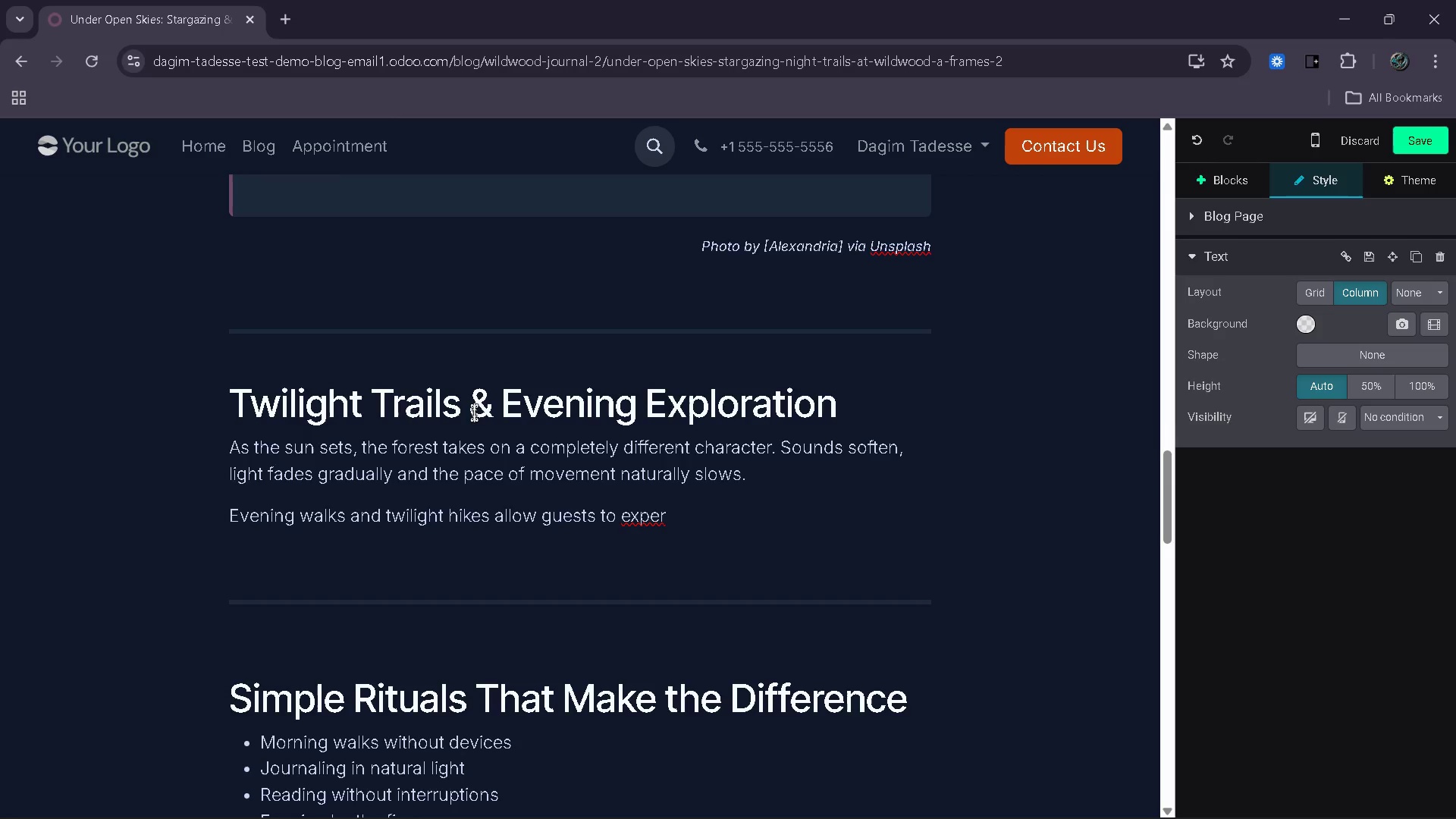 
wait(6.94)
 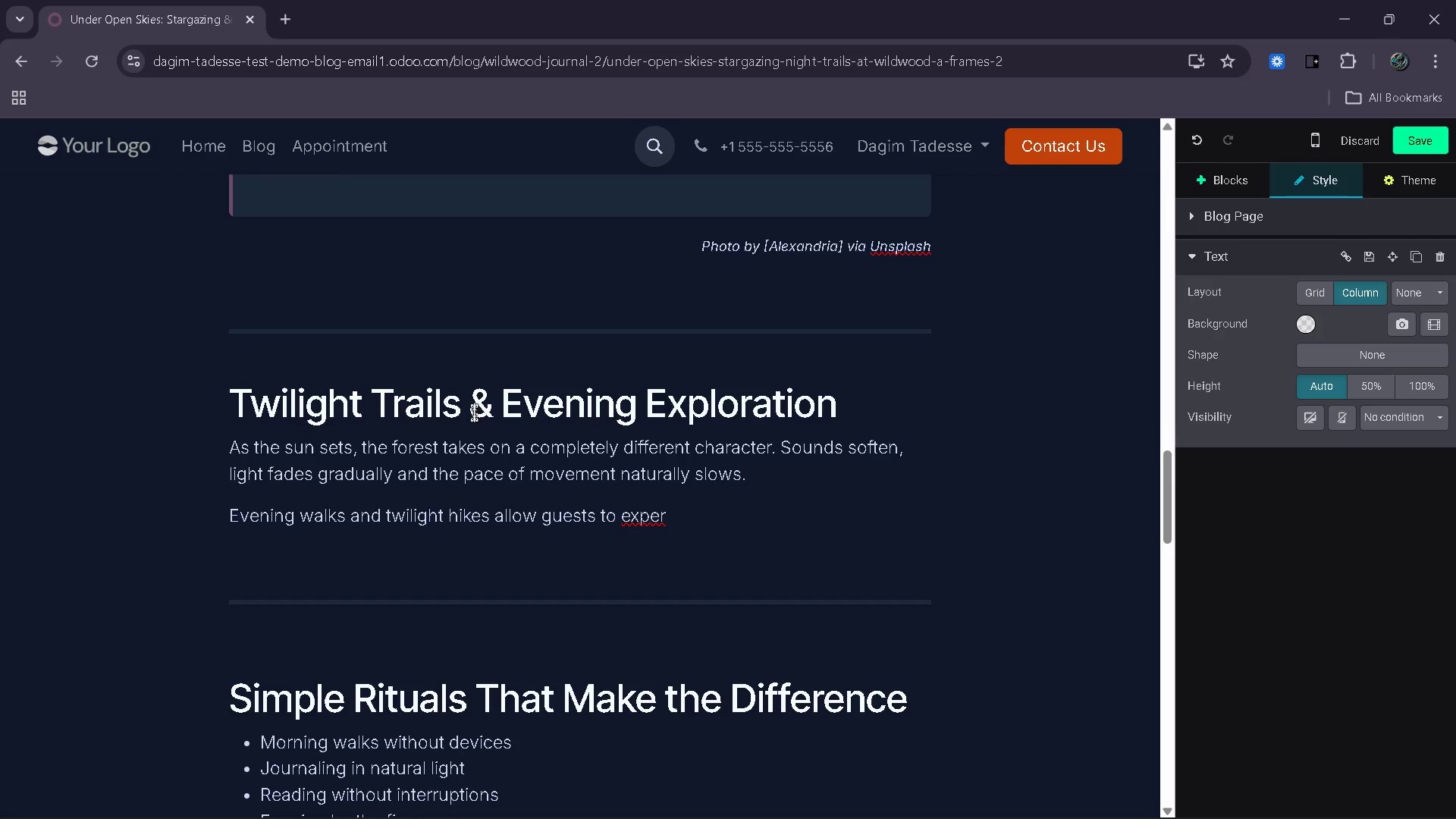 
type(ience nature in a more intentional way )
 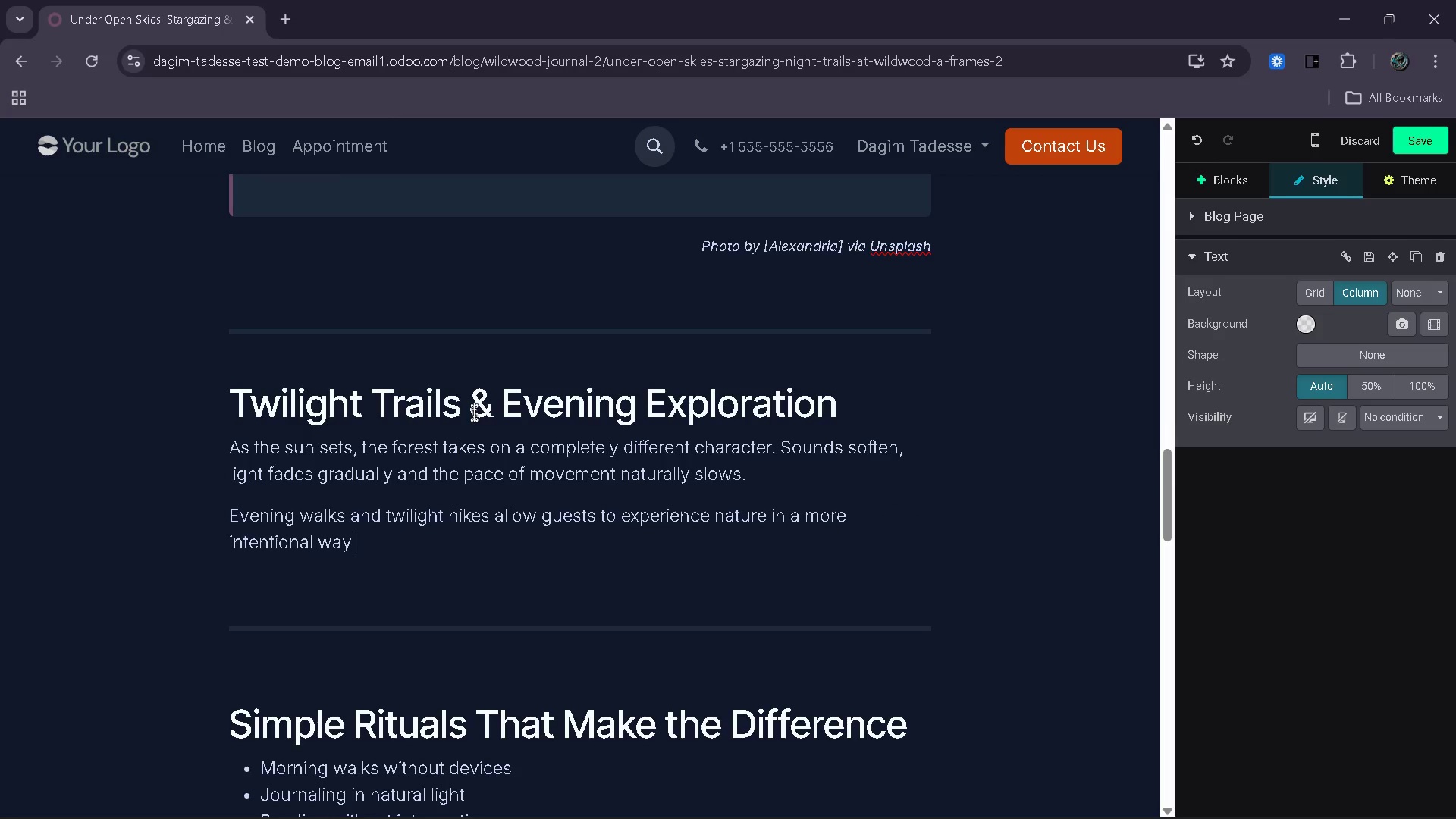 
key(Backspace)
type(. Without sit)
key(Backspace)
key(Backspace)
key(Backspace)
type(distractions )
key(Backspace)
type(, all)
key(Backspace)
key(Backspace)
key(Backspace)
type(attention sho)
key(Backspace)
type(ifts to subtle)
 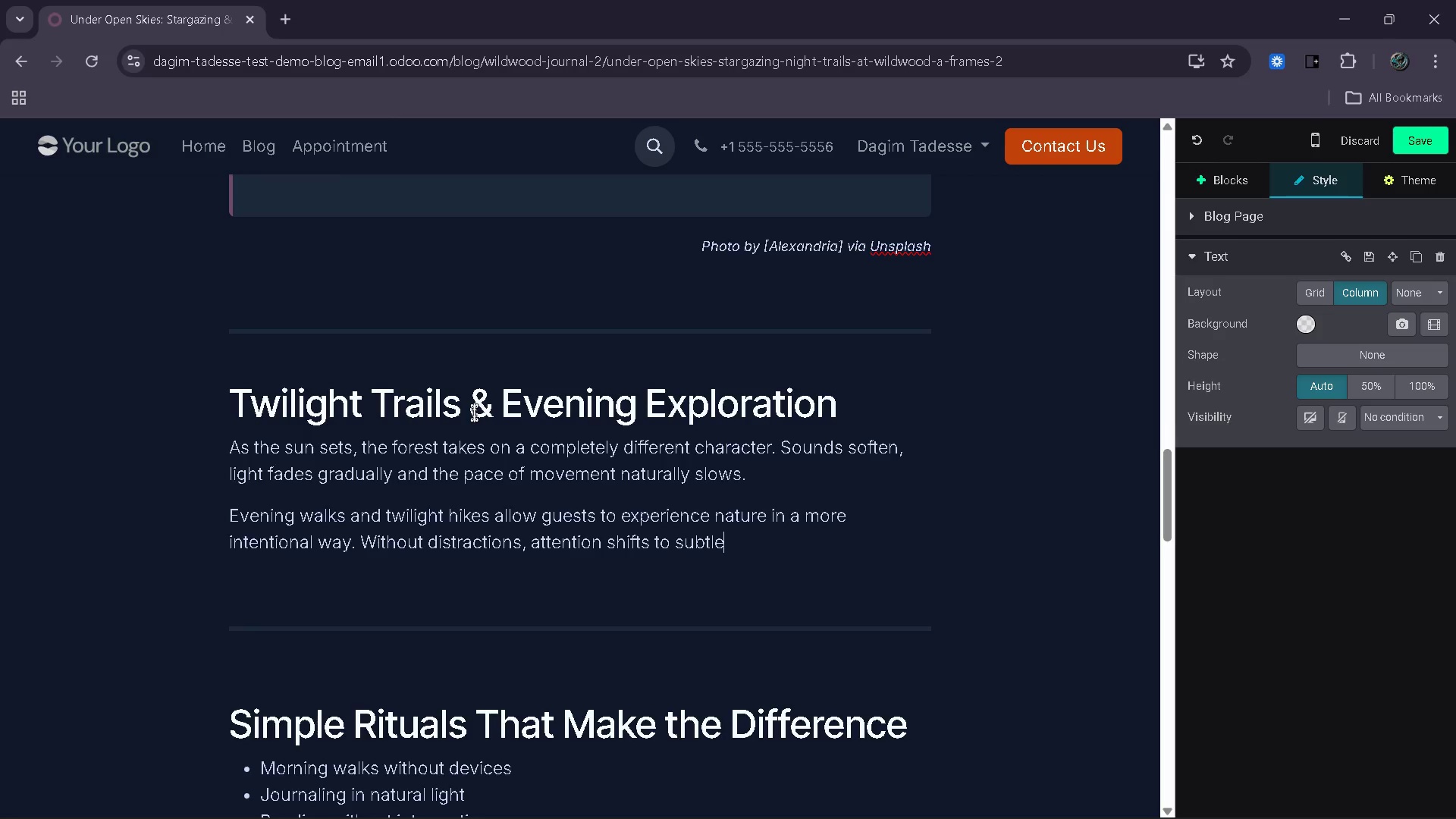 
type( details - ind)
key(Backspace)
key(Backspace)
key(Backspace)
type(windd)
key(Backspace)
type( through trees, distant sounds and the changing sky.)
key(Backspace)
key(Backspace)
type(.)
 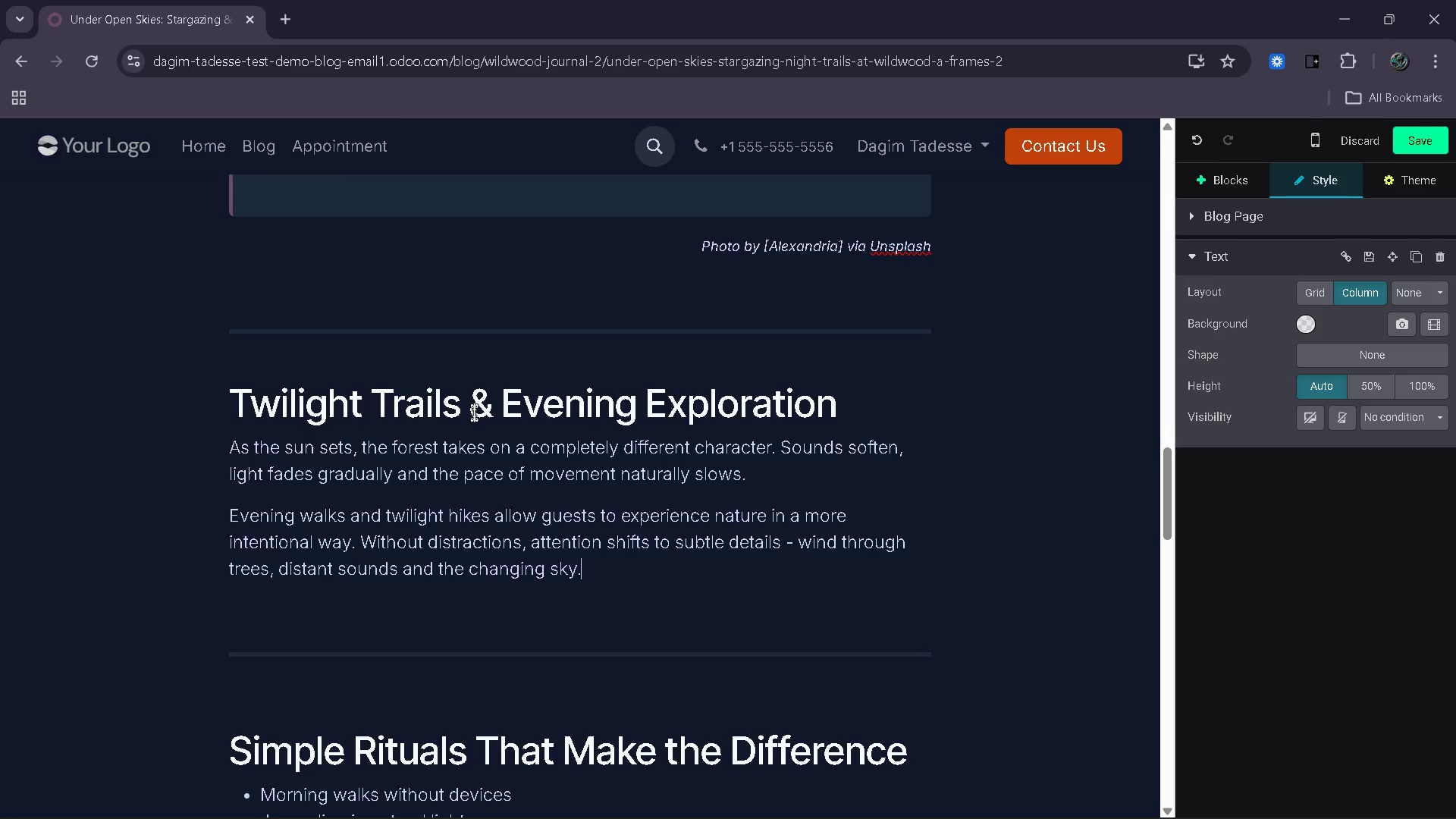 
hold_key(key=T, duration=4.39)
 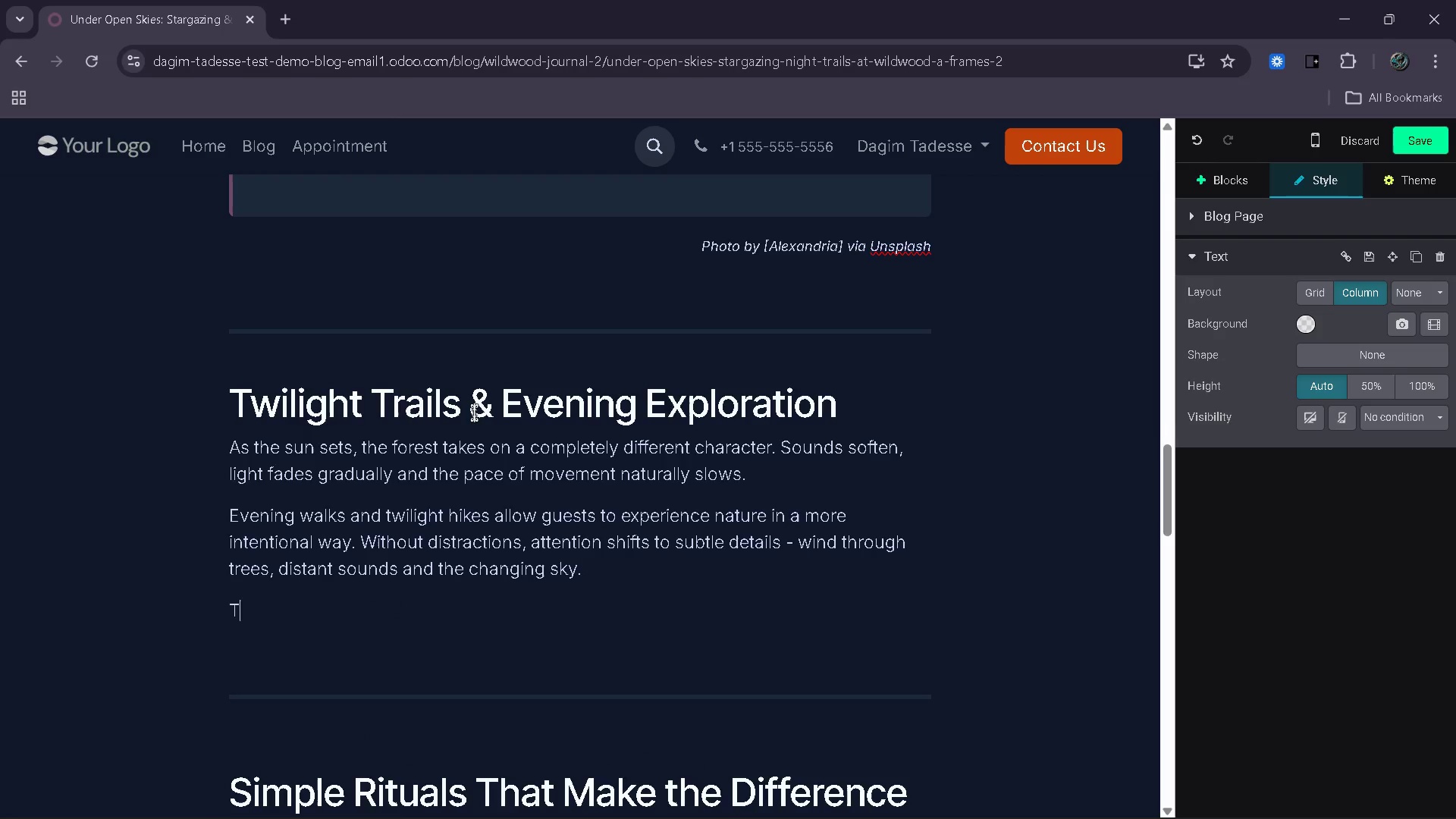 
key(Enter)
 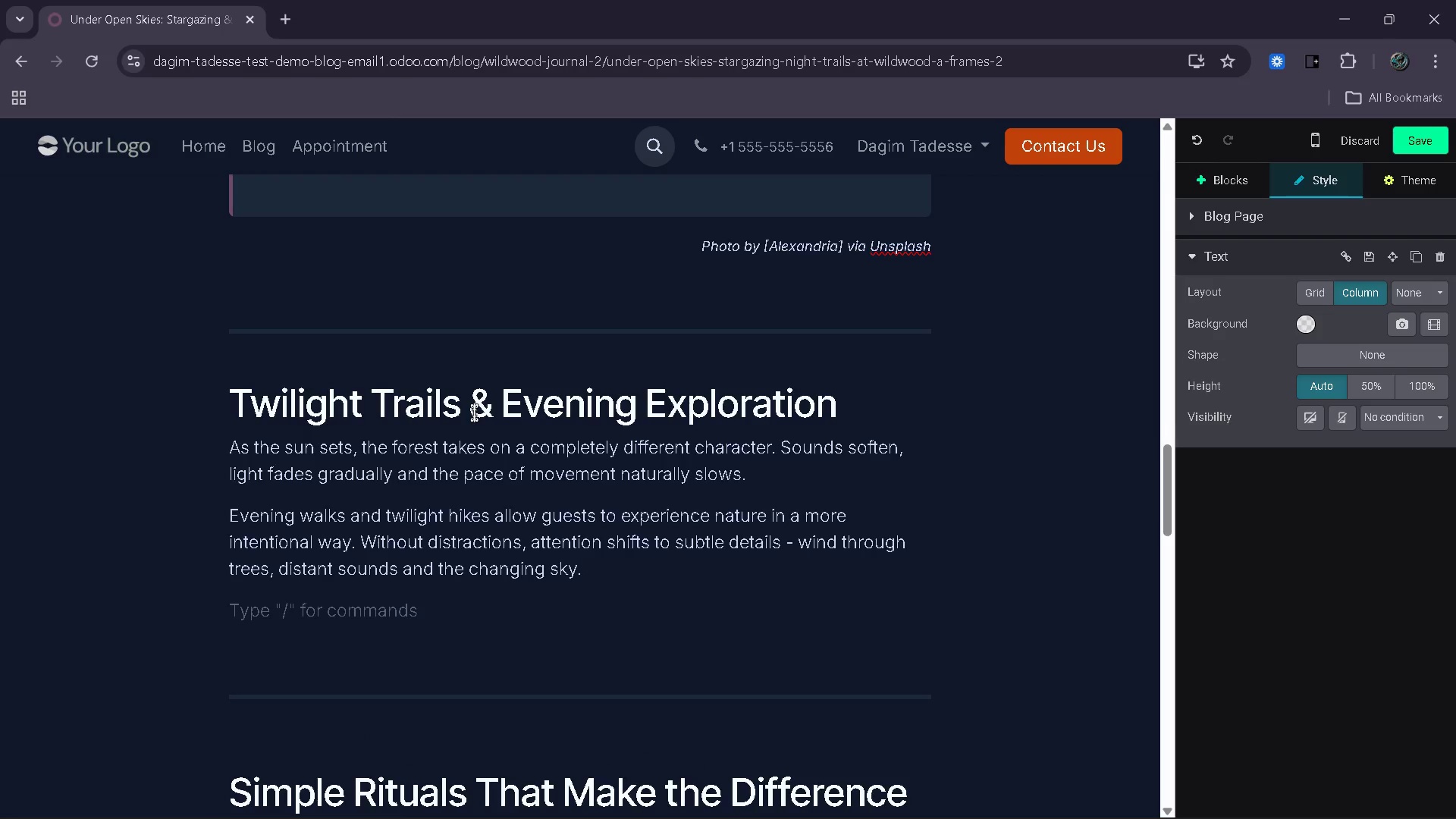 
hold_key(key=ShiftRight, duration=0.38)
 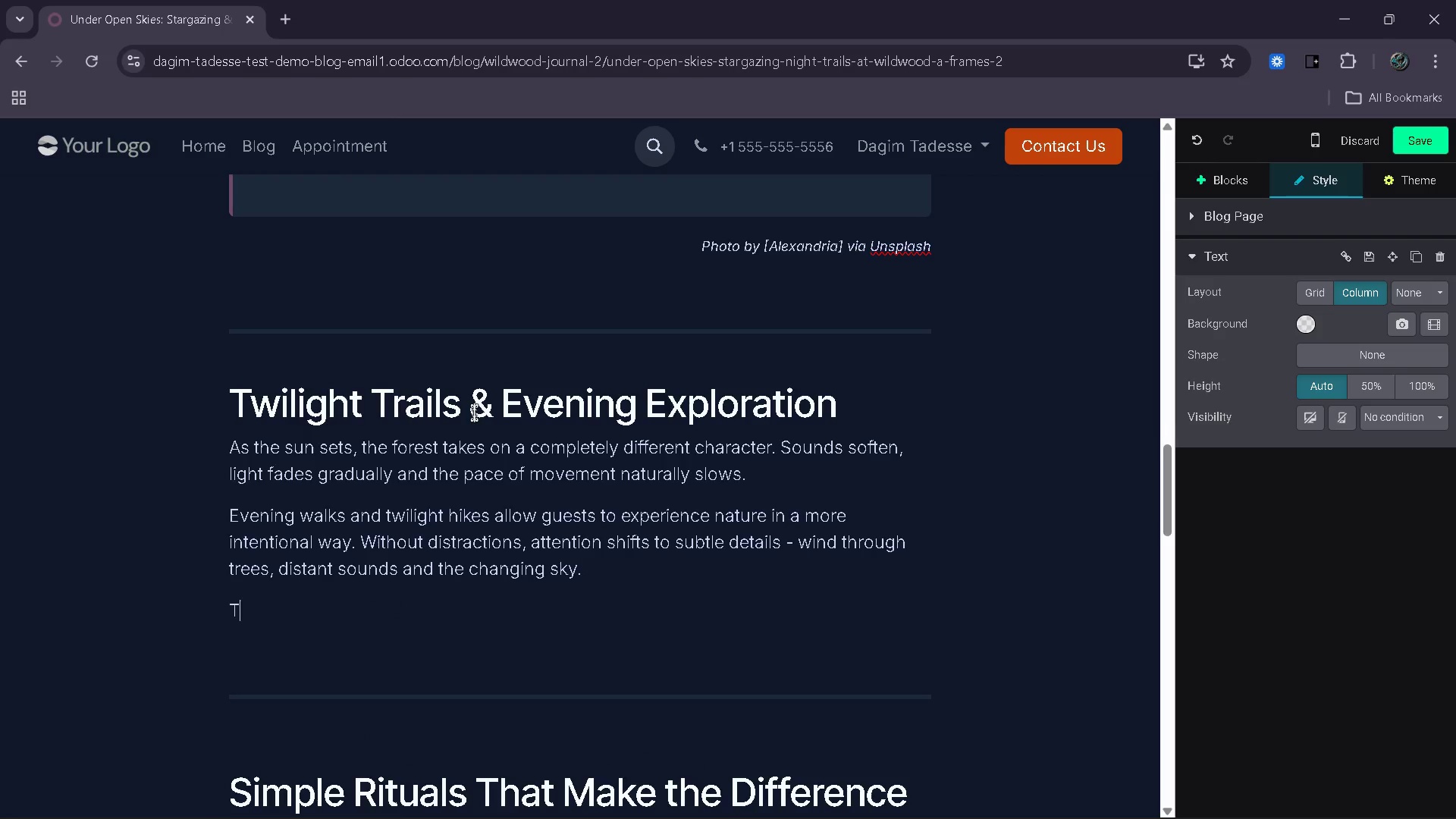 
type(his transition from day to night is one o)
key(Backspace)
type(f )
key(Backspace)
key(Backspace)
type(of the most calming aspects of the Wilddwood exp)
 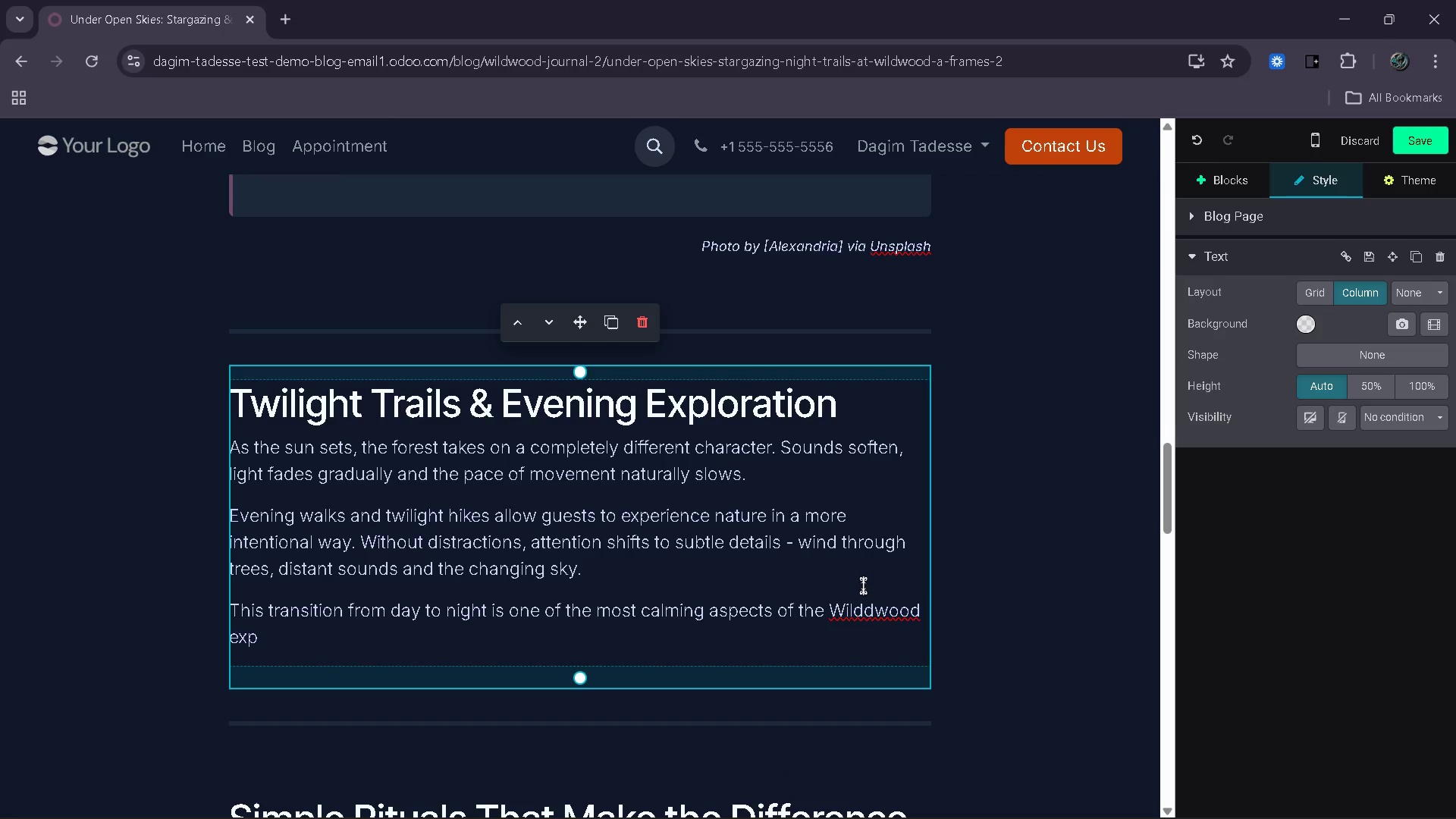 
left_click([868, 621])
 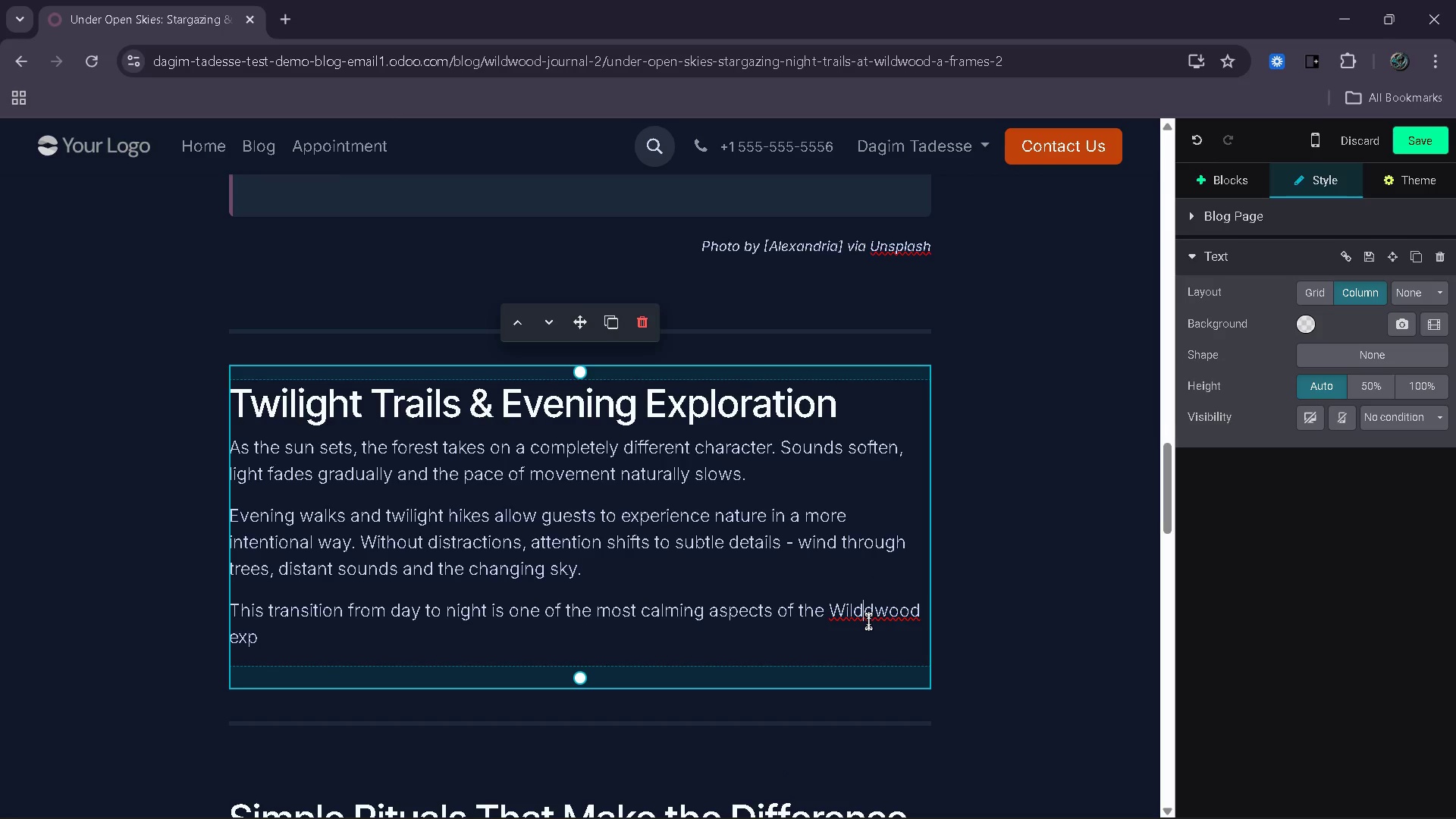 
key(Backspace)
 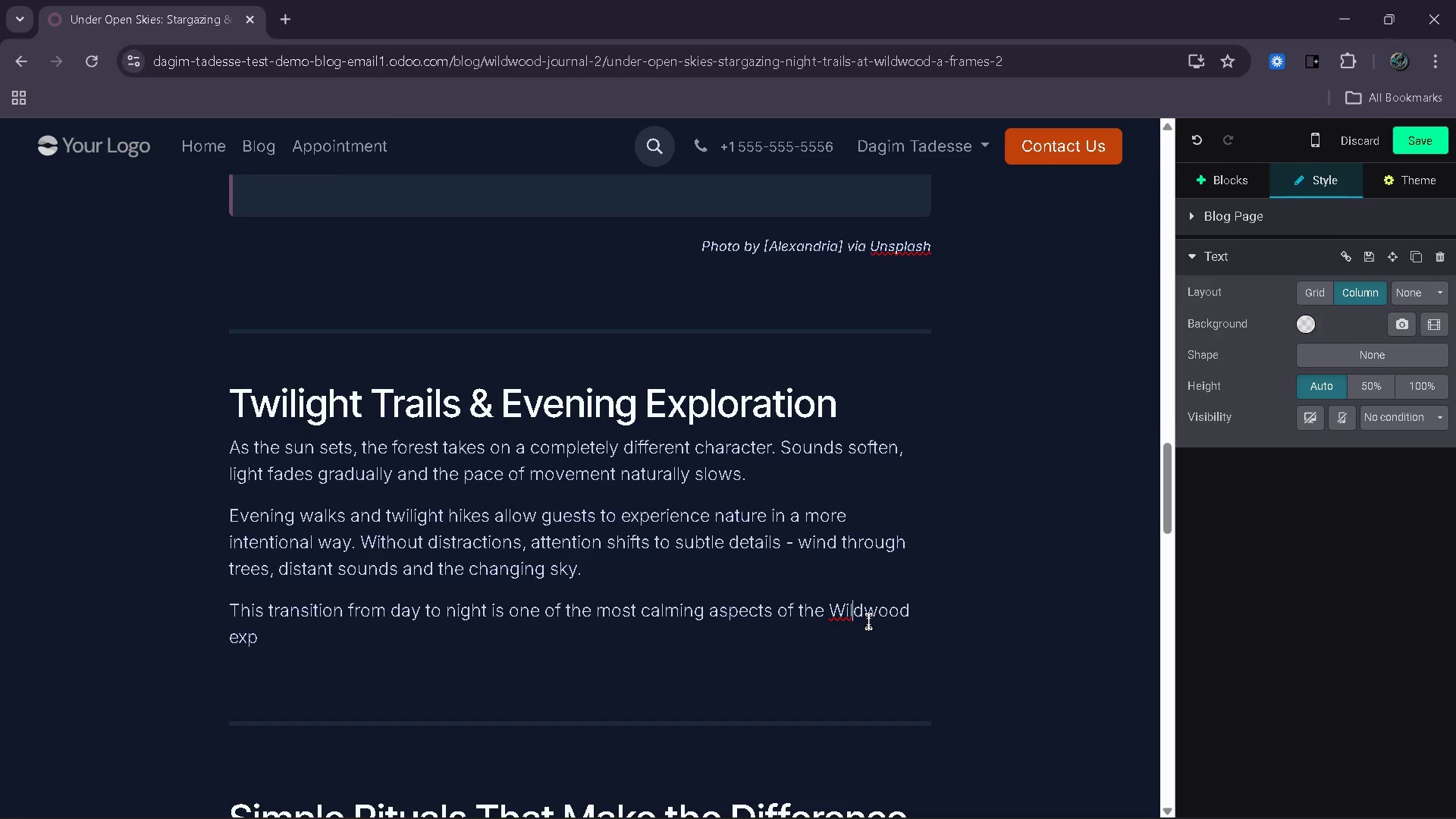 
key(End)
 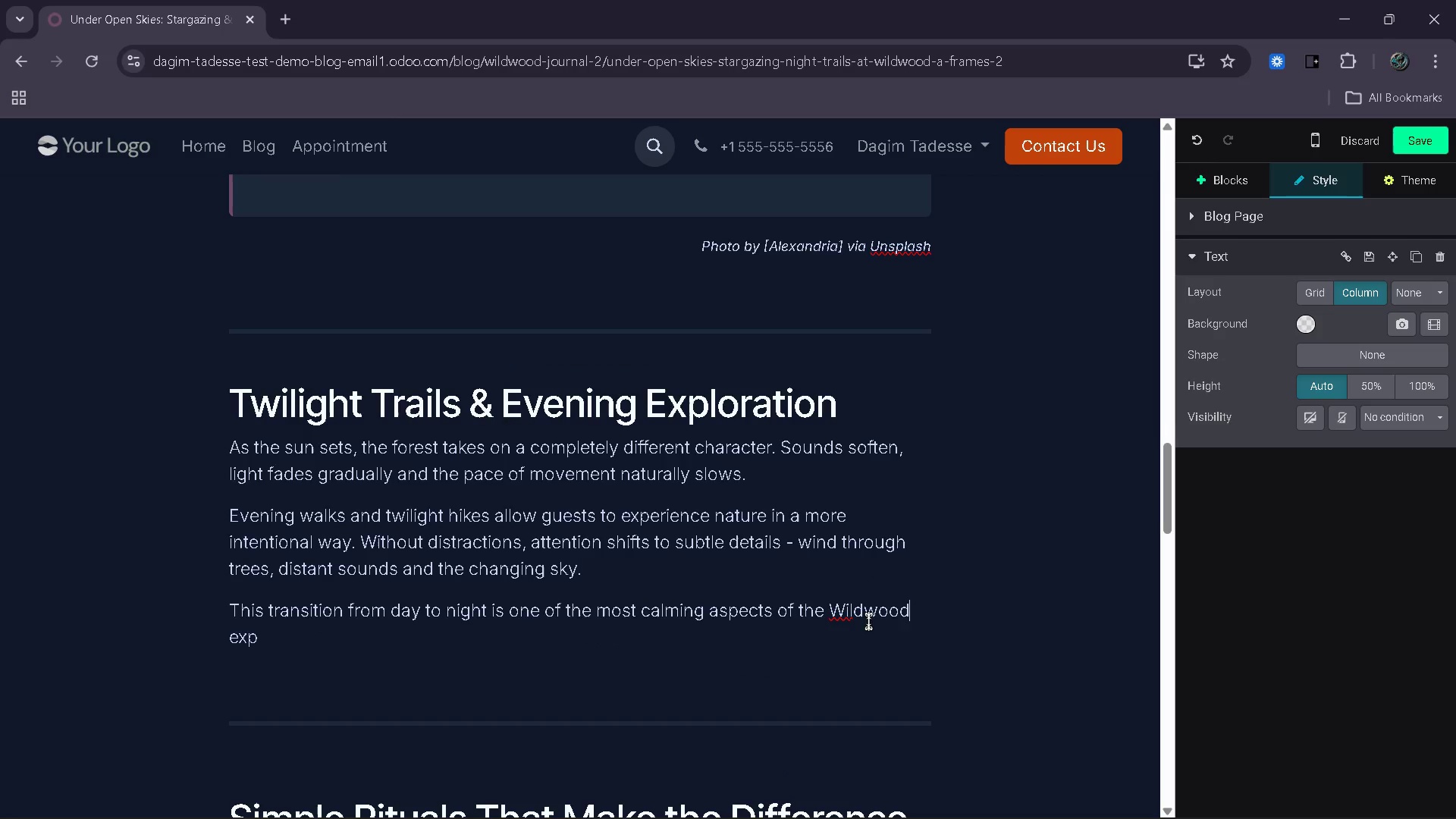 
key(ArrowDown)
 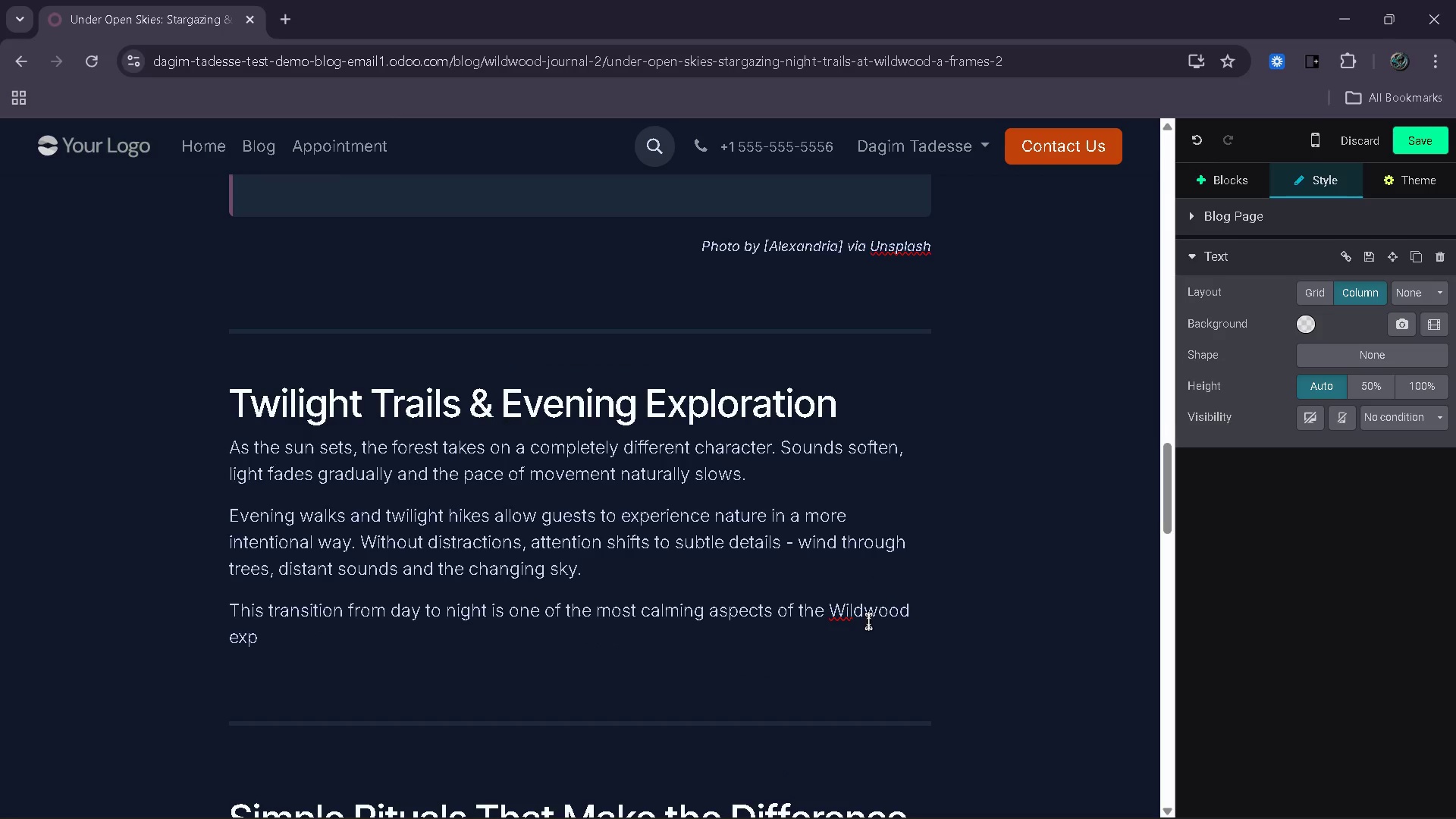 
type(erience.)
 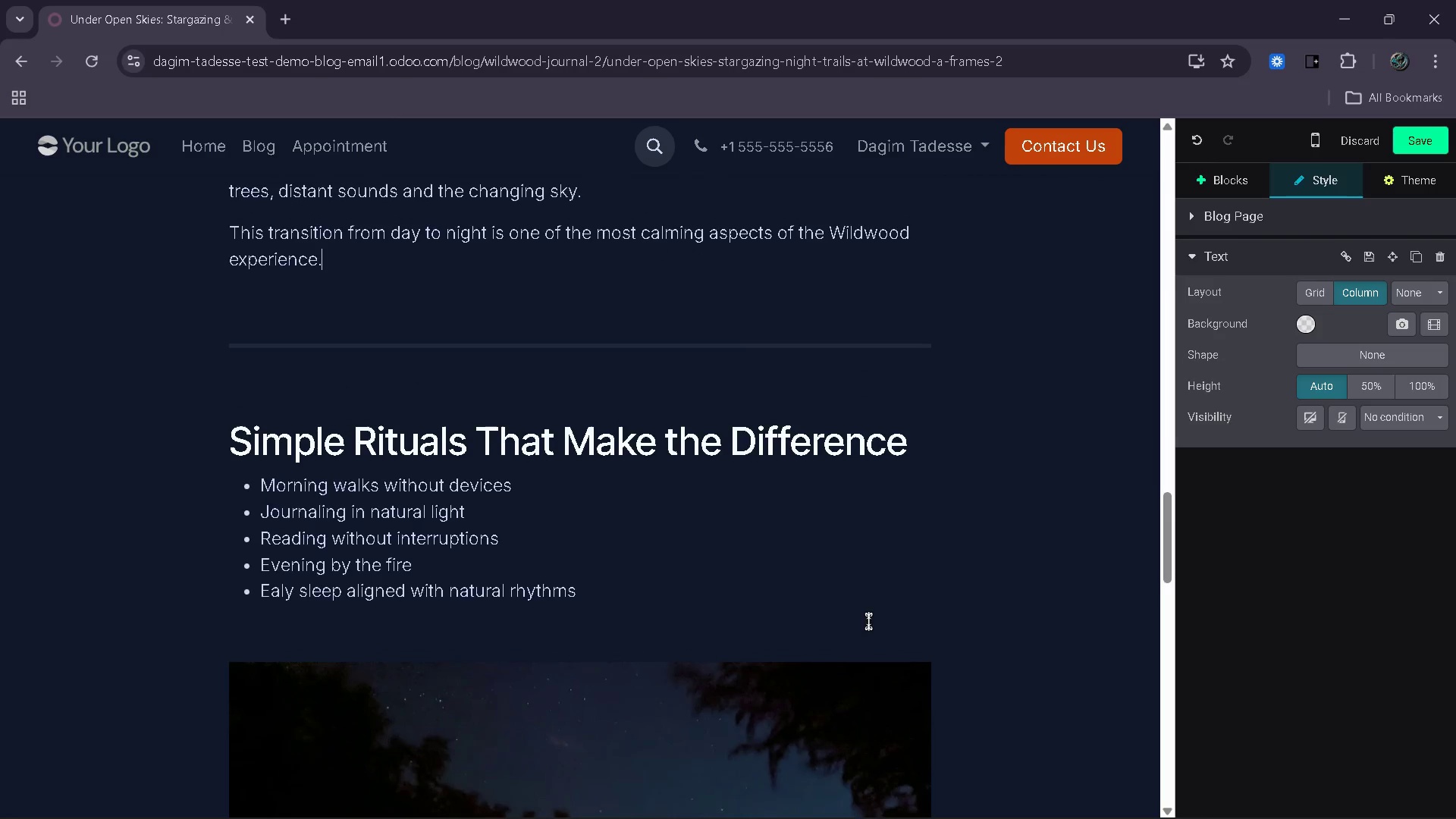 
left_click_drag(start_coordinate=[911, 429], to_coordinate=[355, 447])
 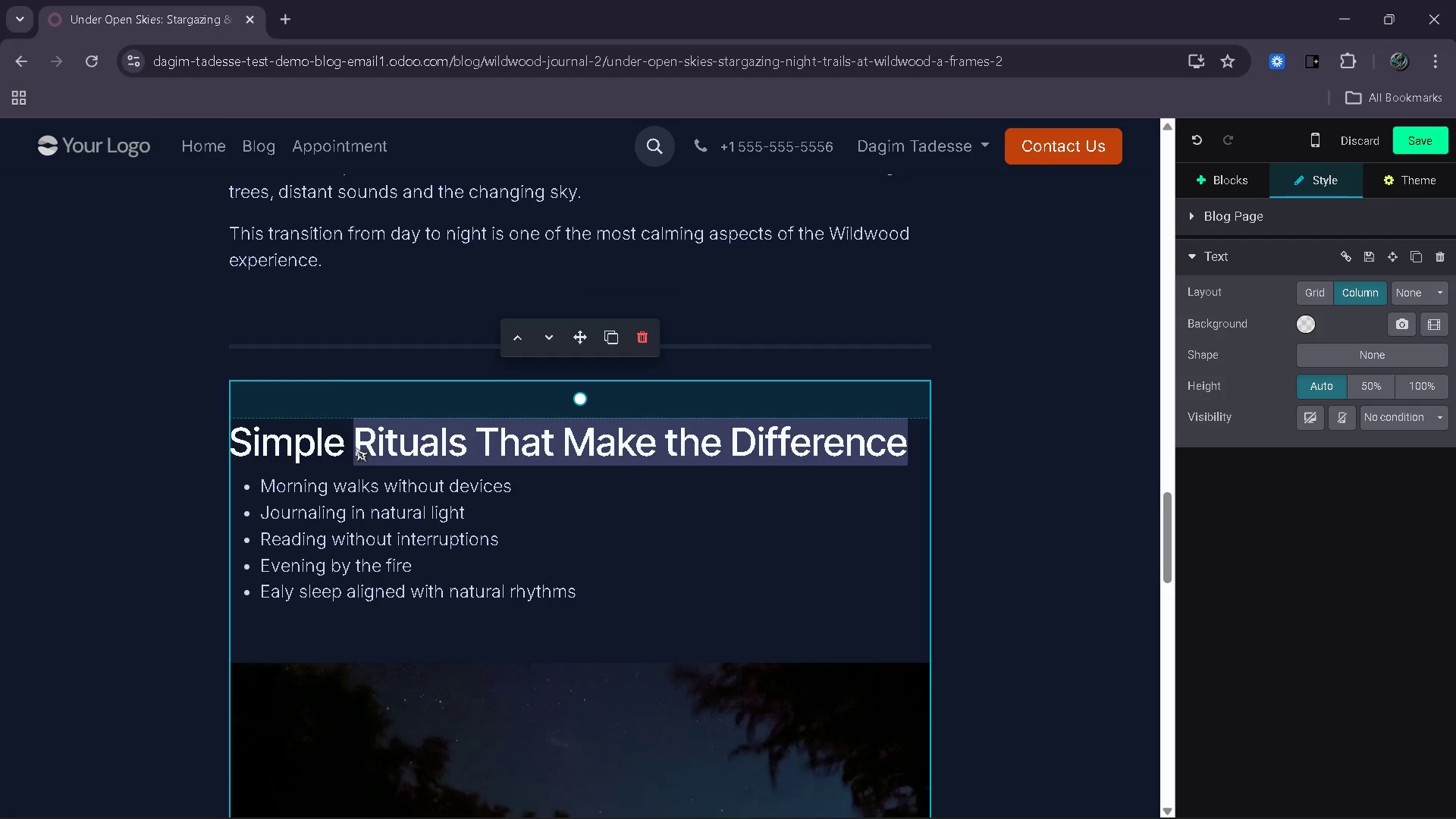 
type(Nighttime Experiences to Try)
 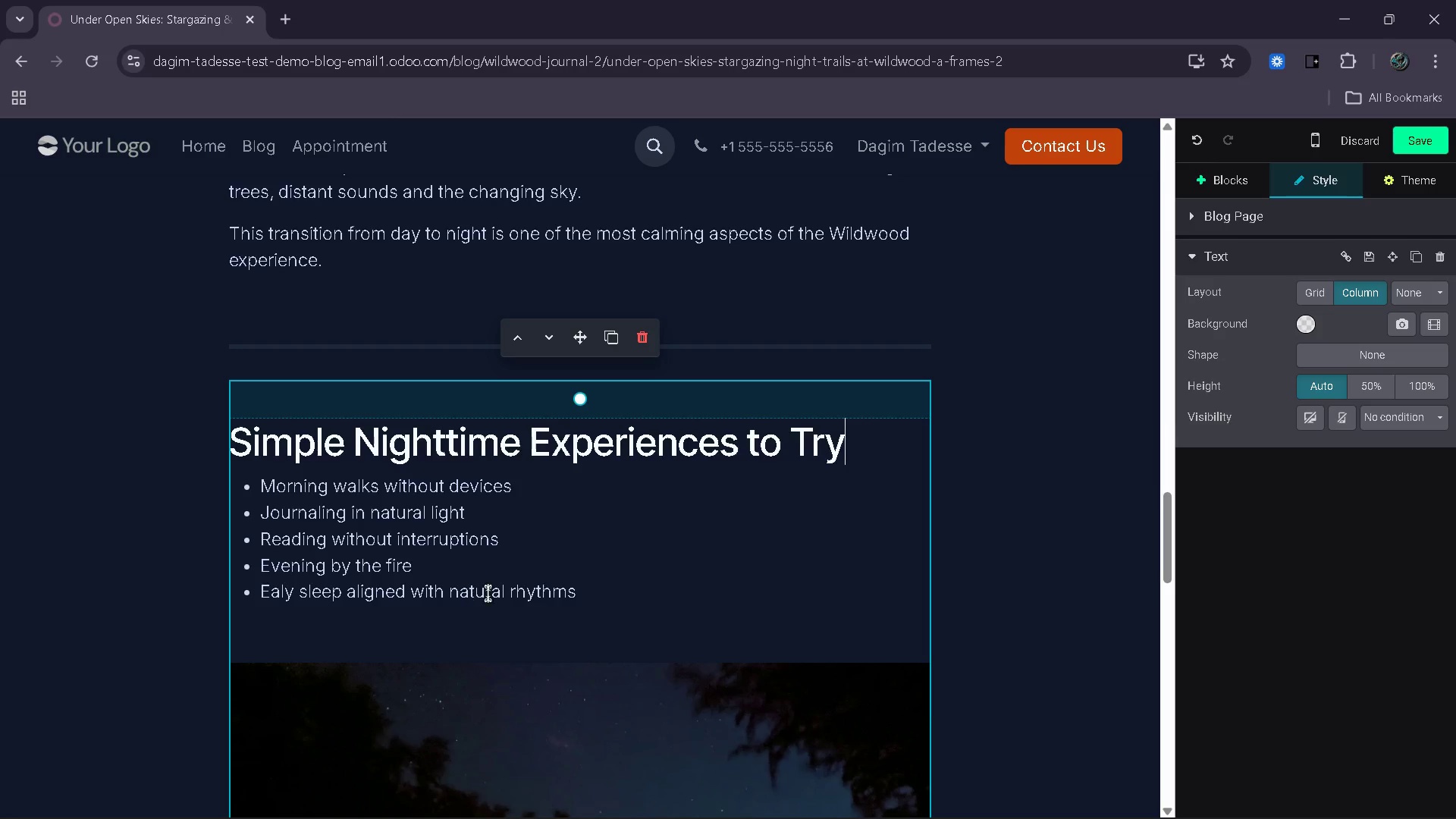 
left_click_drag(start_coordinate=[600, 593], to_coordinate=[263, 482])
 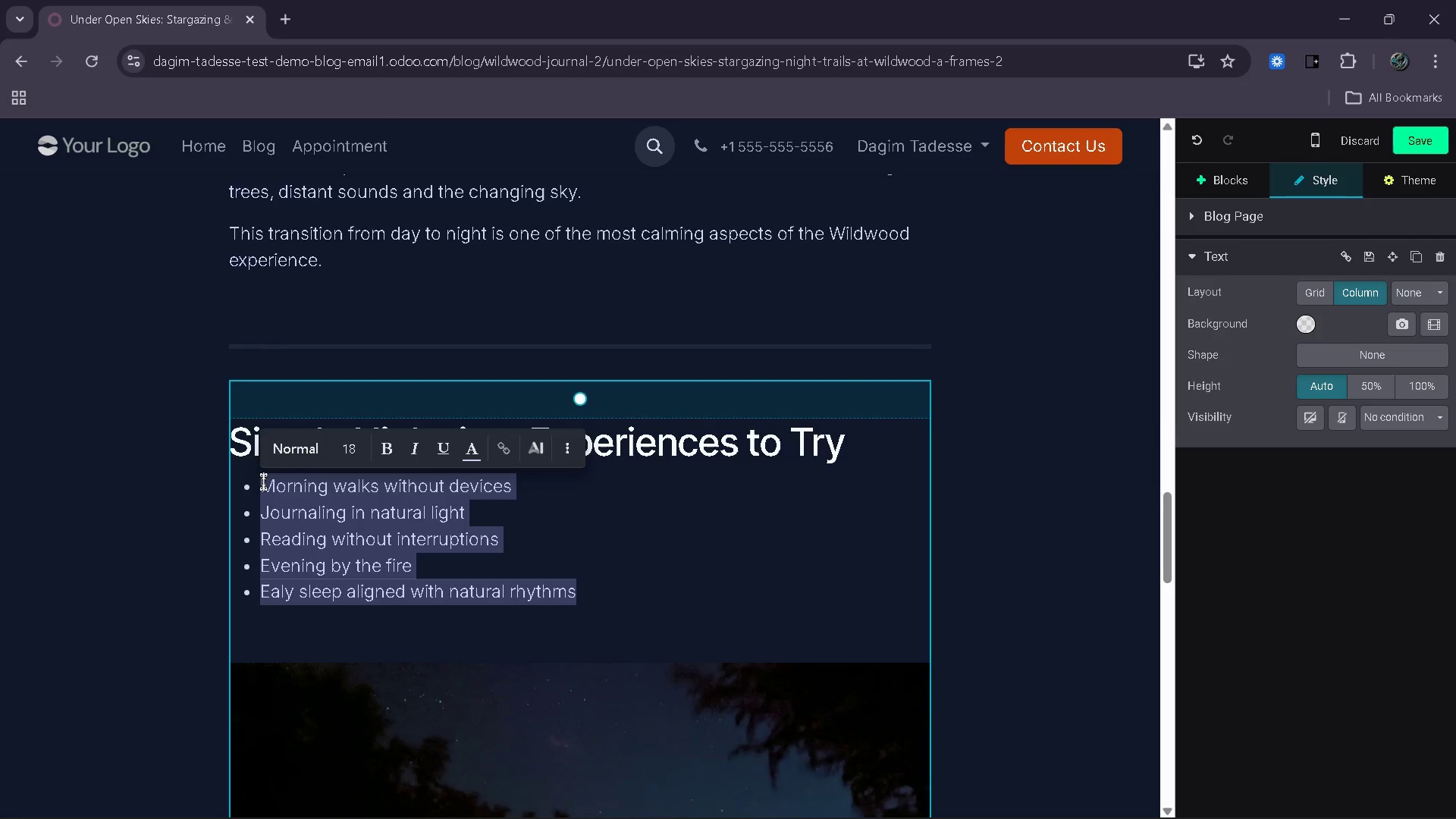 
type(Star)
 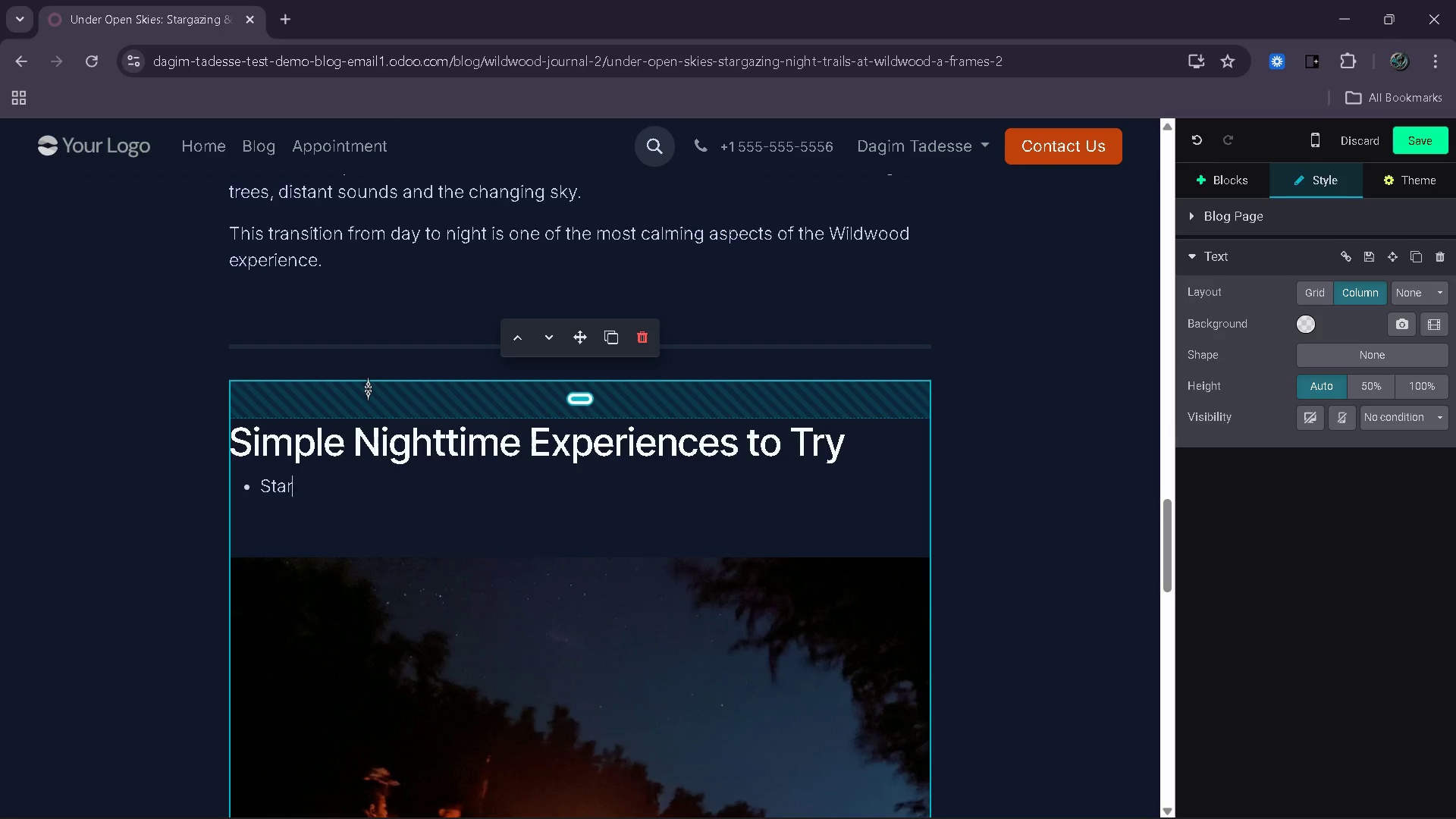 
type(gazing without devices)
 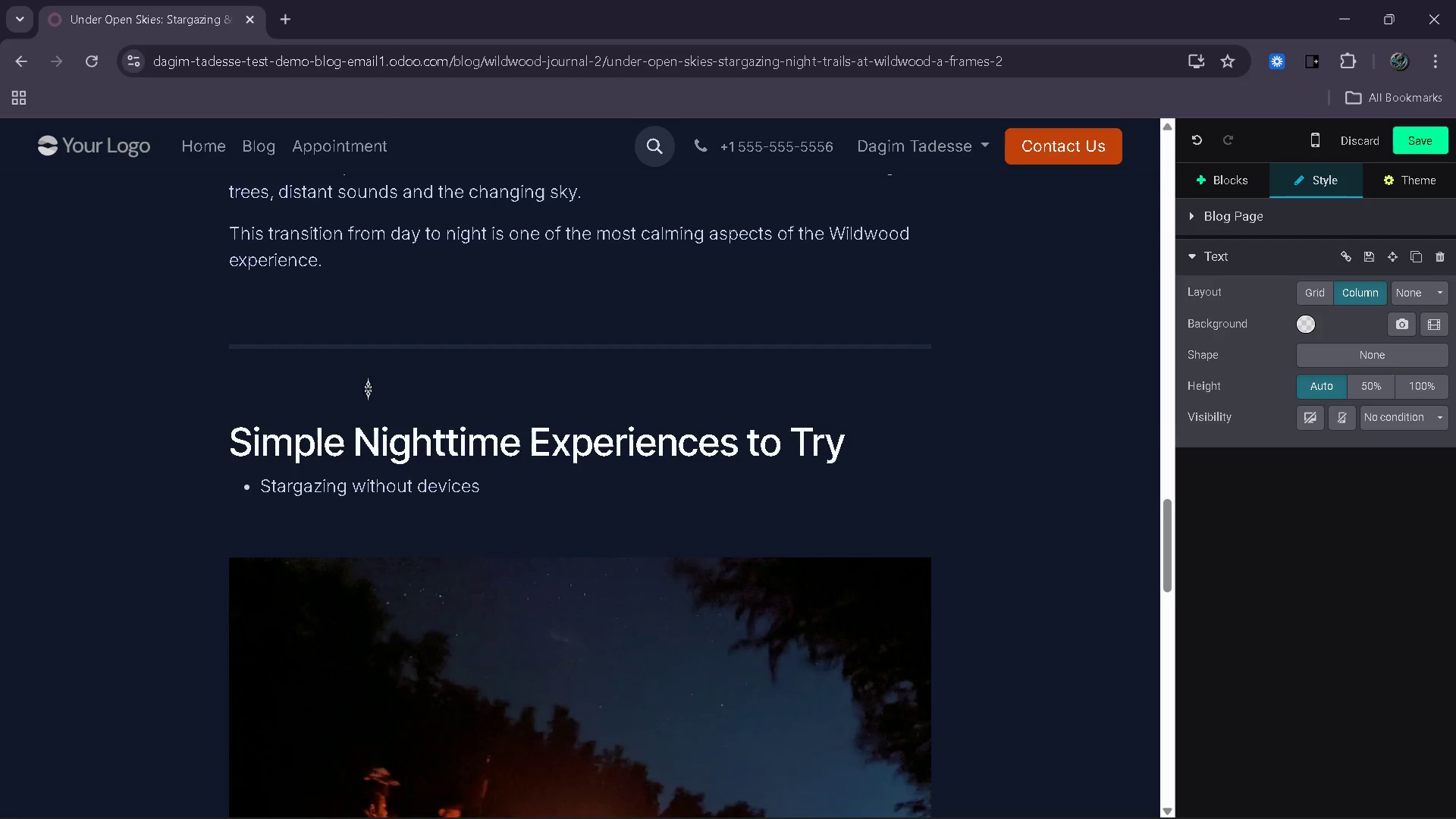 
key(Enter)
 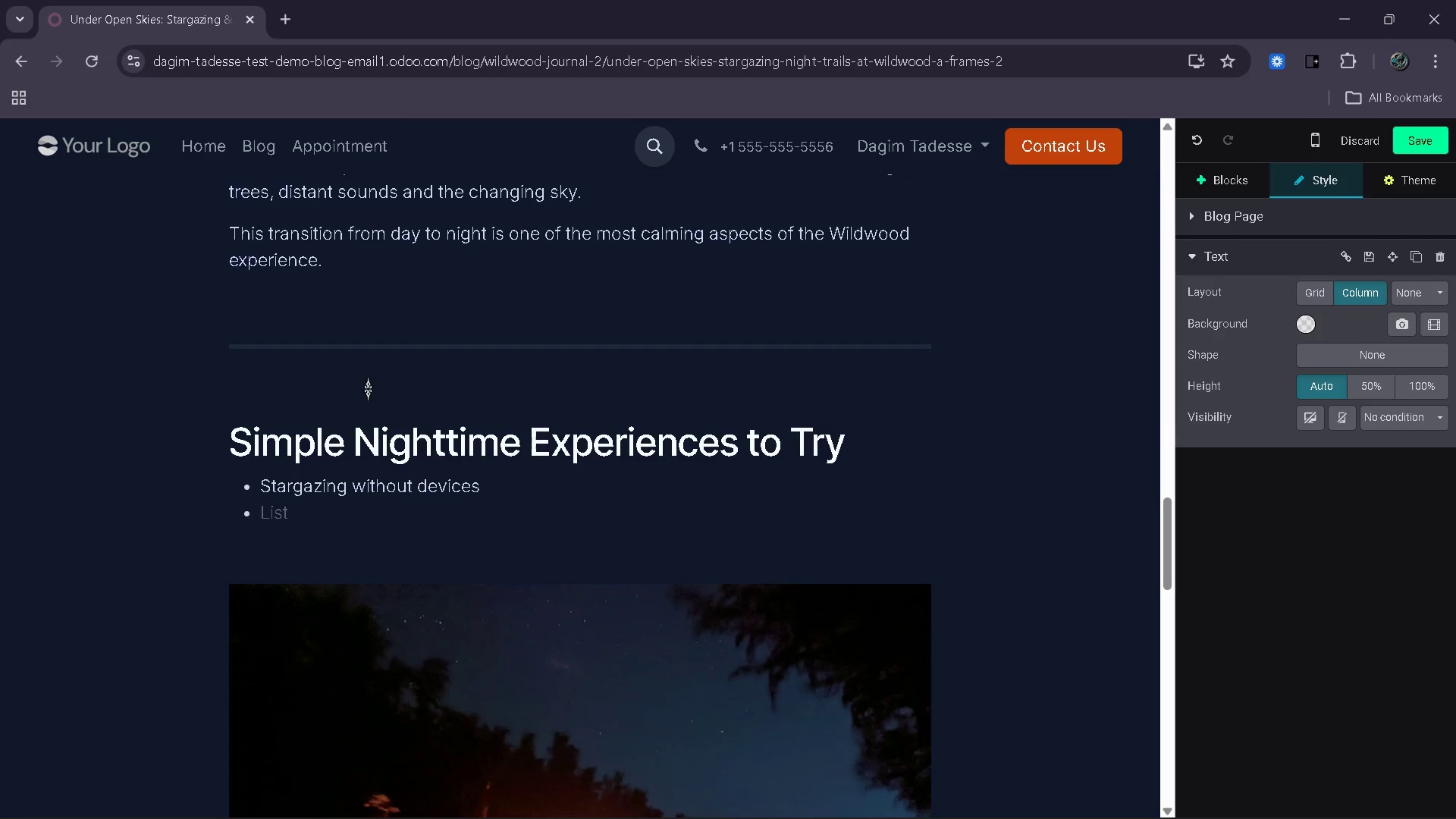 
type(Walking short trails at dusk)
 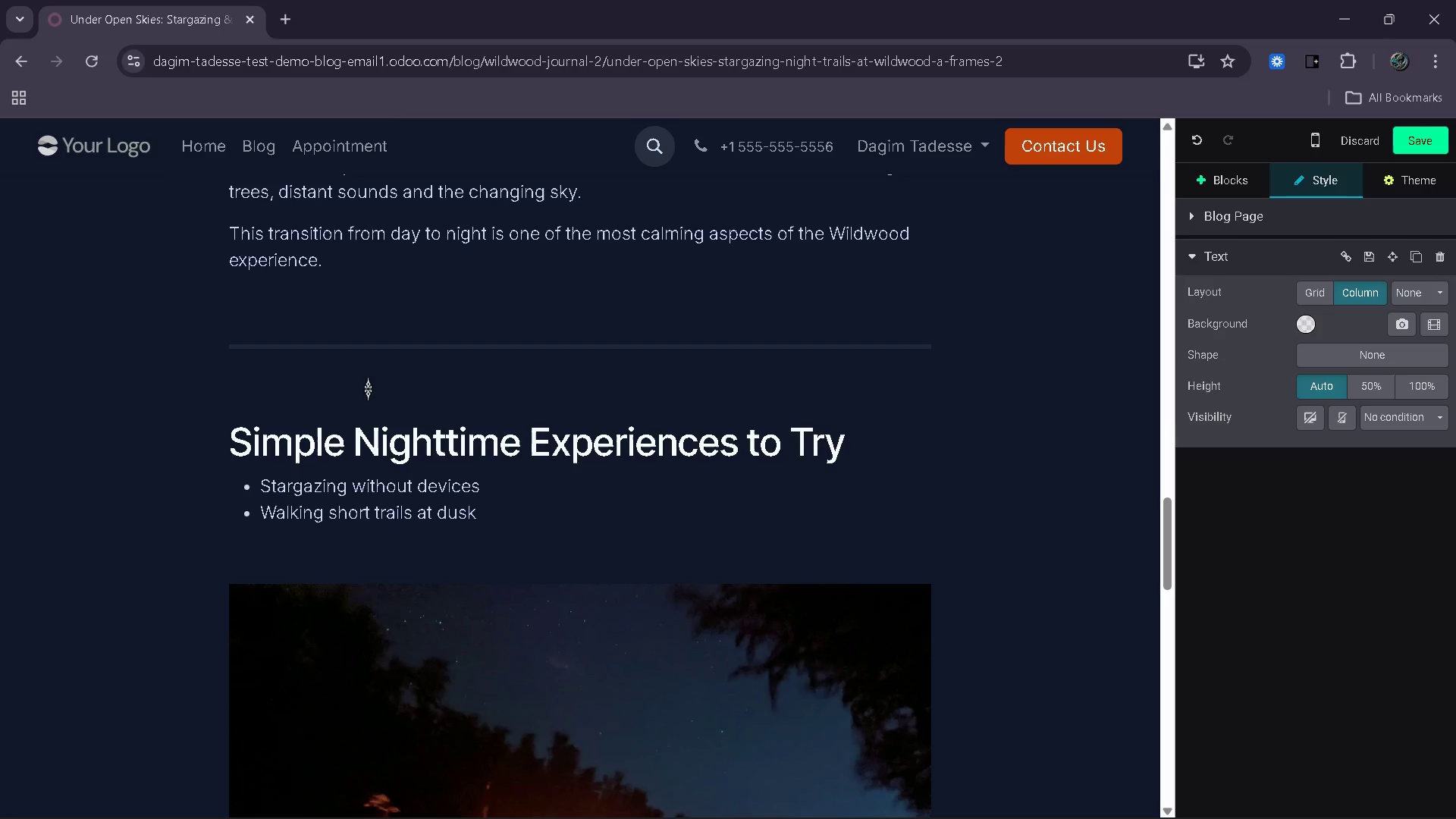 
key(Enter)
 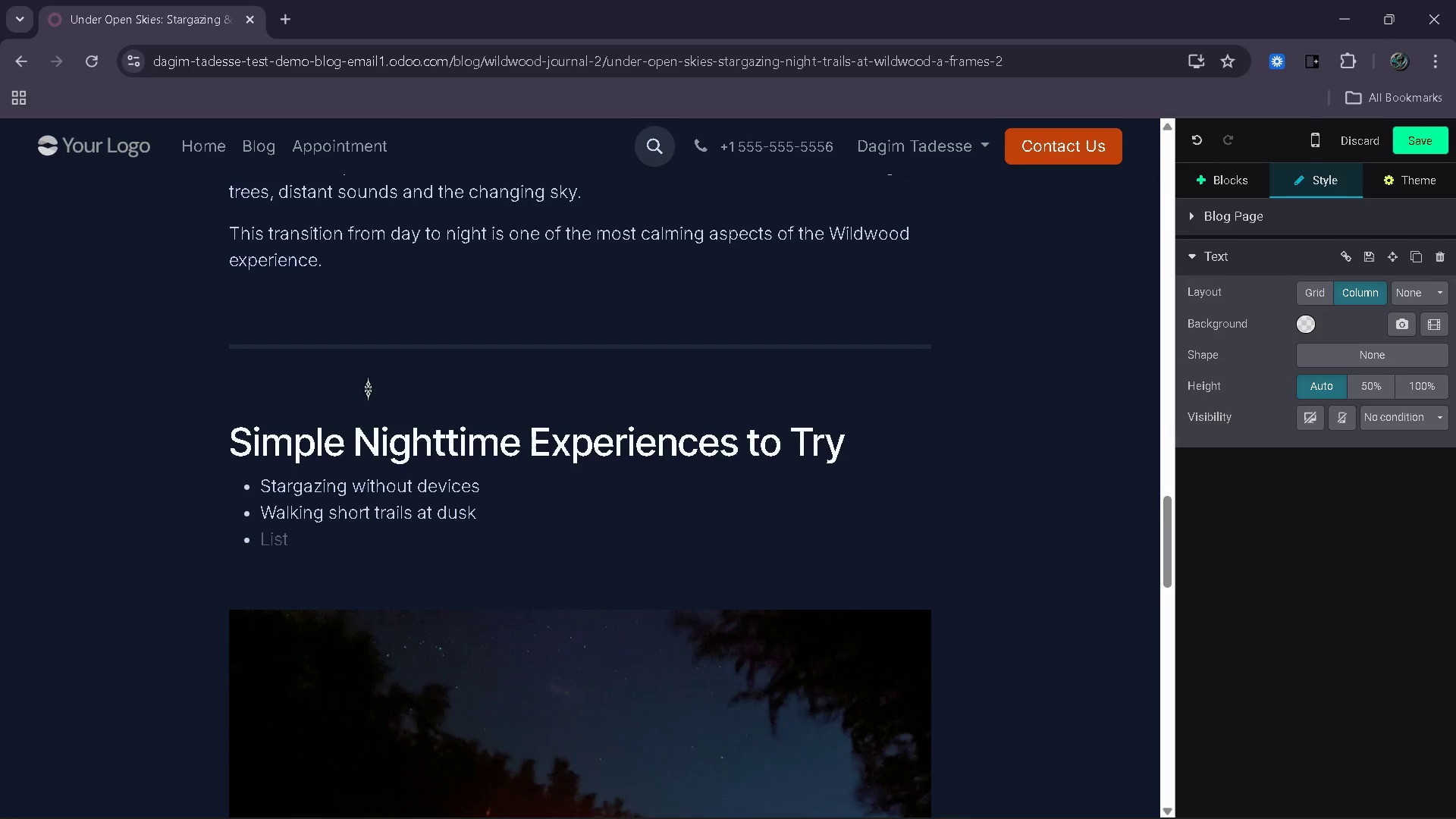 
type(Sitting quietly by a fire)
 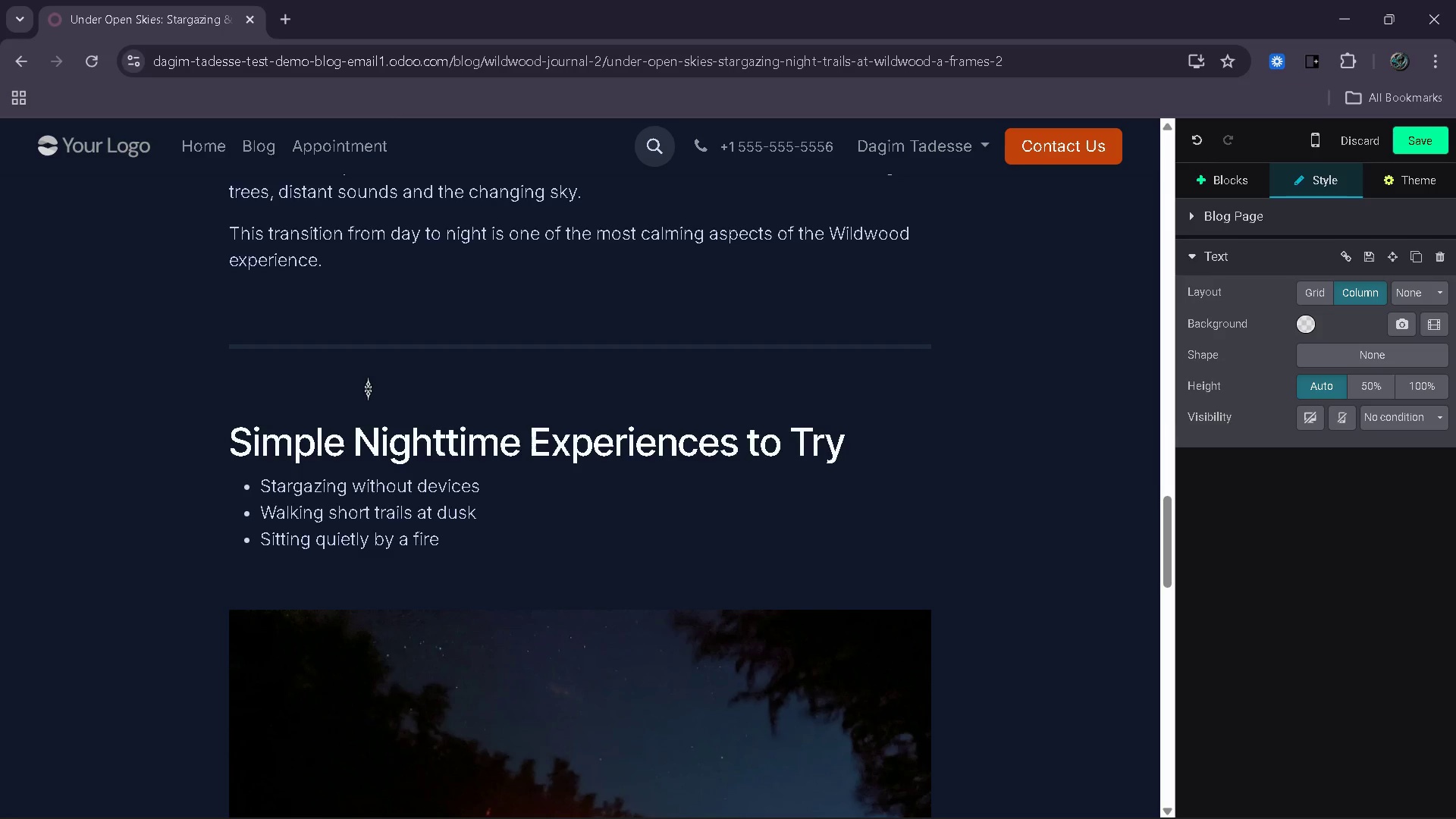 
key(Enter)
 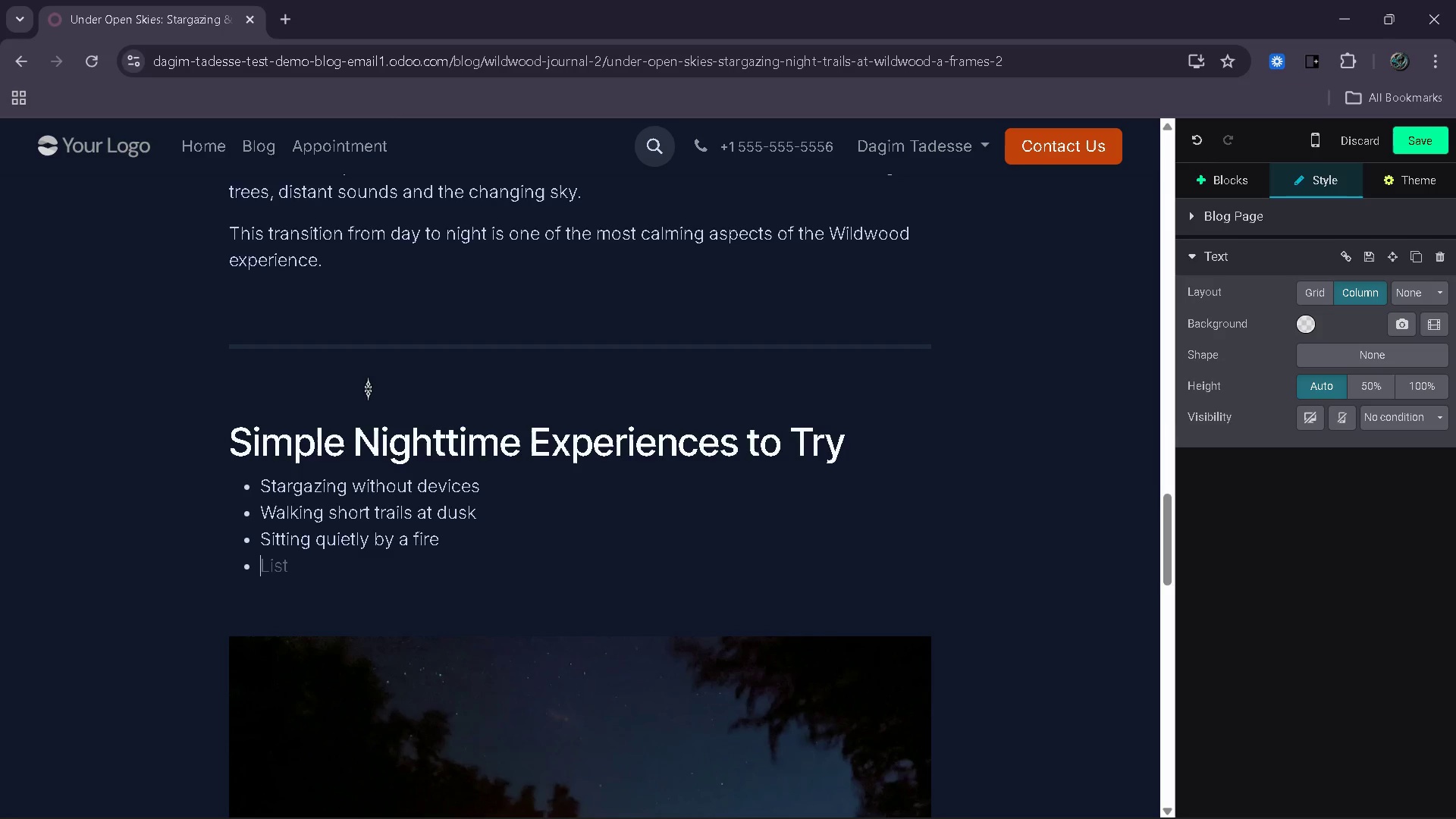 
type(Observing constellations)
 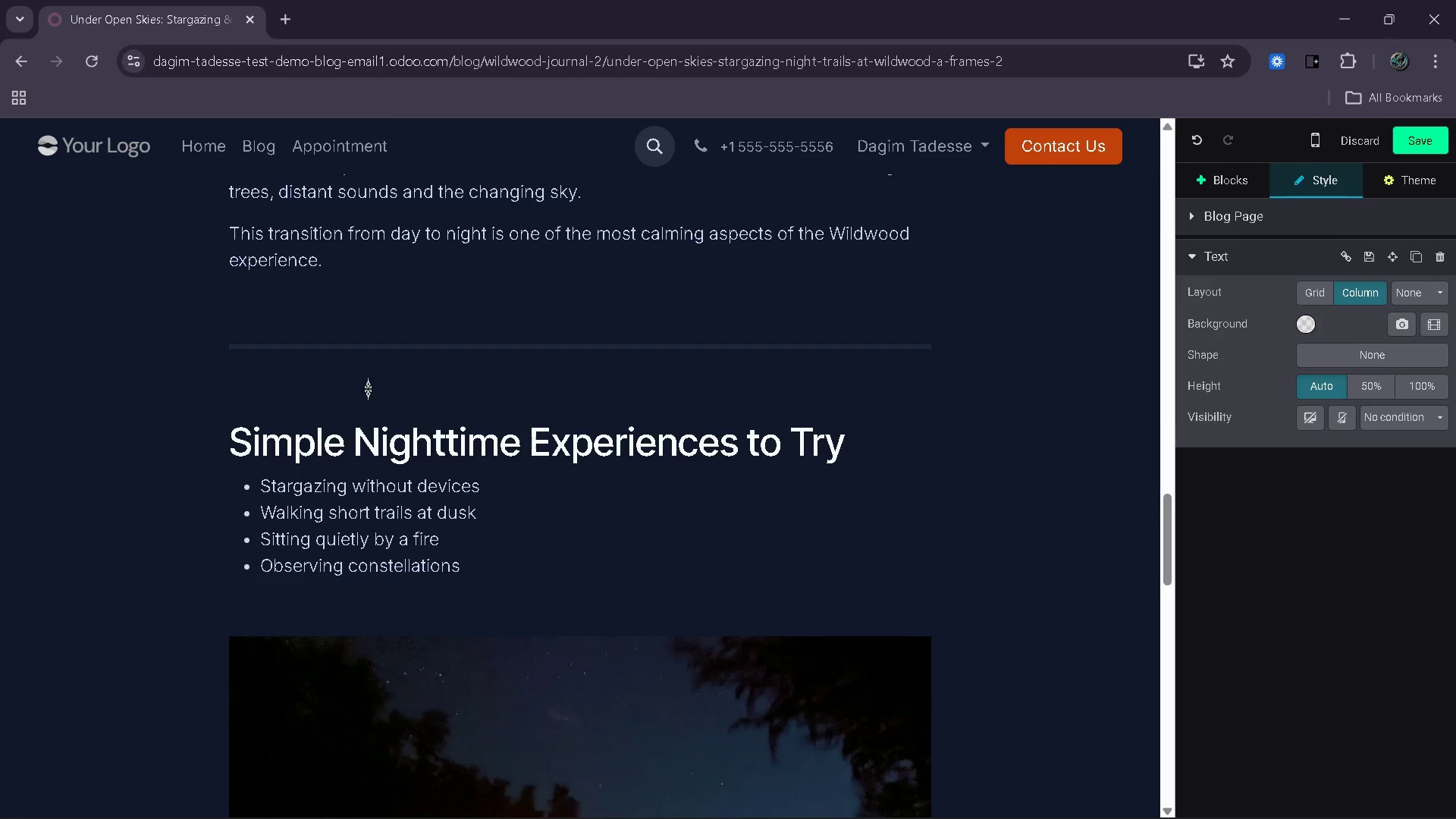 
key(Enter)
 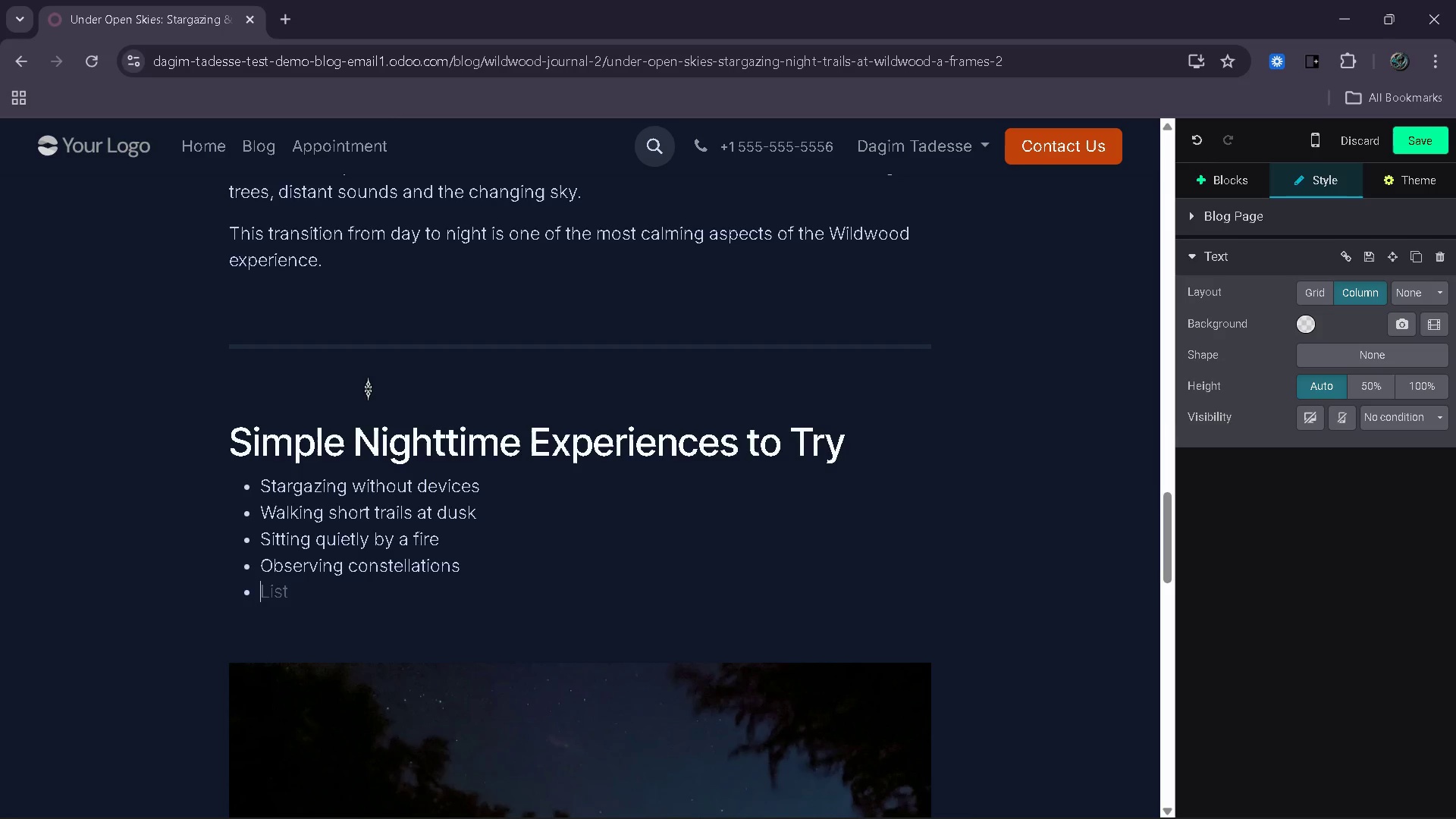 
type(Journaling underd)
key(Backspace)
type( the night sky)
 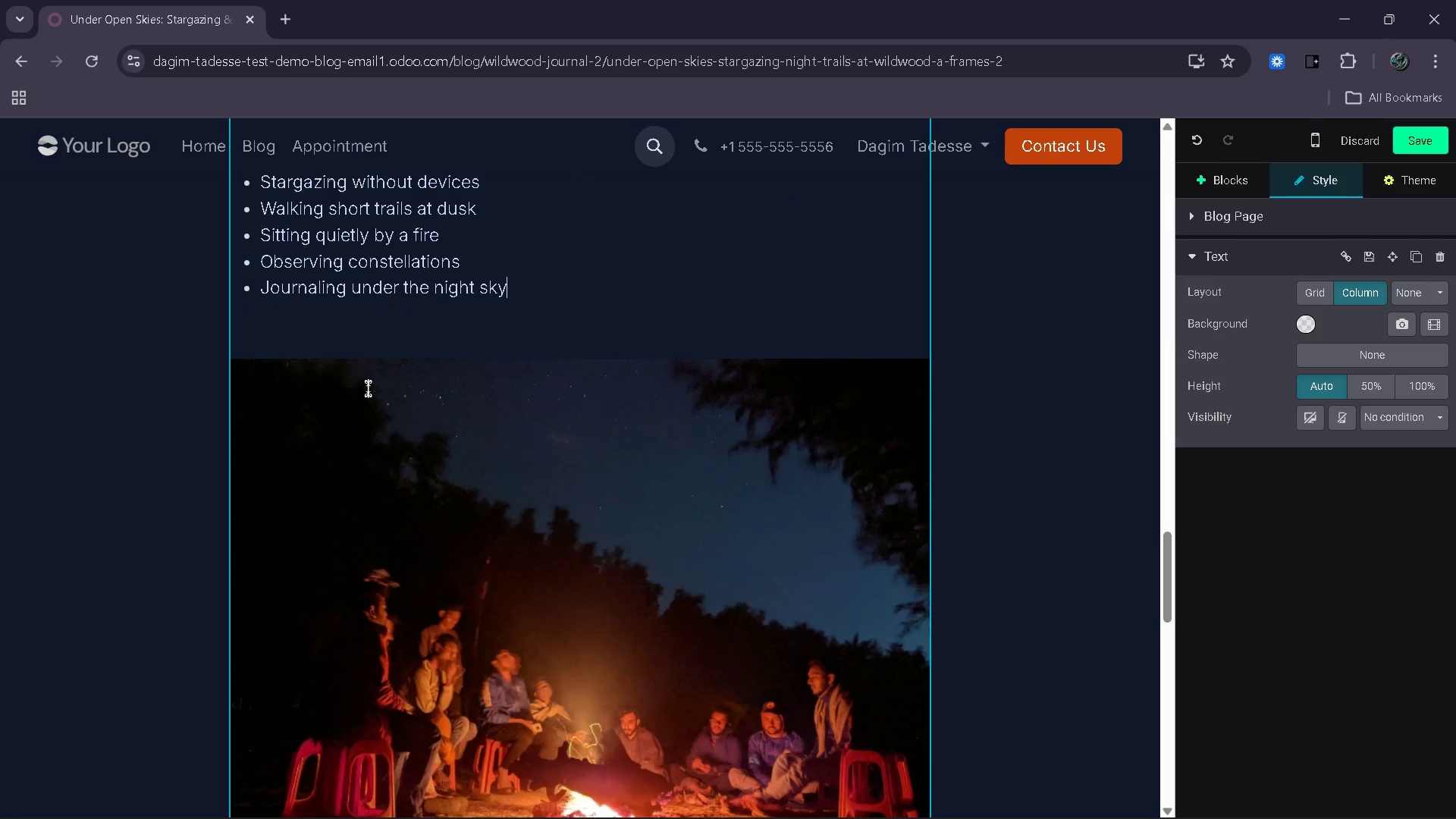 
wait(16.22)
 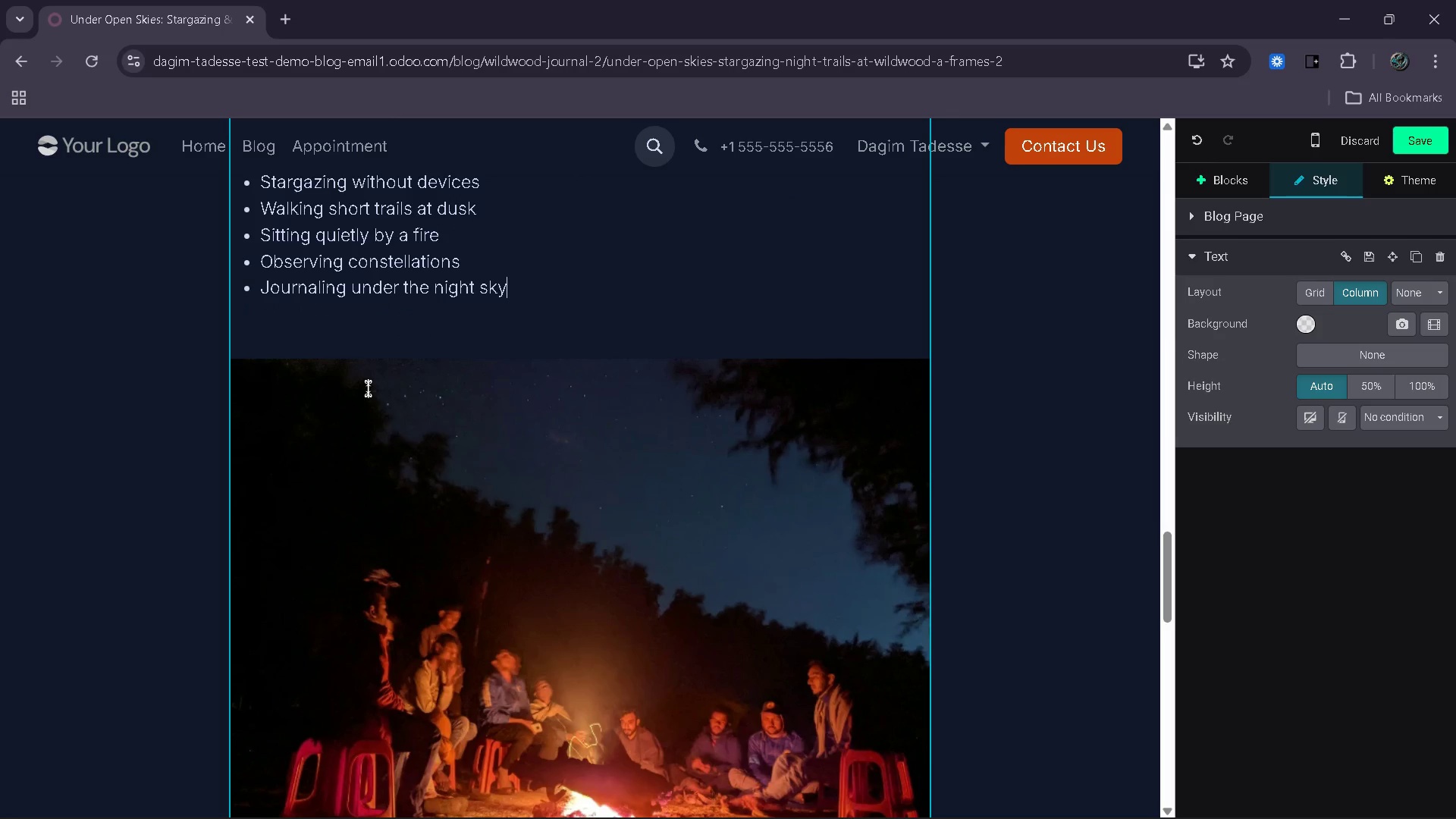 
left_click_drag(start_coordinate=[688, 276], to_coordinate=[236, 275])
 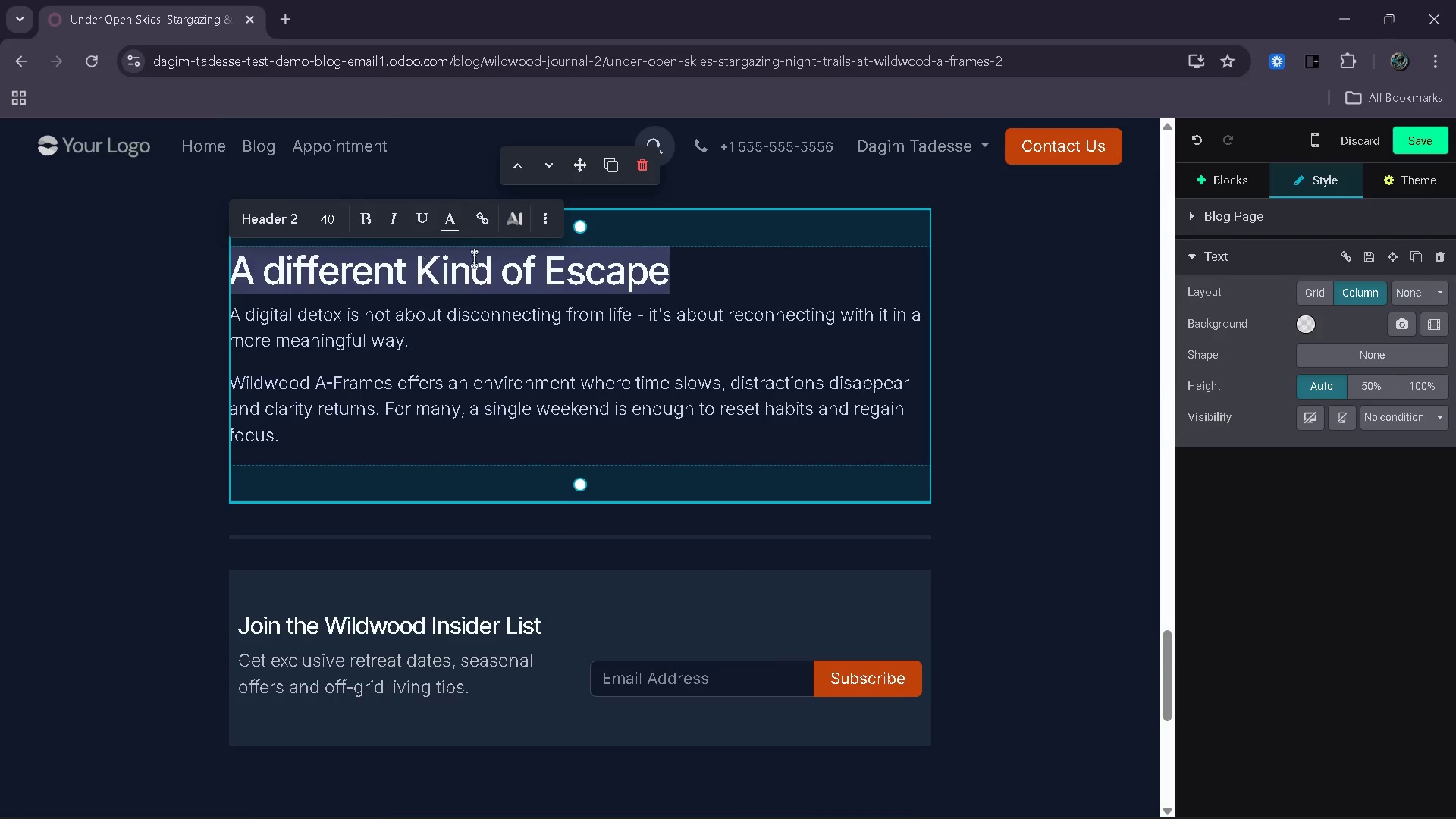 
left_click([706, 278])
 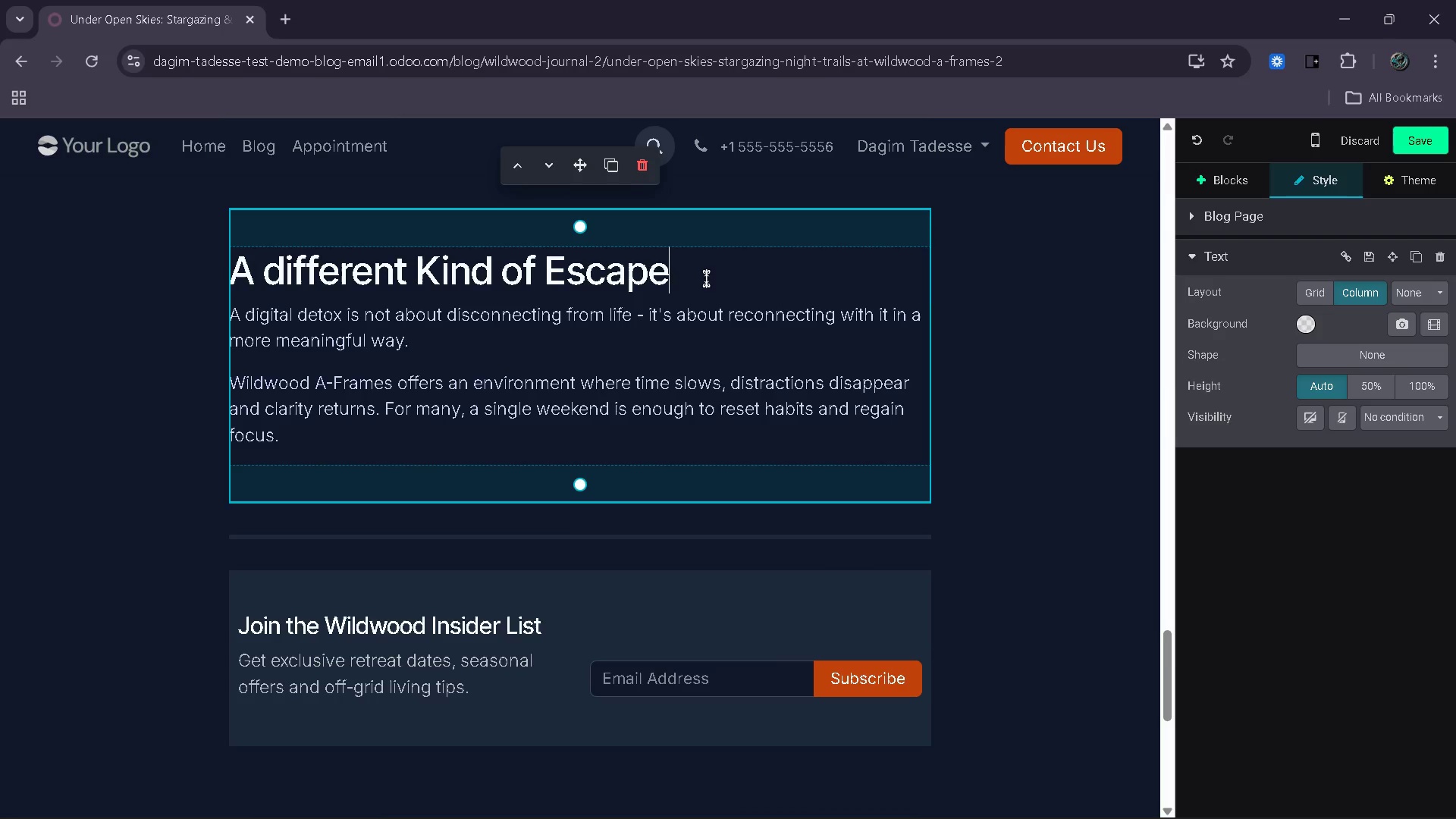 
left_click_drag(start_coordinate=[692, 276], to_coordinate=[424, 284])
 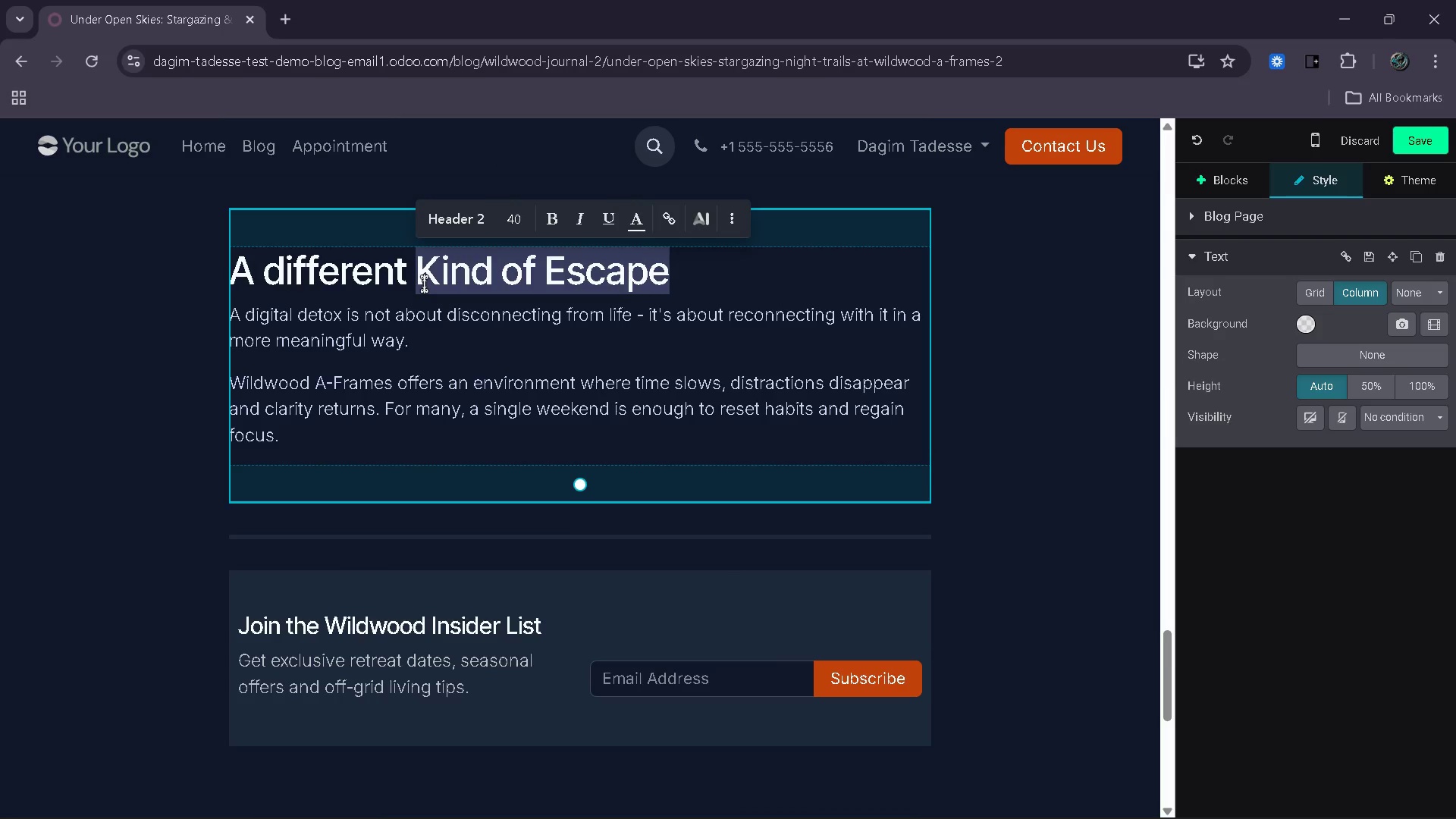 
type(w)
key(Backspace)
type(Way to Experience Night)
 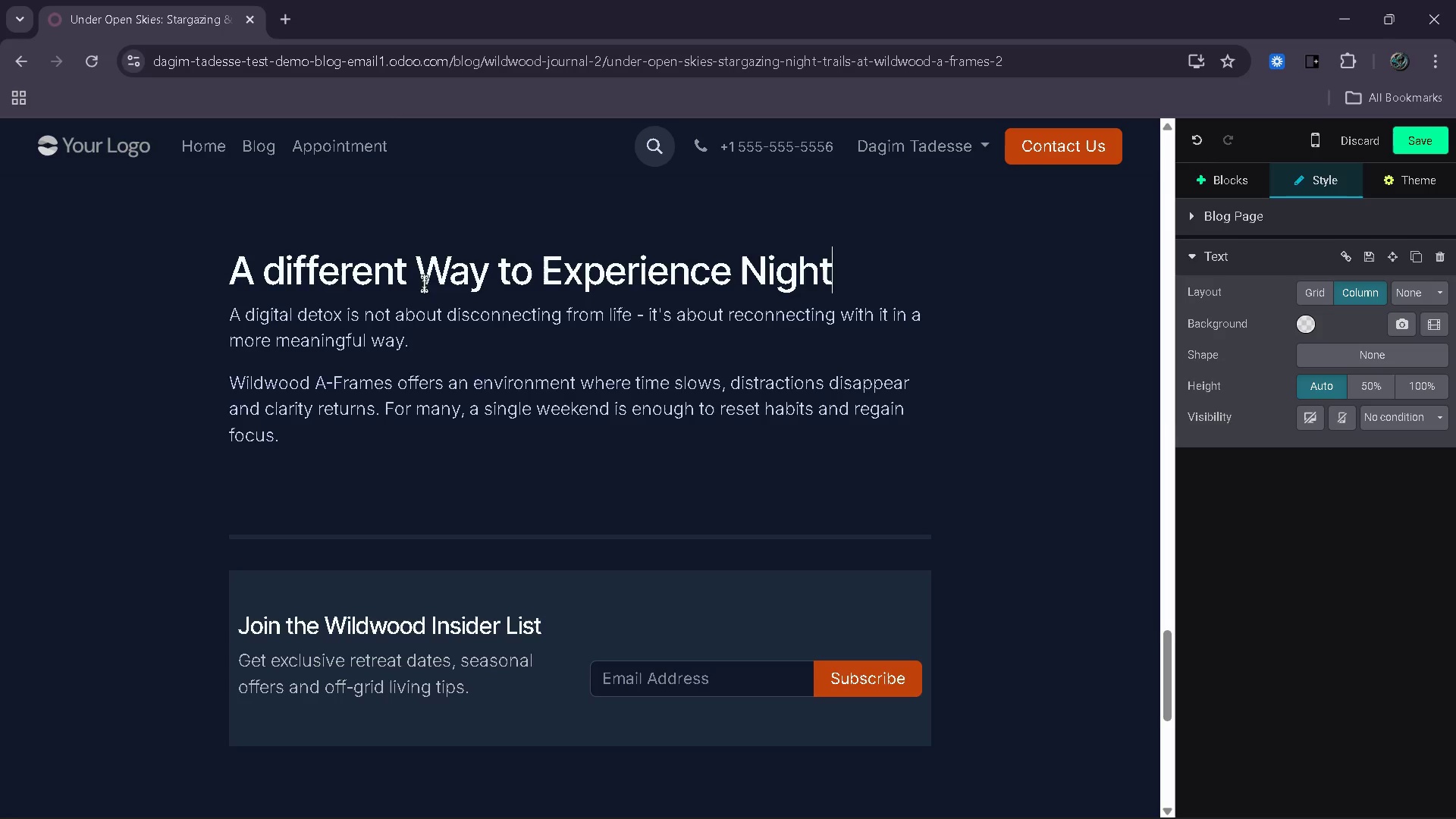 
left_click_drag(start_coordinate=[306, 436], to_coordinate=[231, 312])
 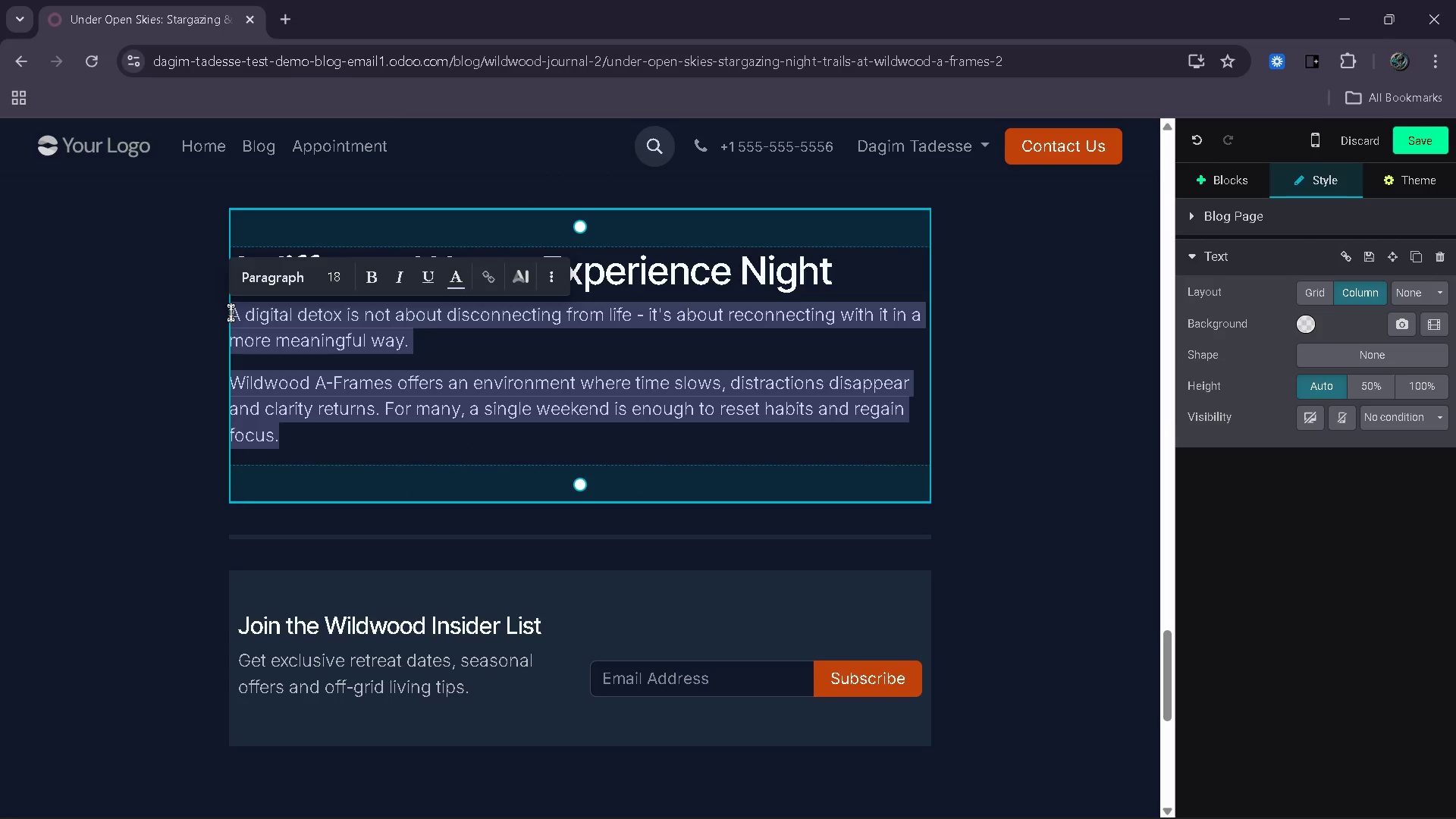 
type(In )
 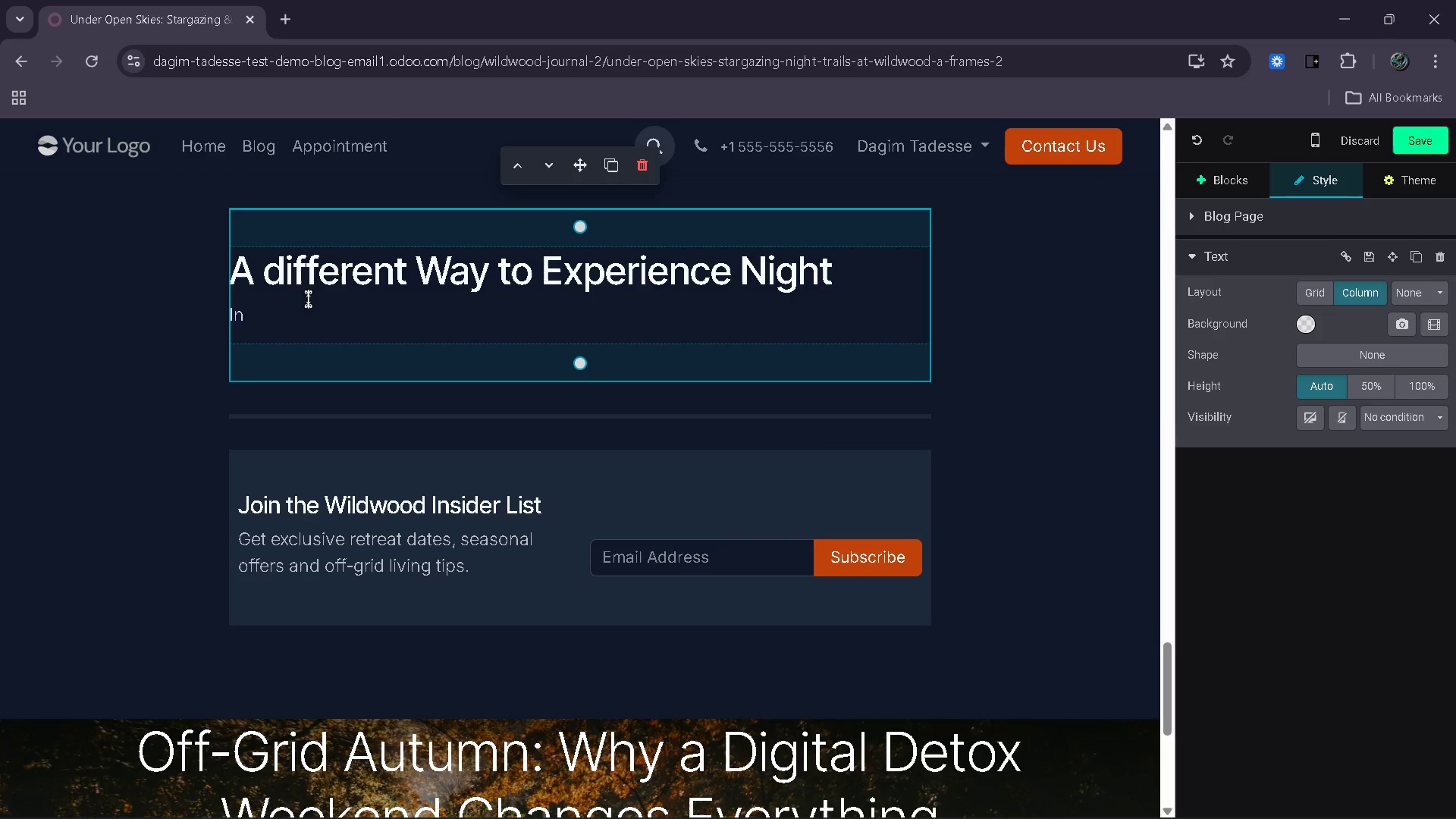 
type(most)
 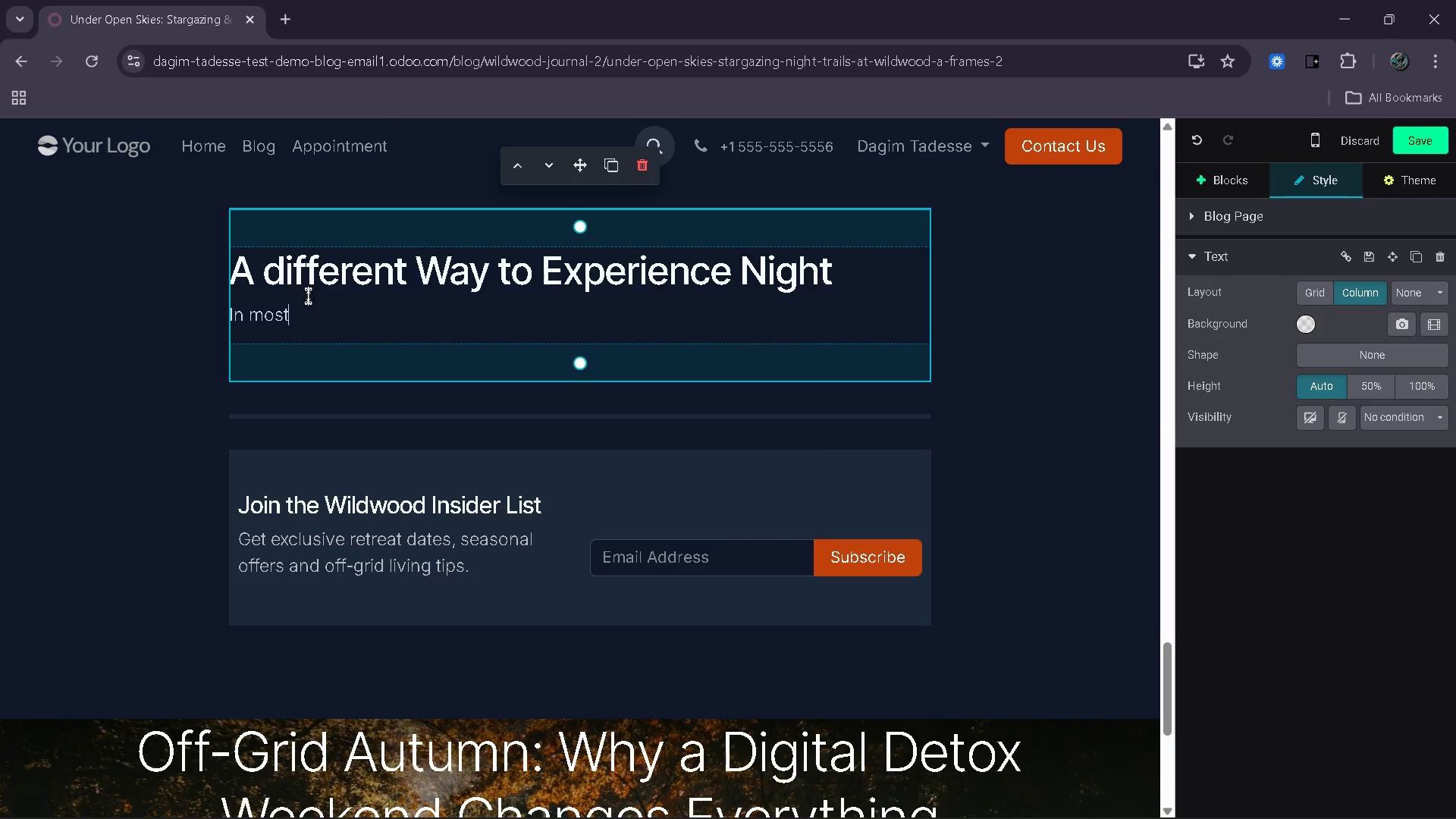 
wait(8.62)
 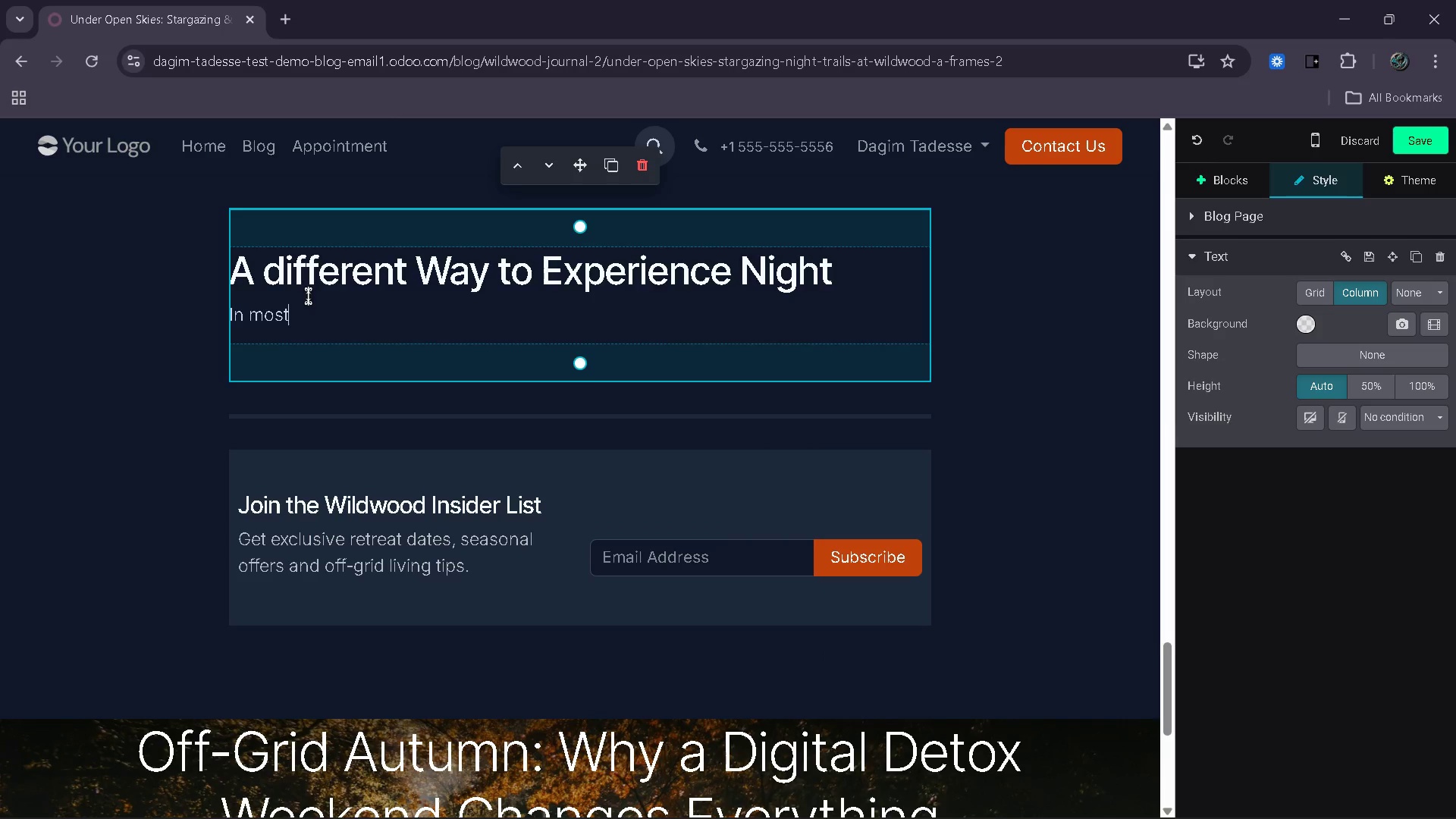 
type( environments, night is something to move through quickly )
key(Backspace)
type(. At Wildwood, it becomes)
 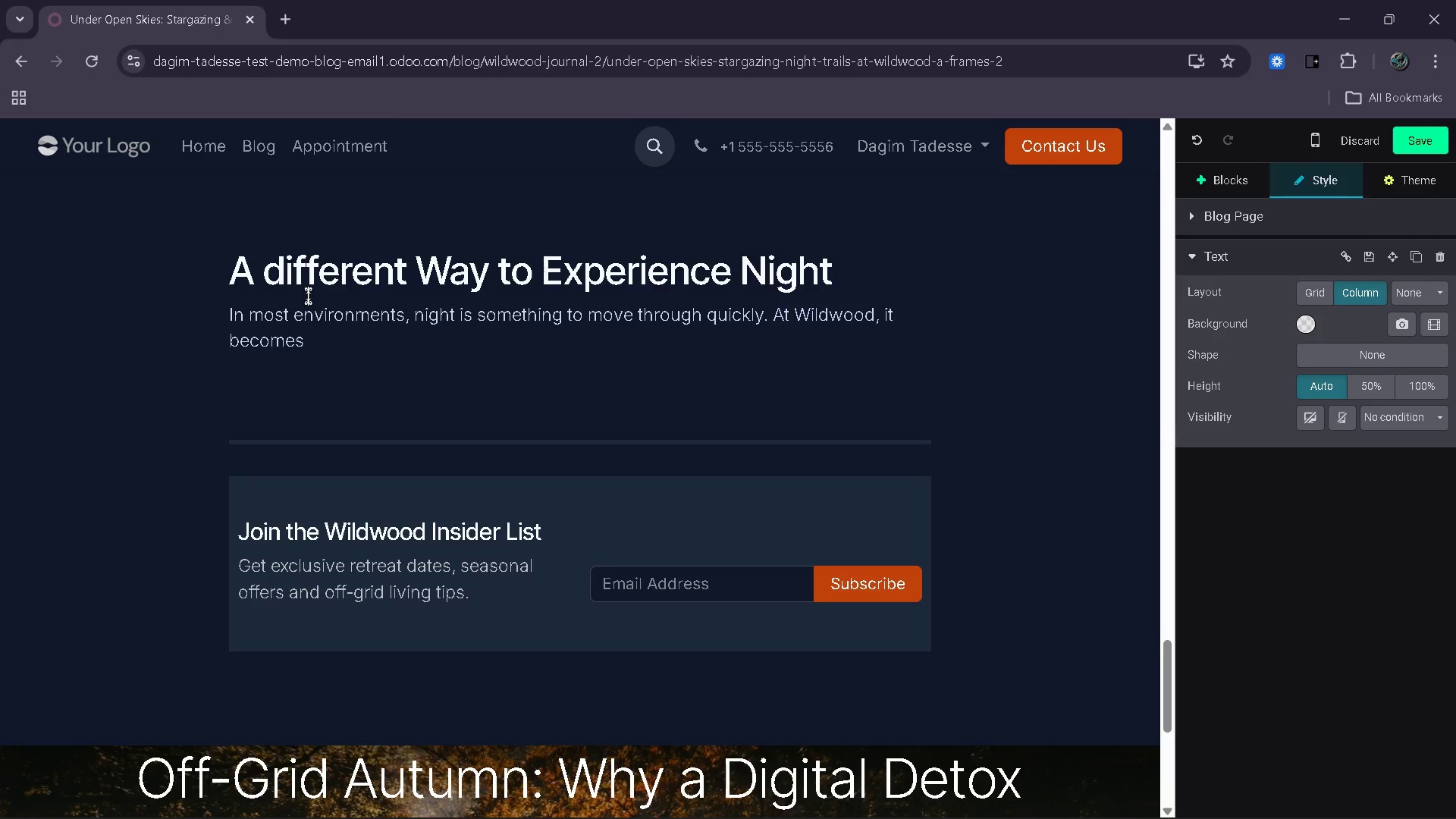 
wait(9.16)
 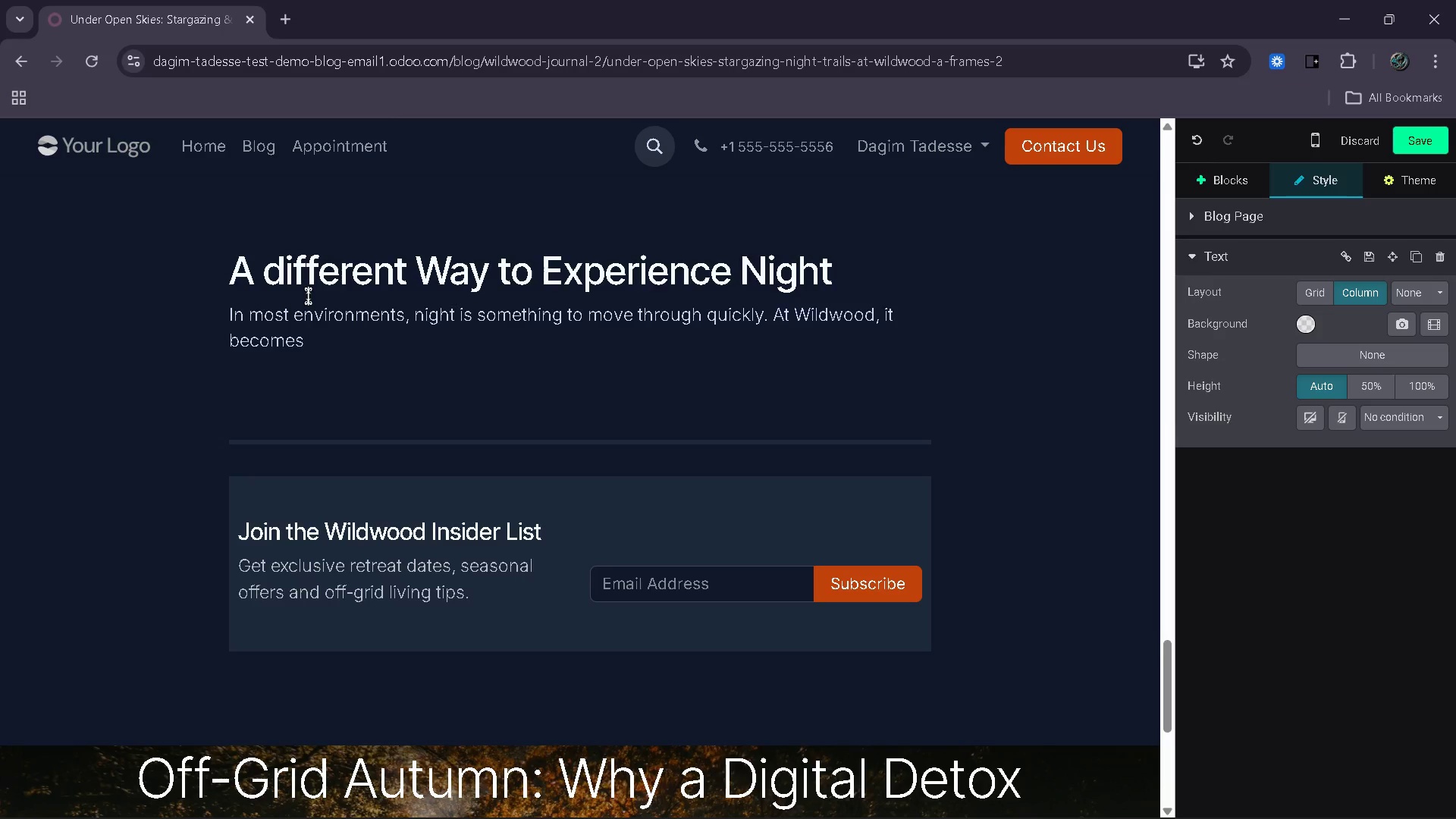 
type( something to experience fully )
key(Backspace)
type(.)
 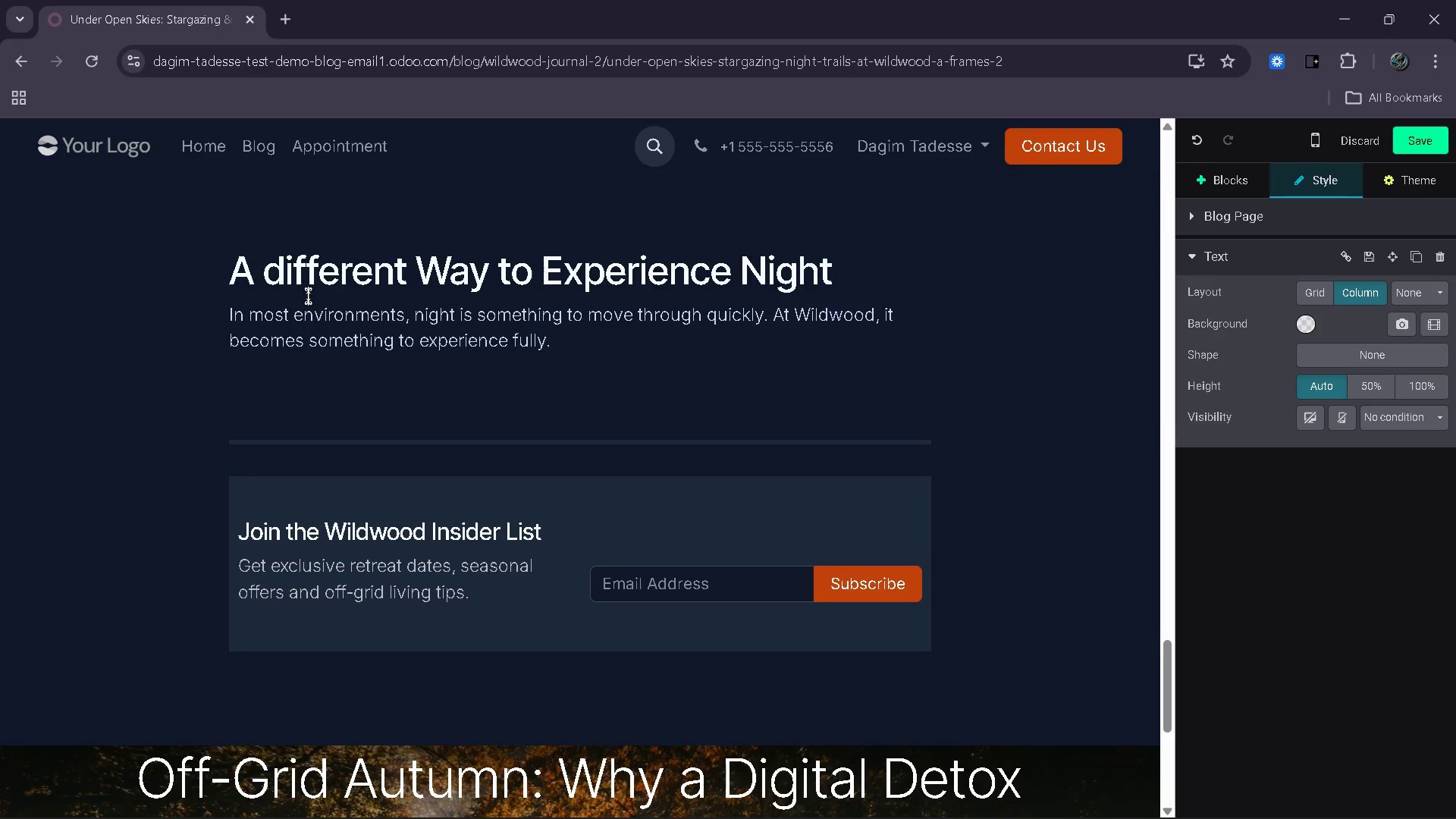 
wait(23.03)
 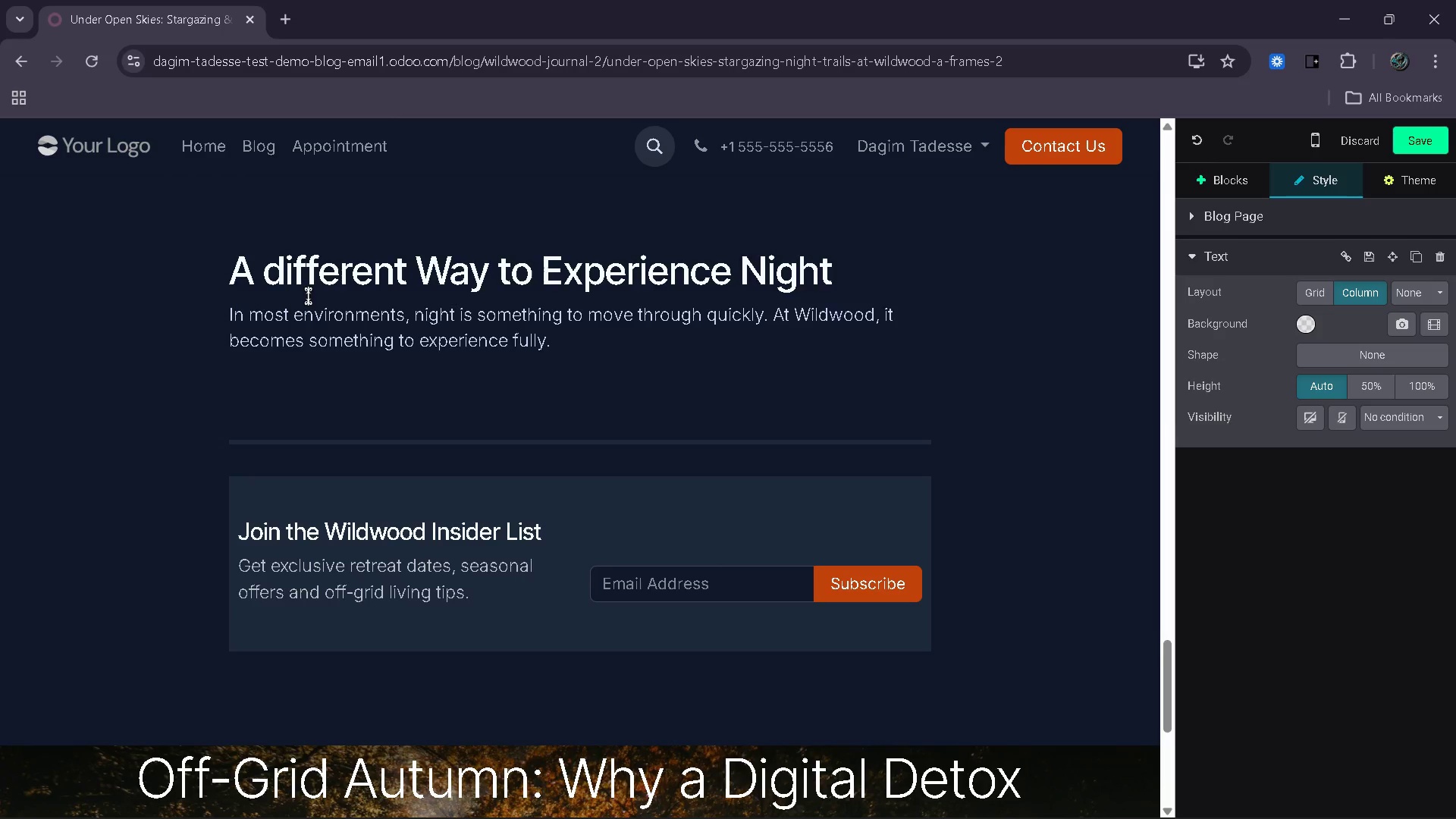 
key(Enter)
 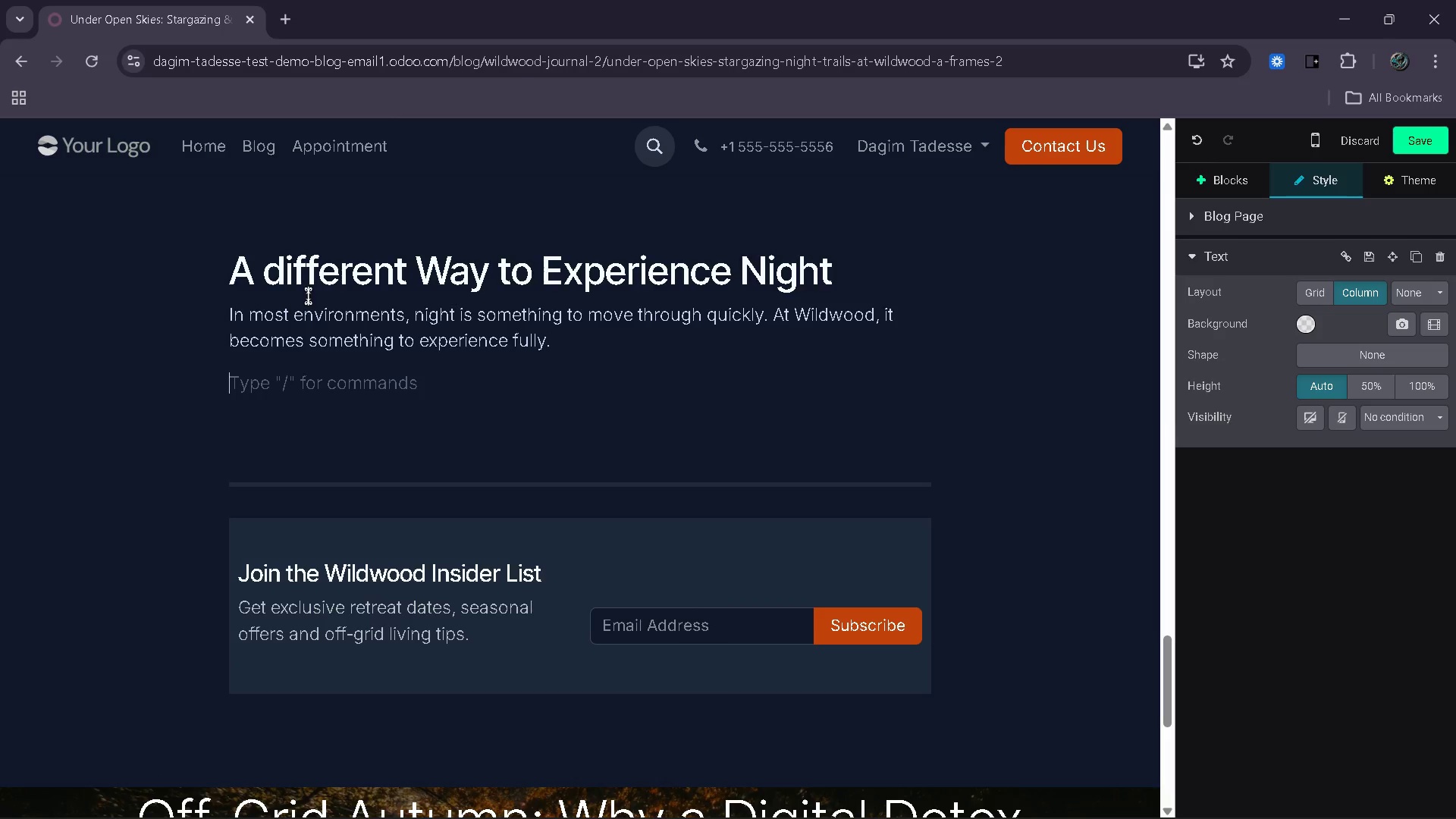 
type(Whether it's through quiet observation or slow exploration, these moments create lasting impressions that extend far beyonf)
key(Backspace)
type(d the retreat itslef)
key(Backspace)
key(Backspace)
key(Backspace)
type(elf)
 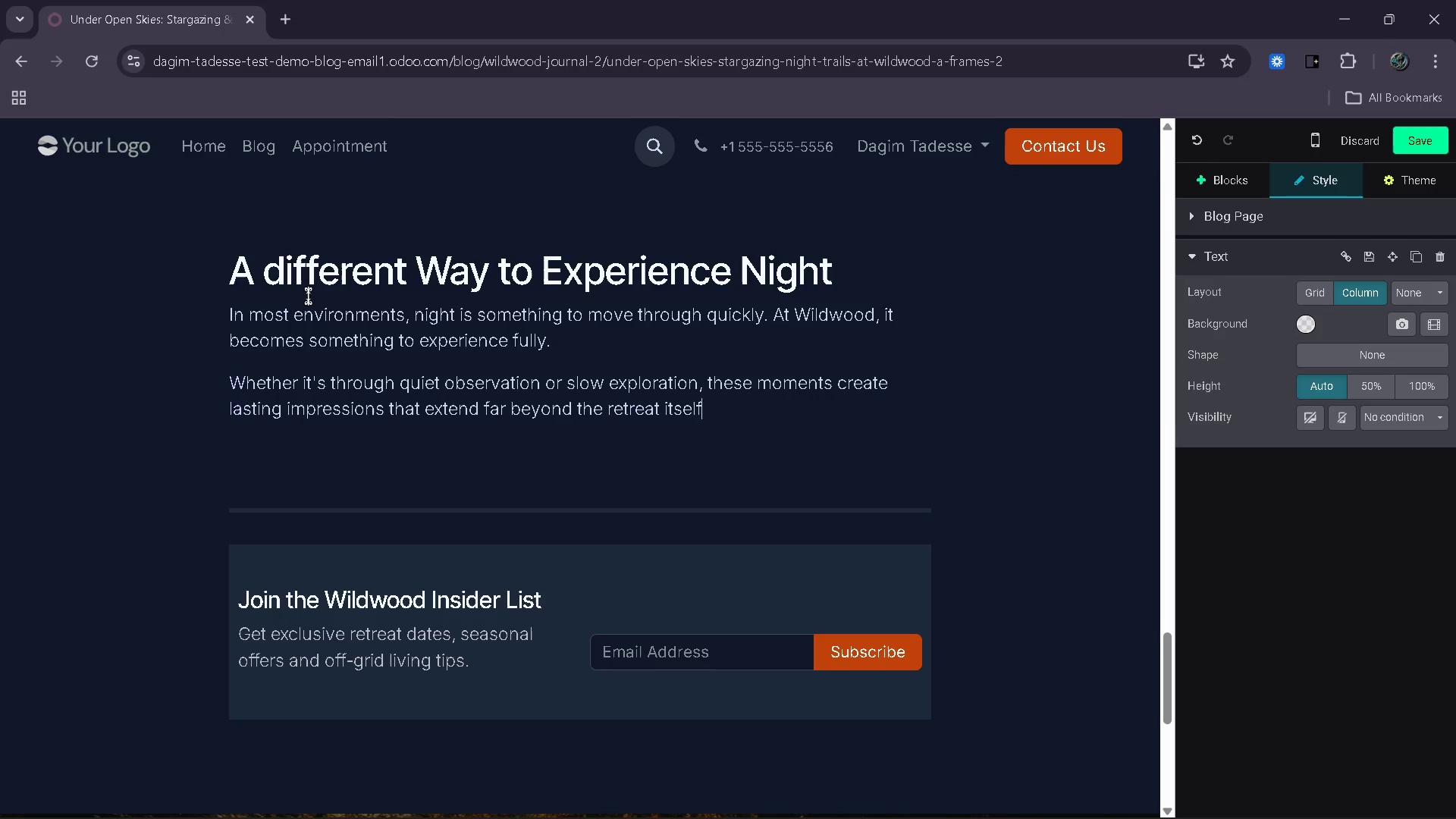 
key(Period)
 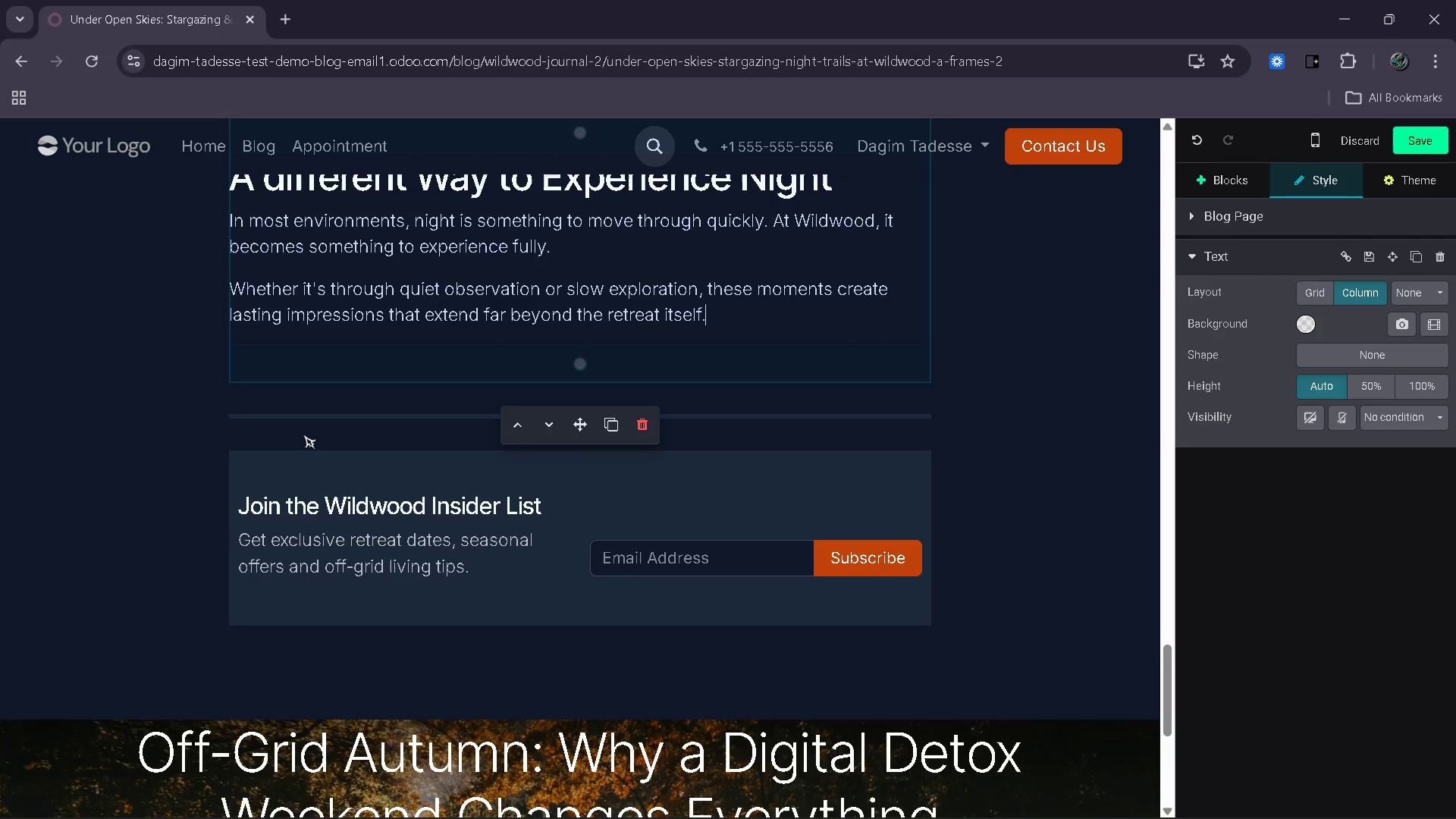 
wait(6.47)
 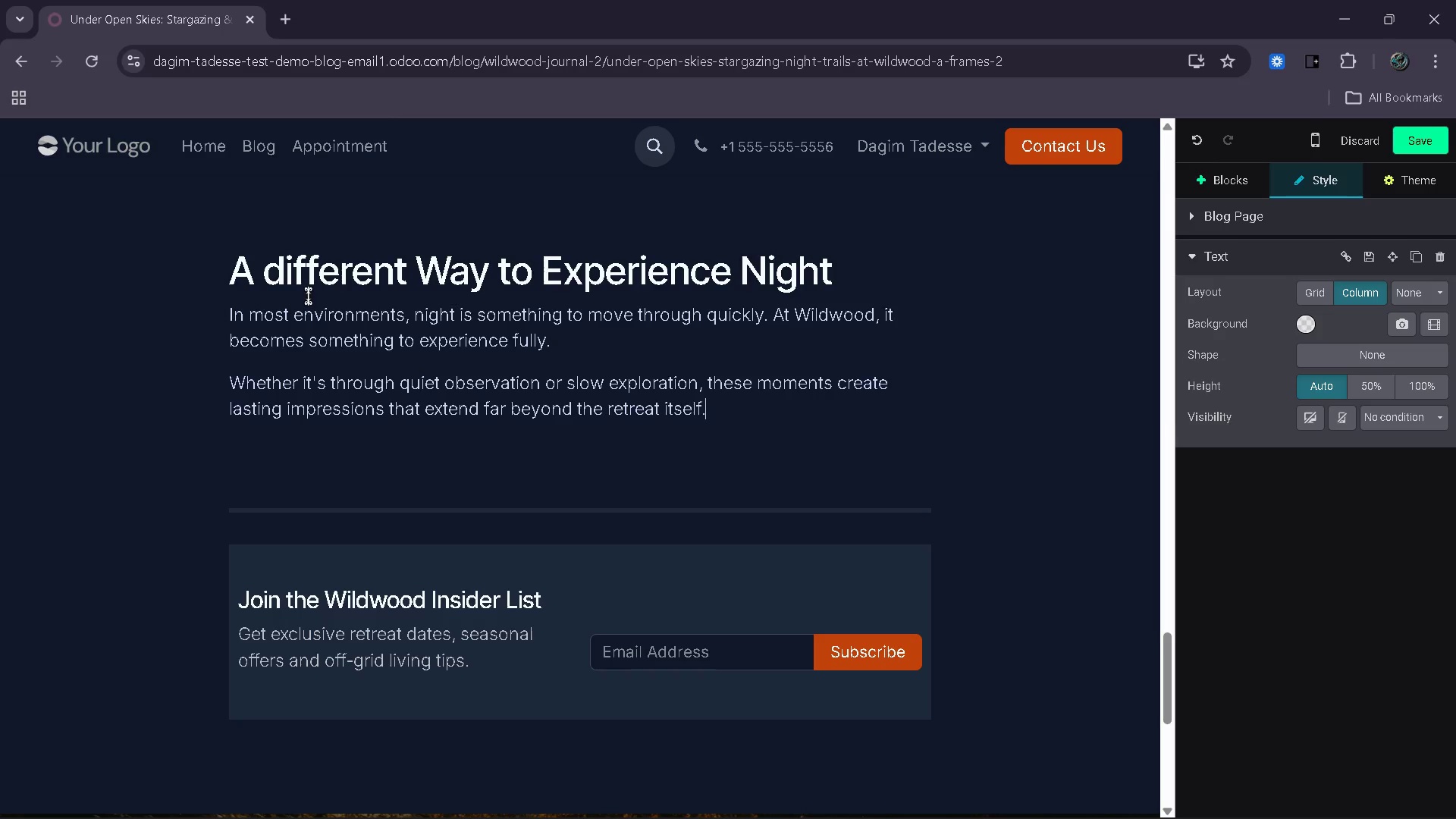 
mouse_move([453, 557])
 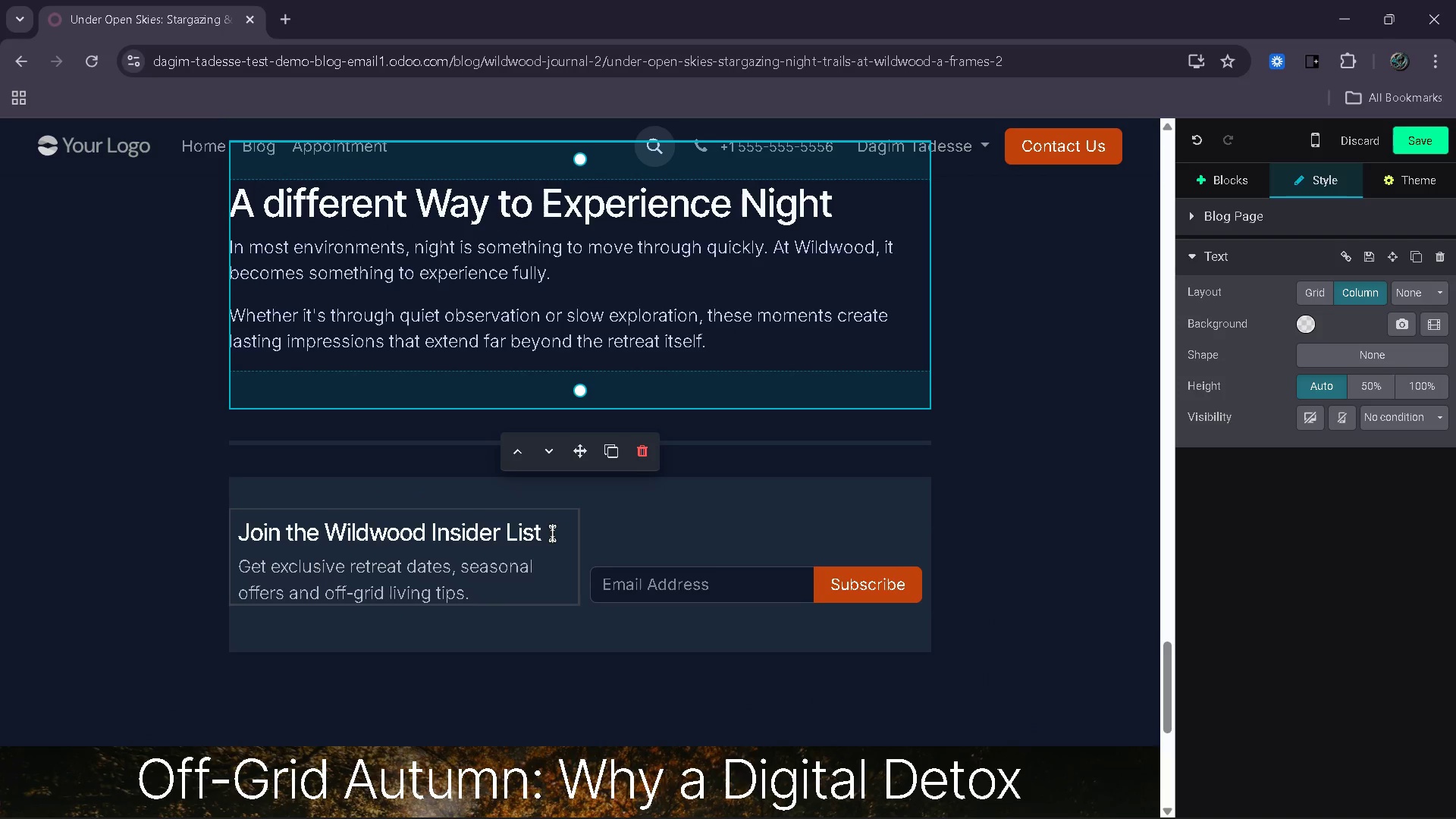 
left_click_drag(start_coordinate=[552, 533], to_coordinate=[280, 553])
 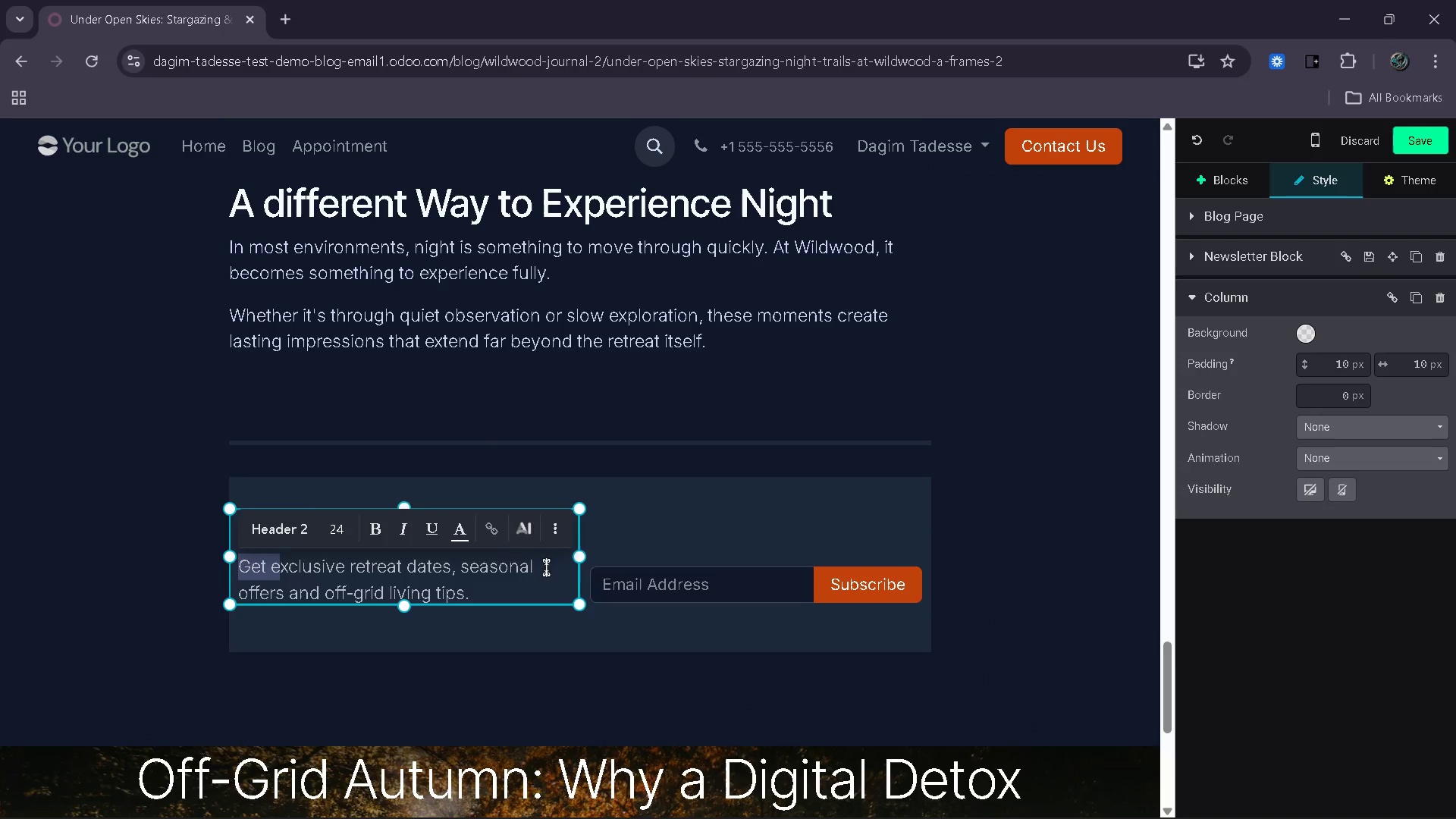 
left_click([546, 573])
 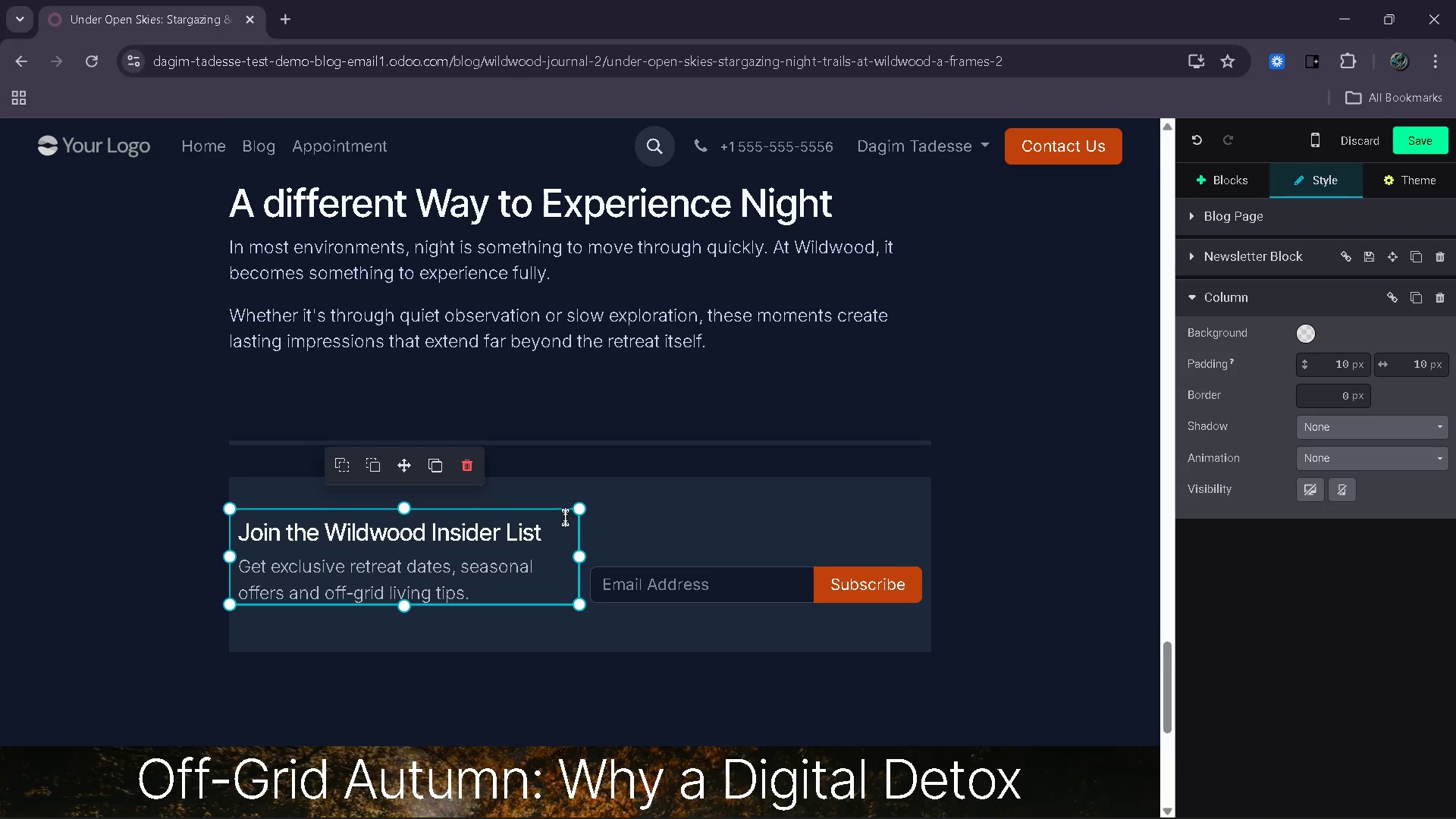 
left_click_drag(start_coordinate=[565, 517], to_coordinate=[243, 537])
 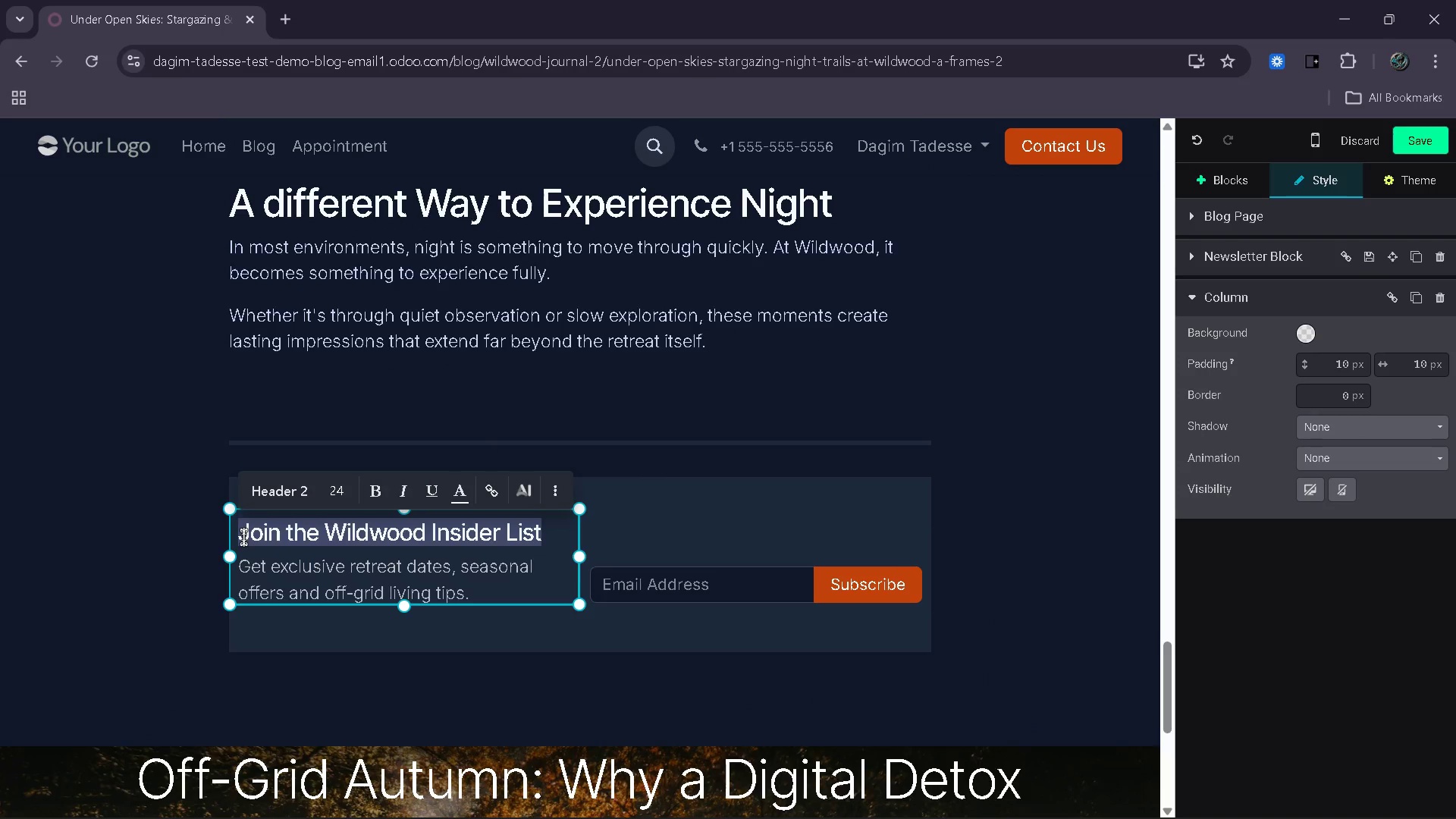 
type(Get Off-Grid Experience Updates)
 